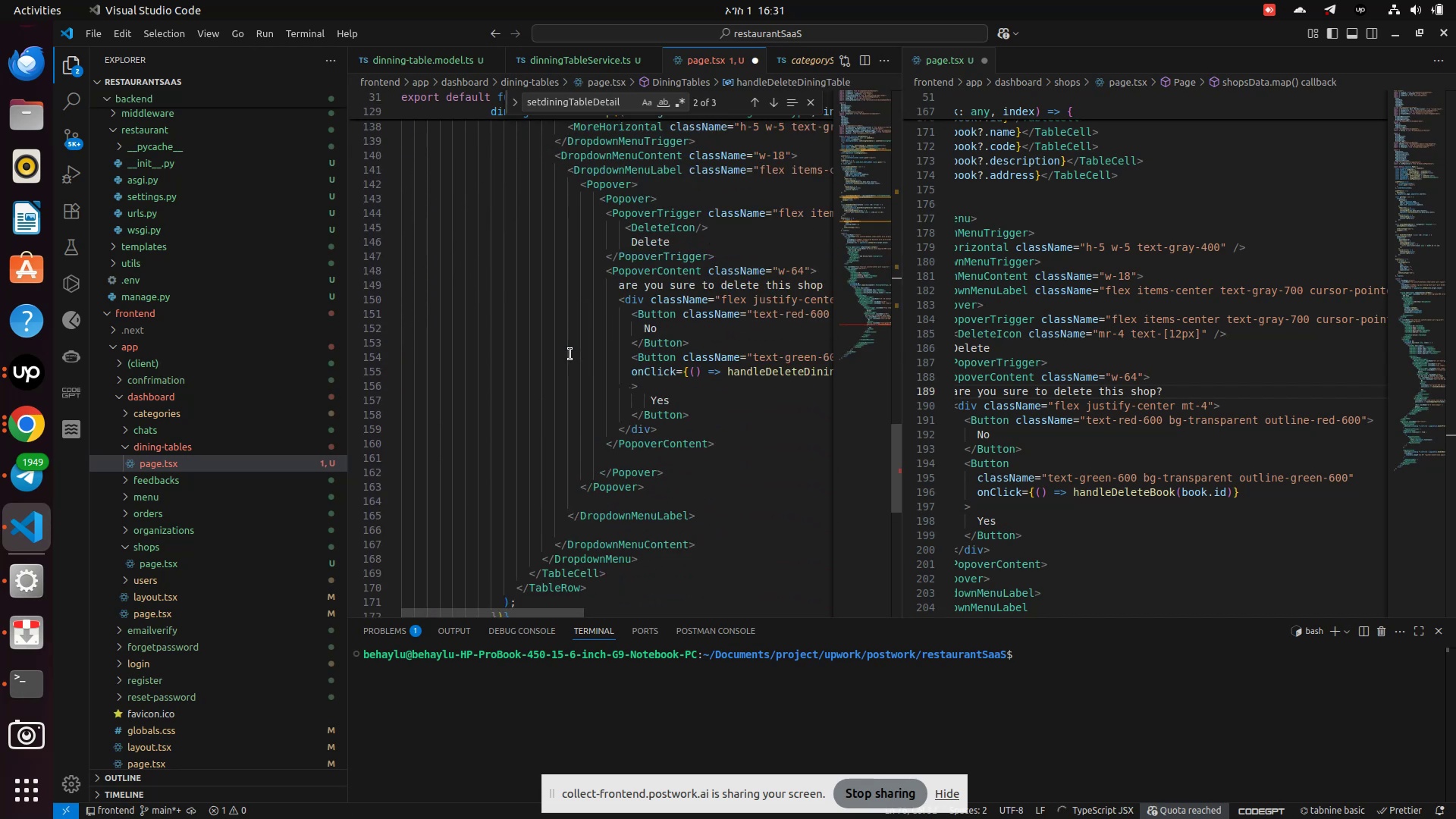 
scroll: coordinate [570, 354], scroll_direction: up, amount: 2.0
 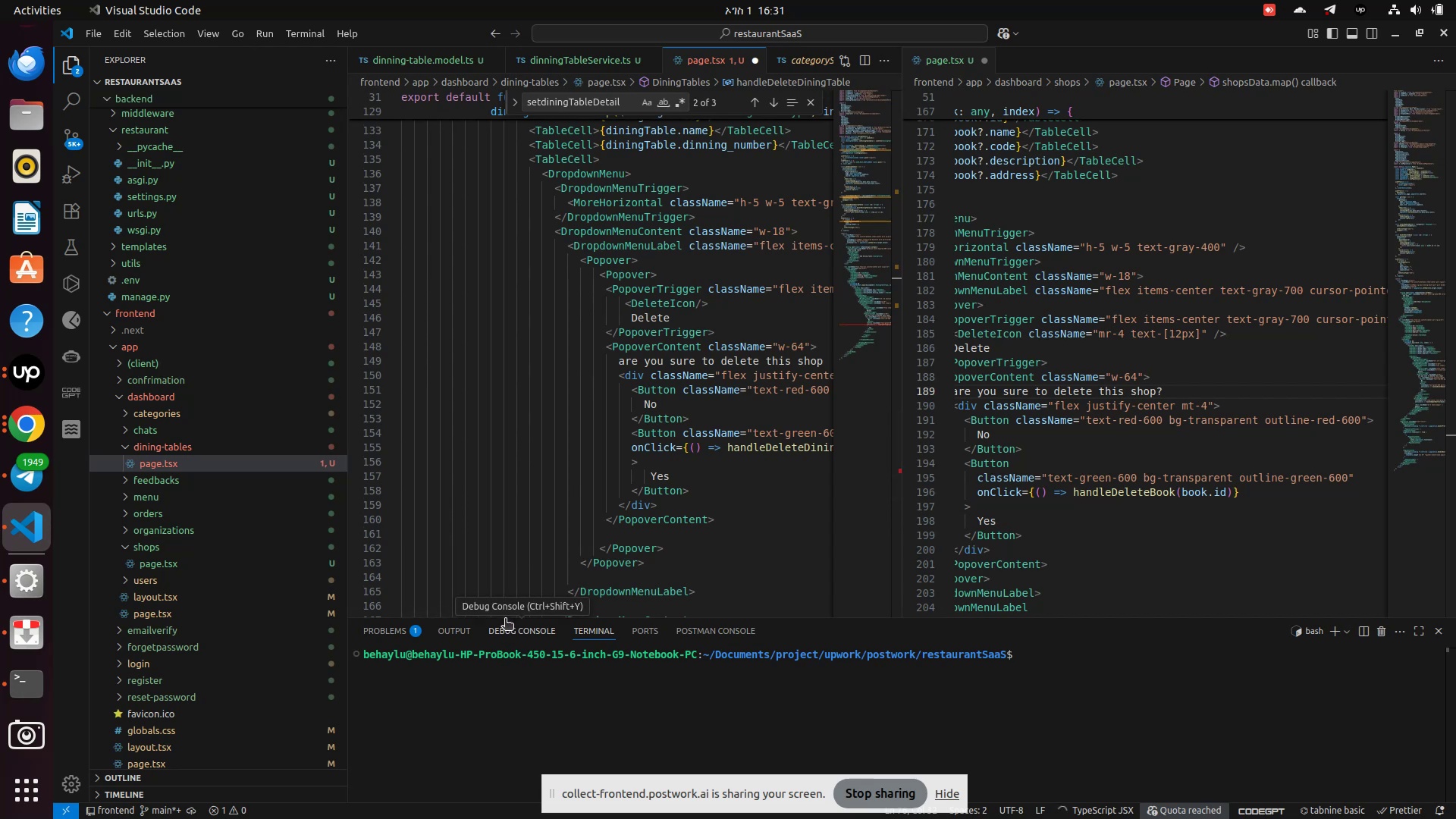 
left_click_drag(start_coordinate=[512, 609], to_coordinate=[659, 616])
 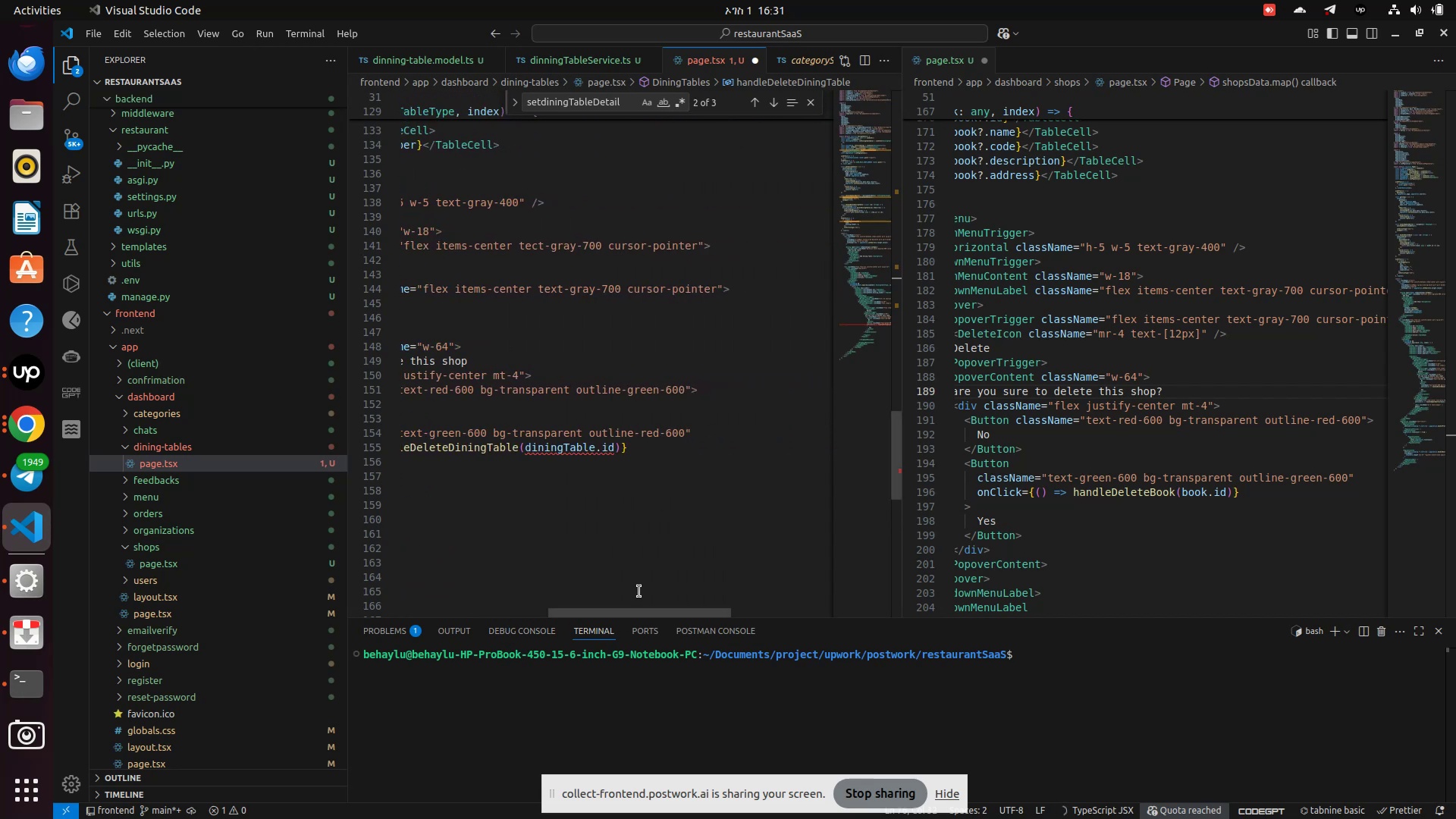 
left_click_drag(start_coordinate=[646, 609], to_coordinate=[562, 593])
 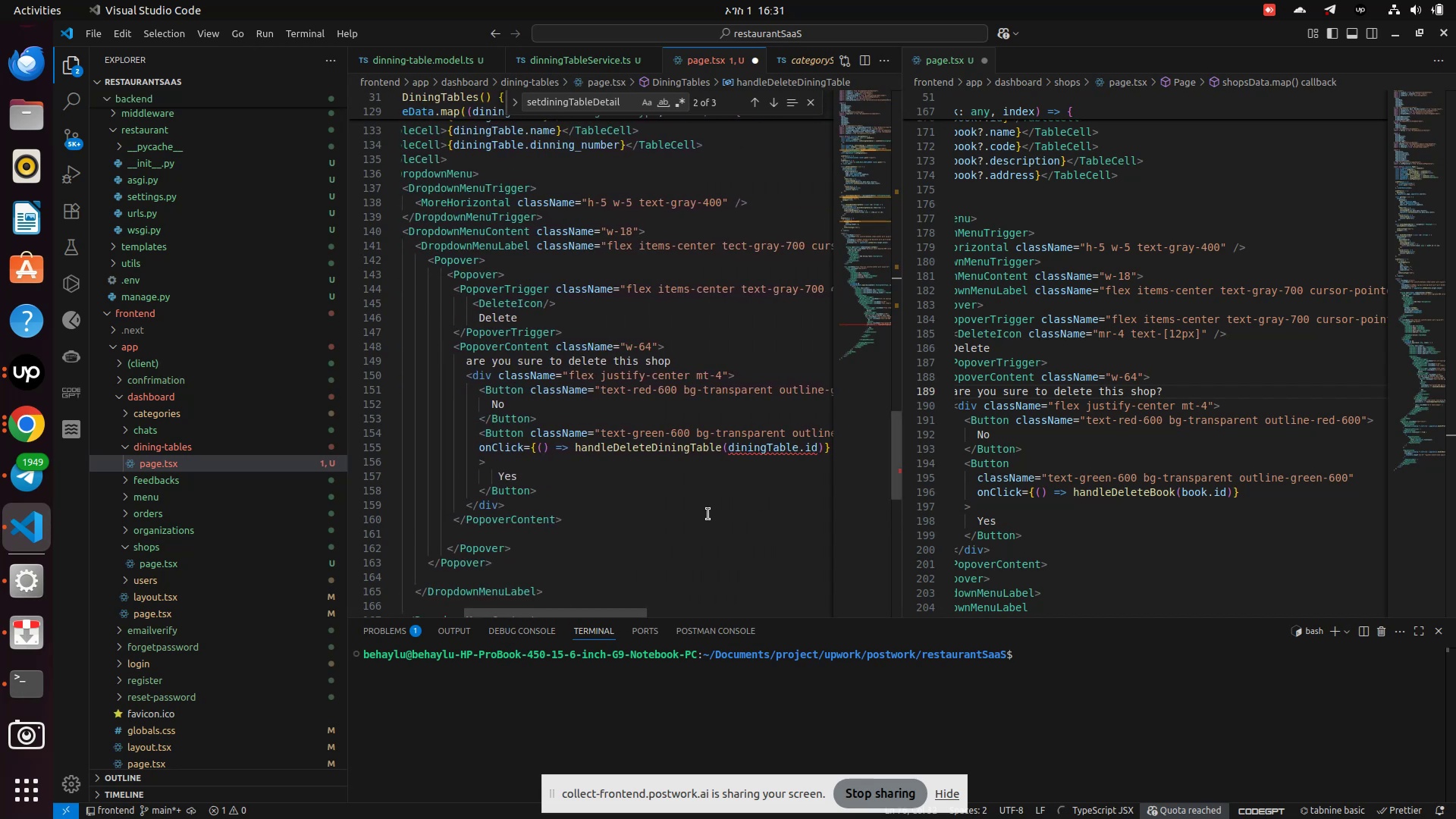 
scroll: coordinate [708, 514], scroll_direction: up, amount: 2.0
 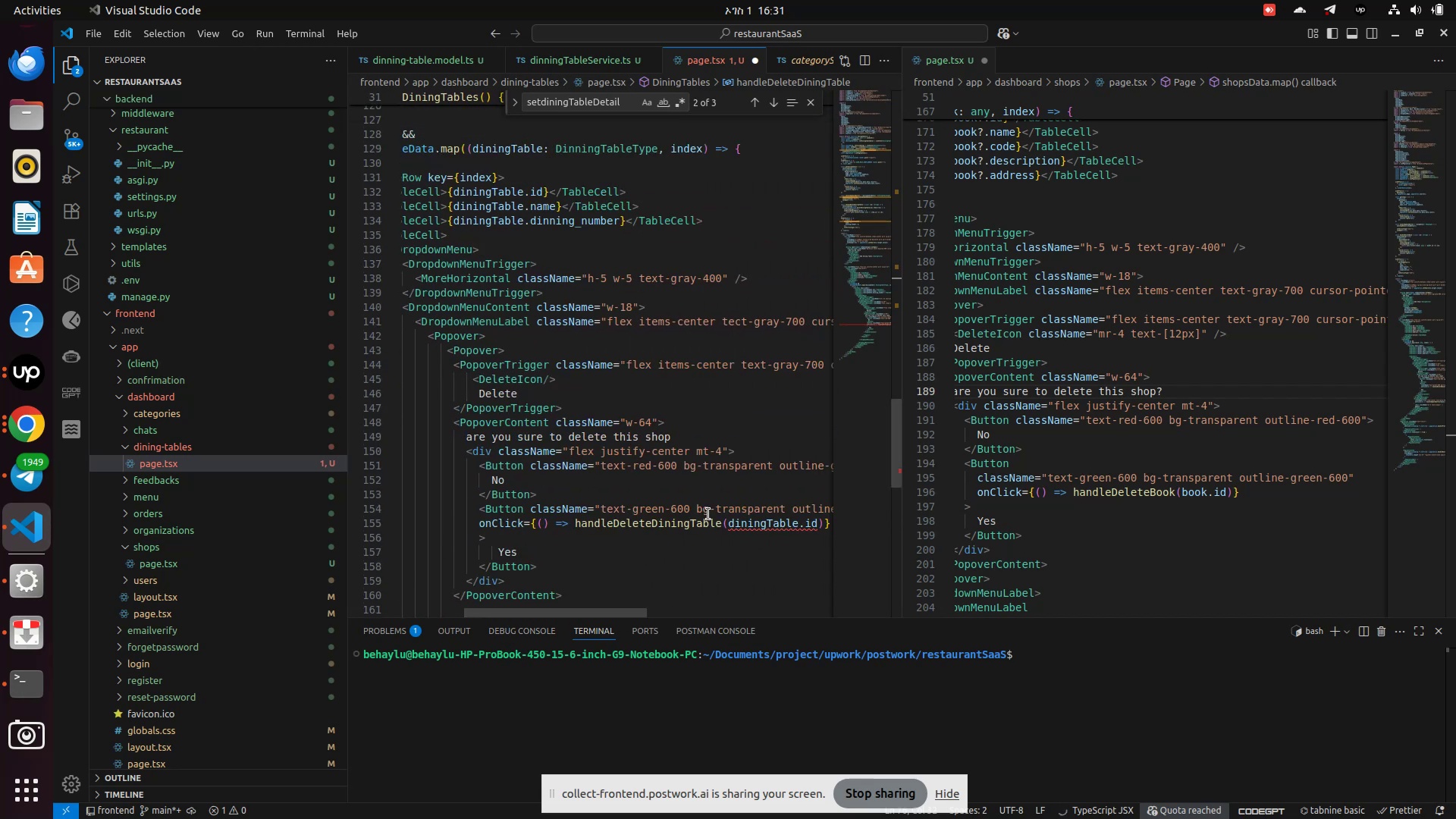 
scroll: coordinate [708, 514], scroll_direction: down, amount: 1.0
 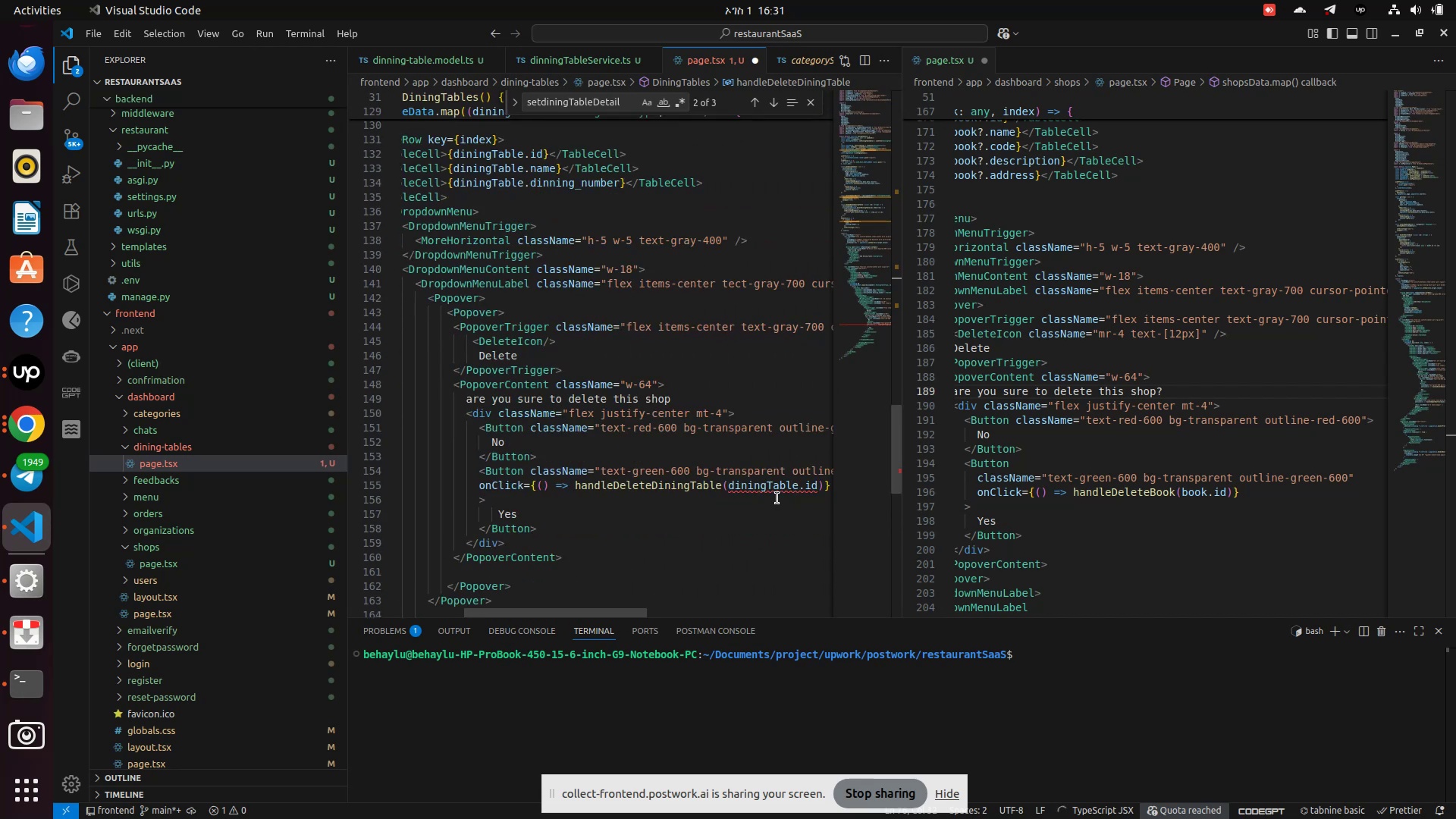 
left_click([777, 488])
 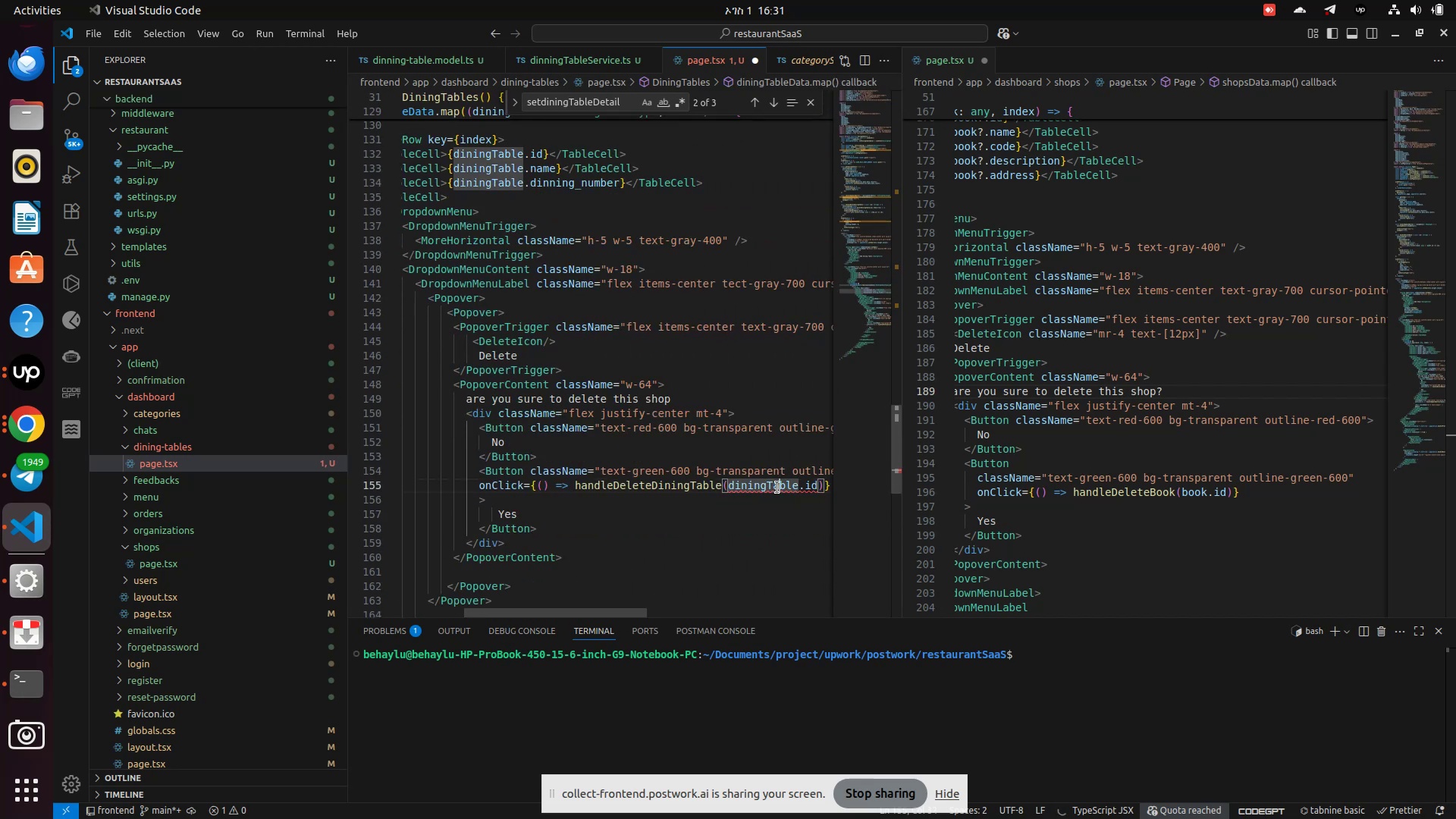 
left_click([777, 488])
 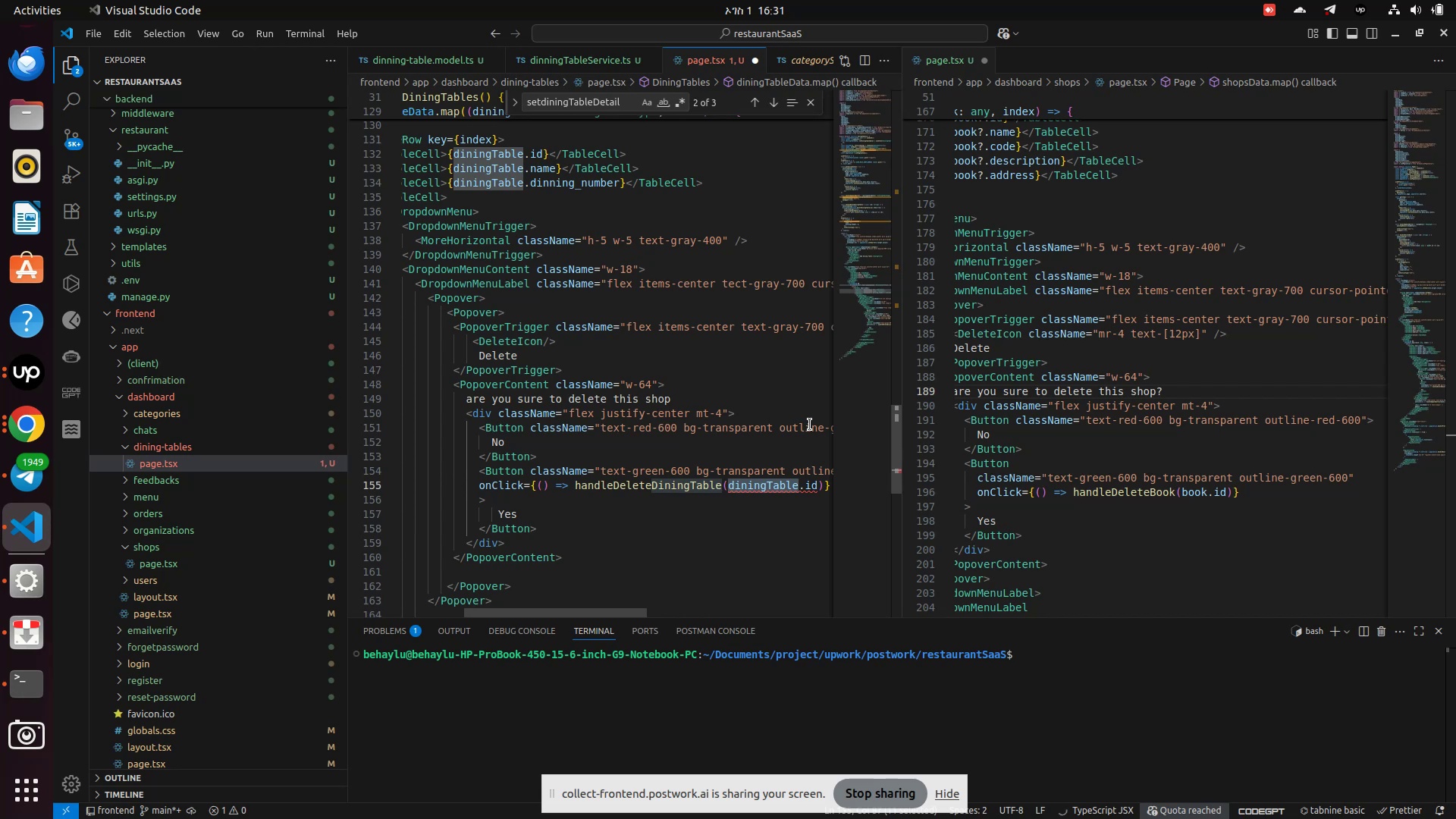 
type(din)
 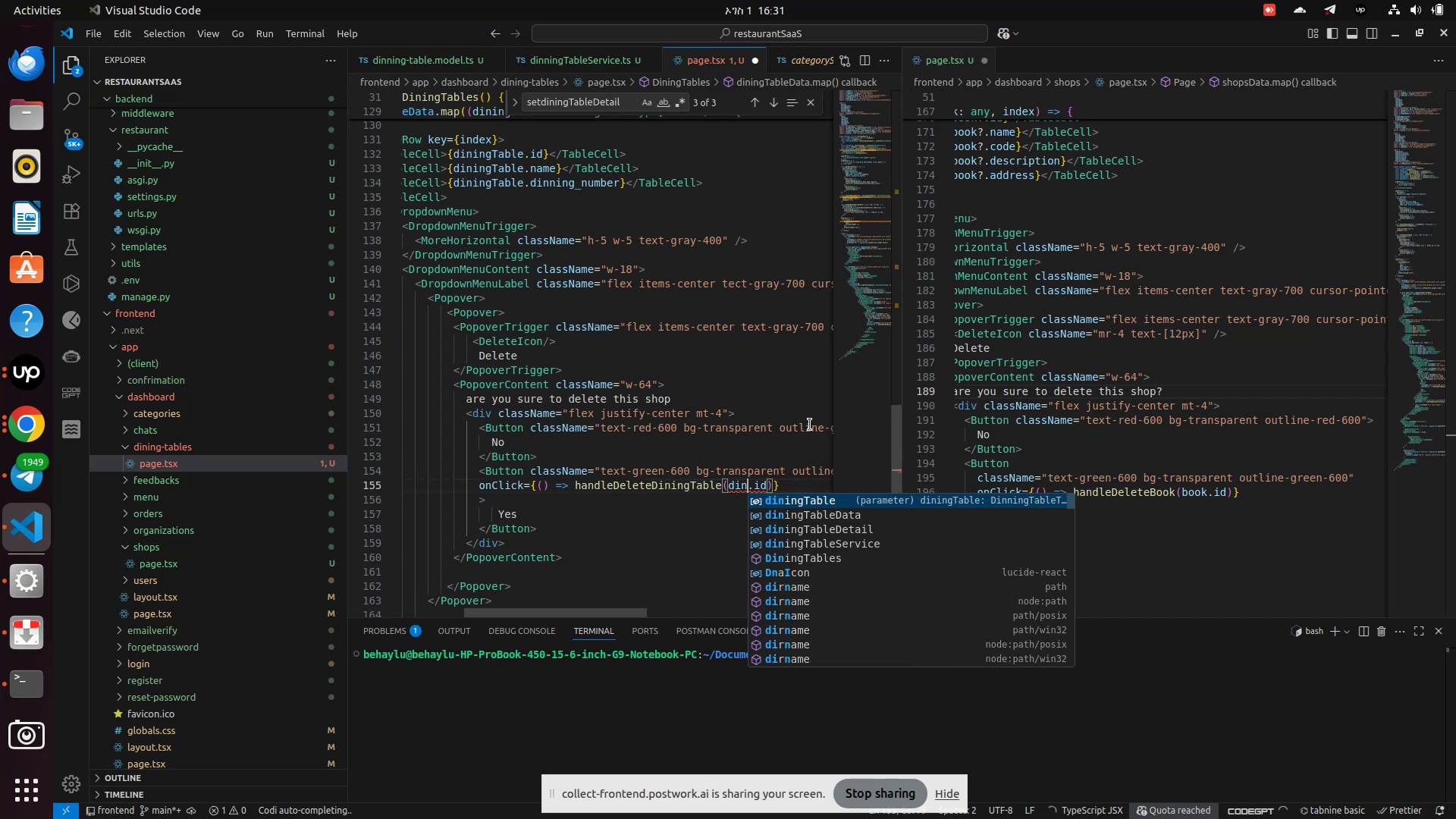 
key(Enter)
 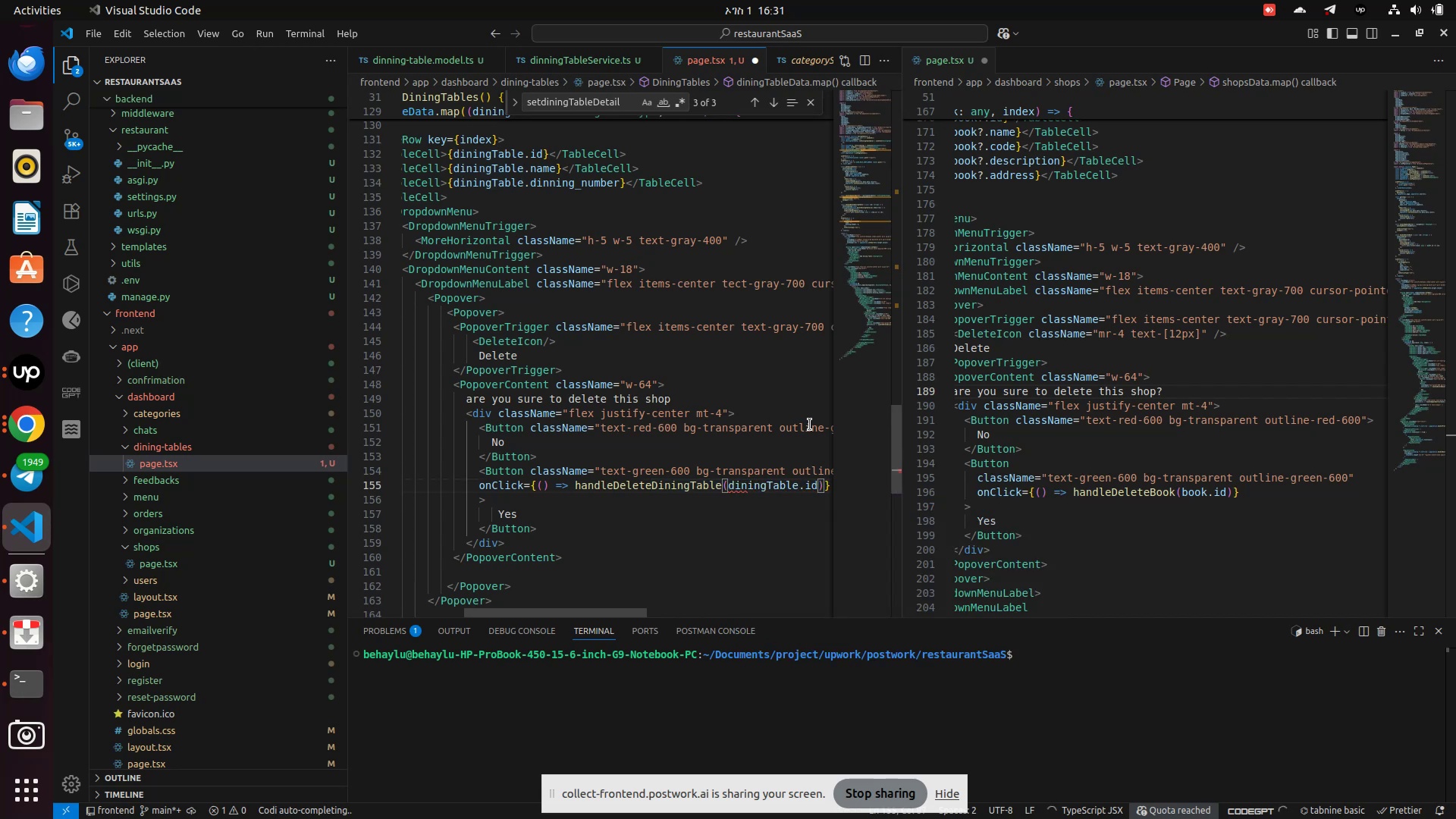 
key(Shift+Slash)
 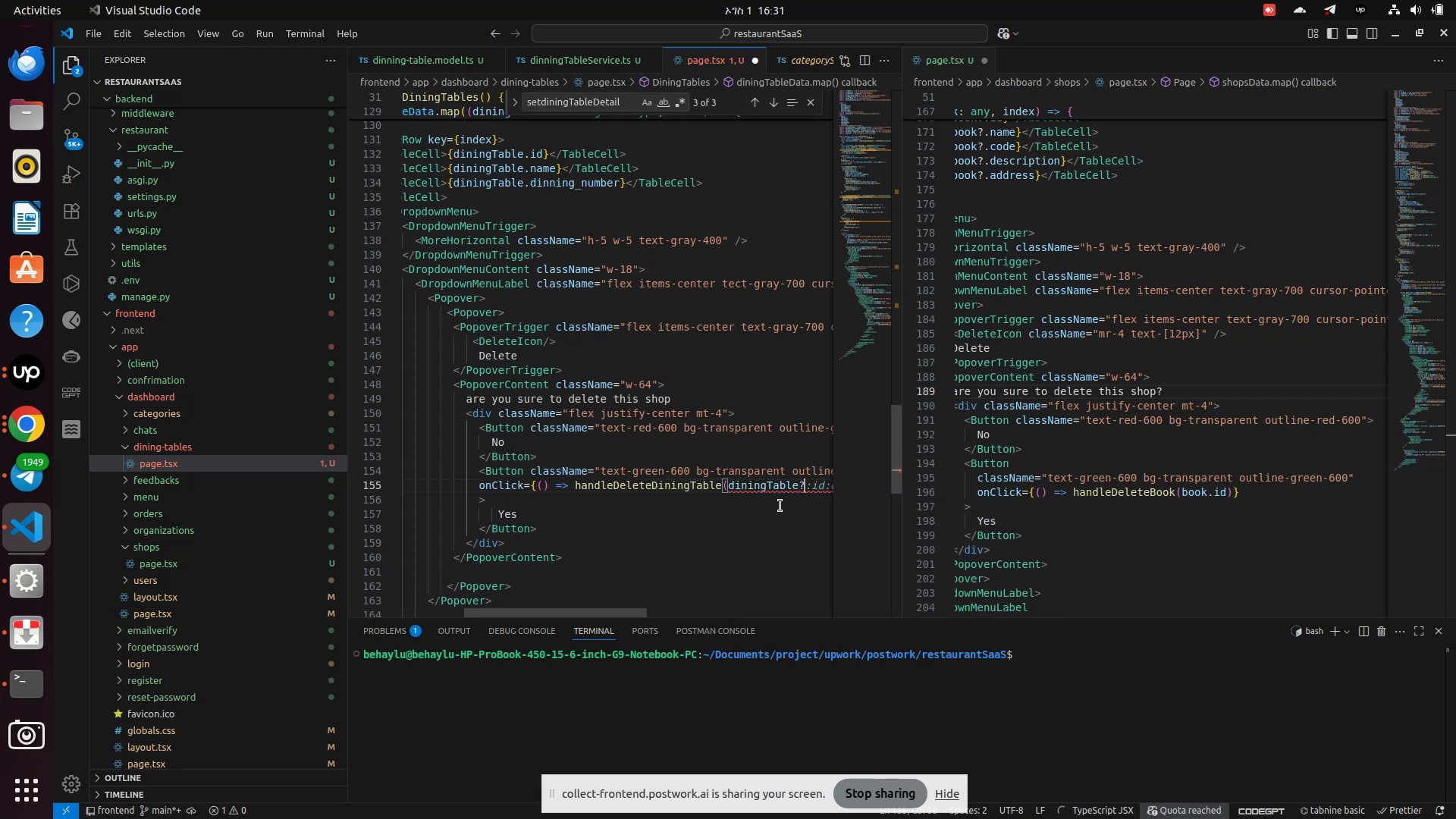 
wait(5.61)
 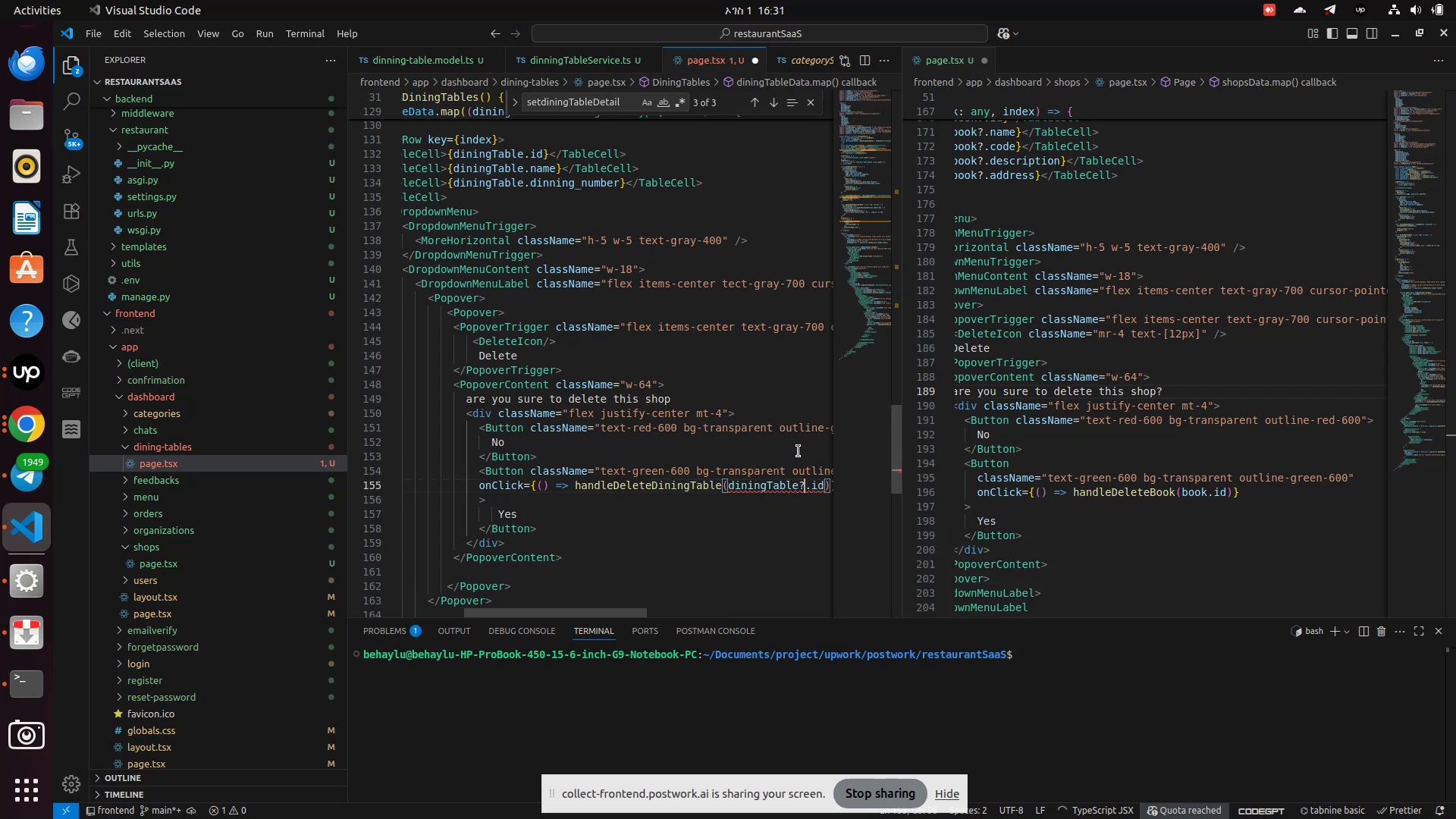 
key(Backspace)
 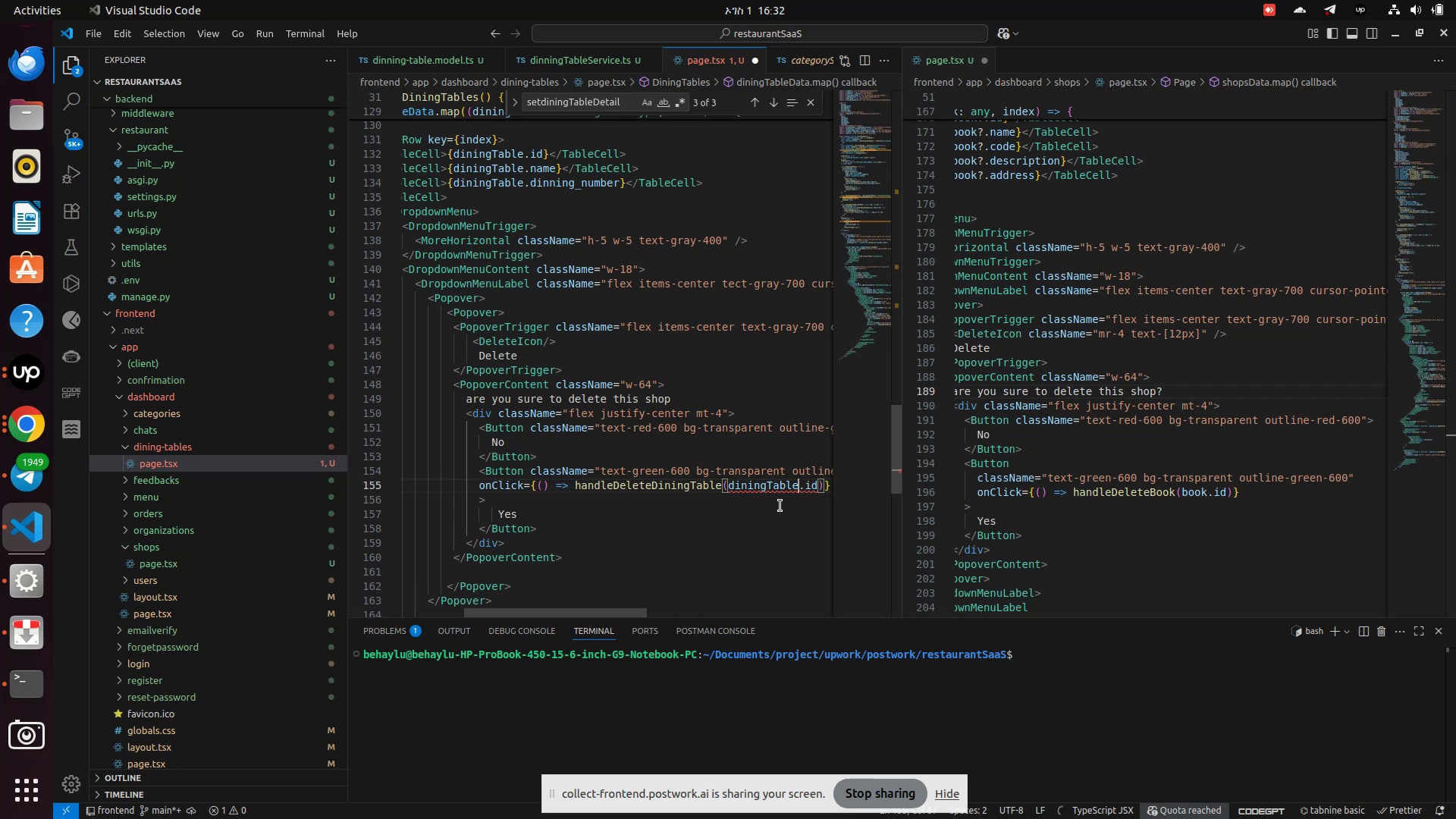 
mouse_move([750, 487])
 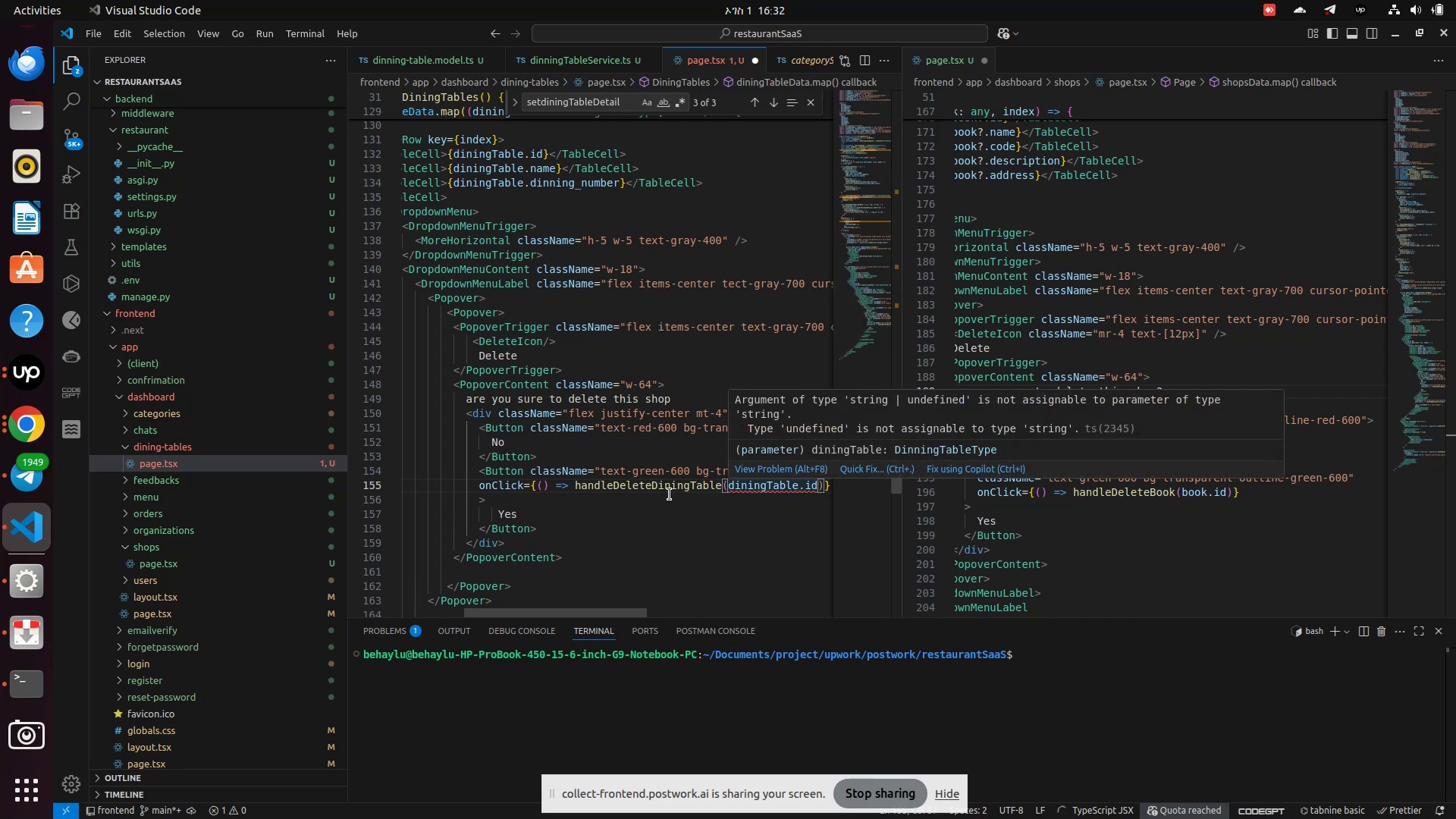 
hold_key(key=ControlLeft, duration=1.13)
left_click([667, 491])
 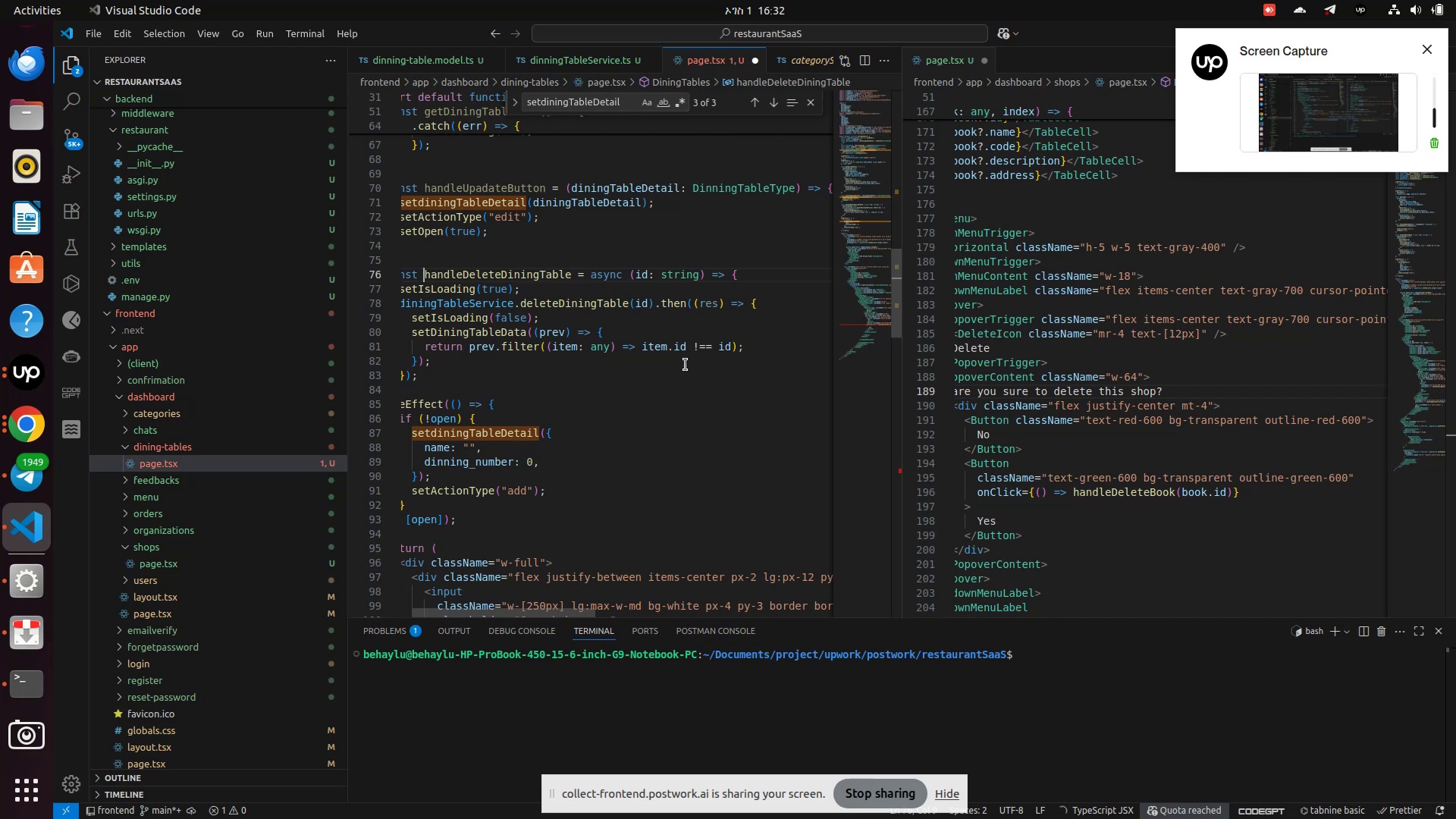 
scroll: coordinate [686, 365], scroll_direction: down, amount: 1.0
 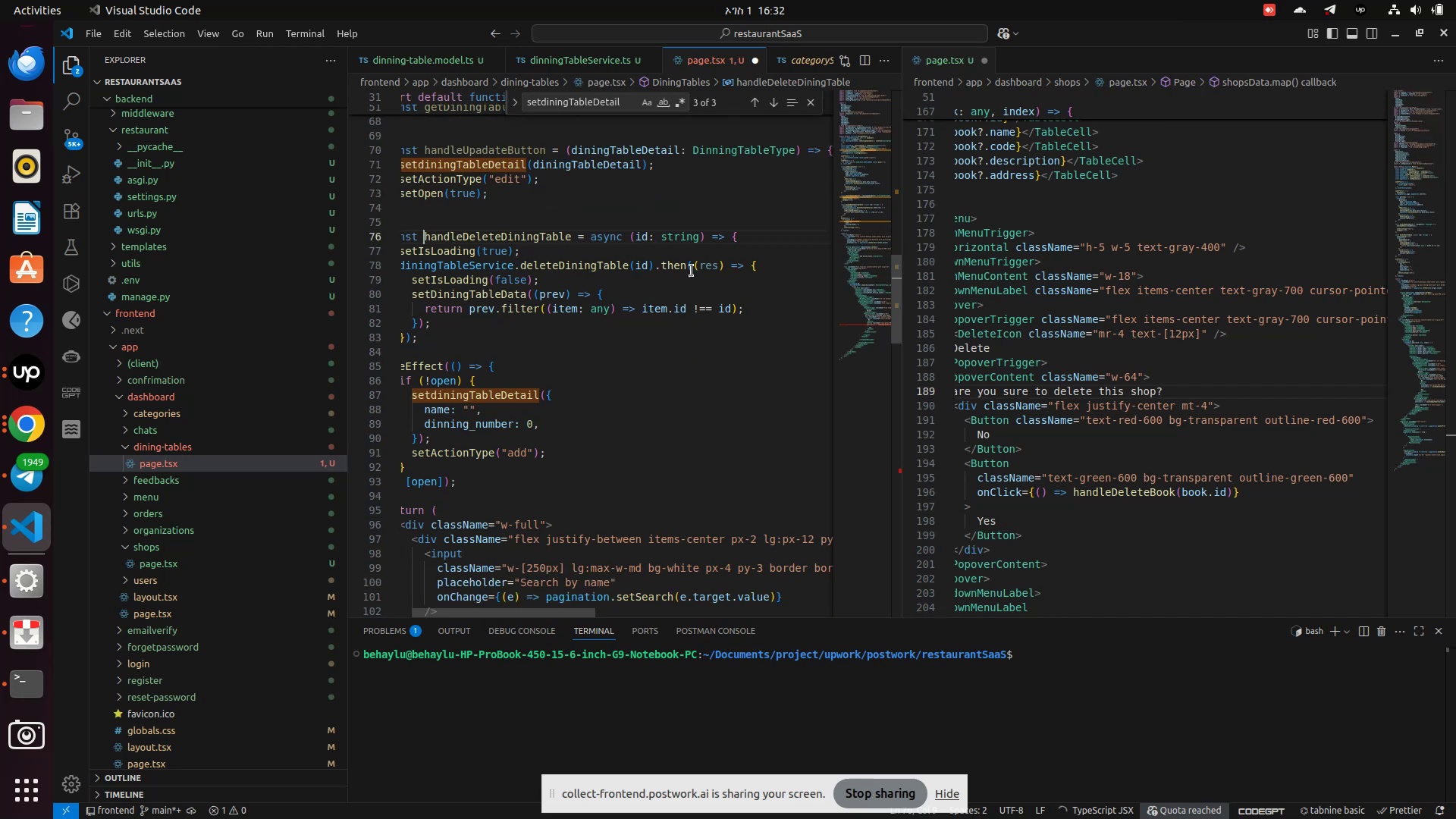 
double_click([689, 234])
 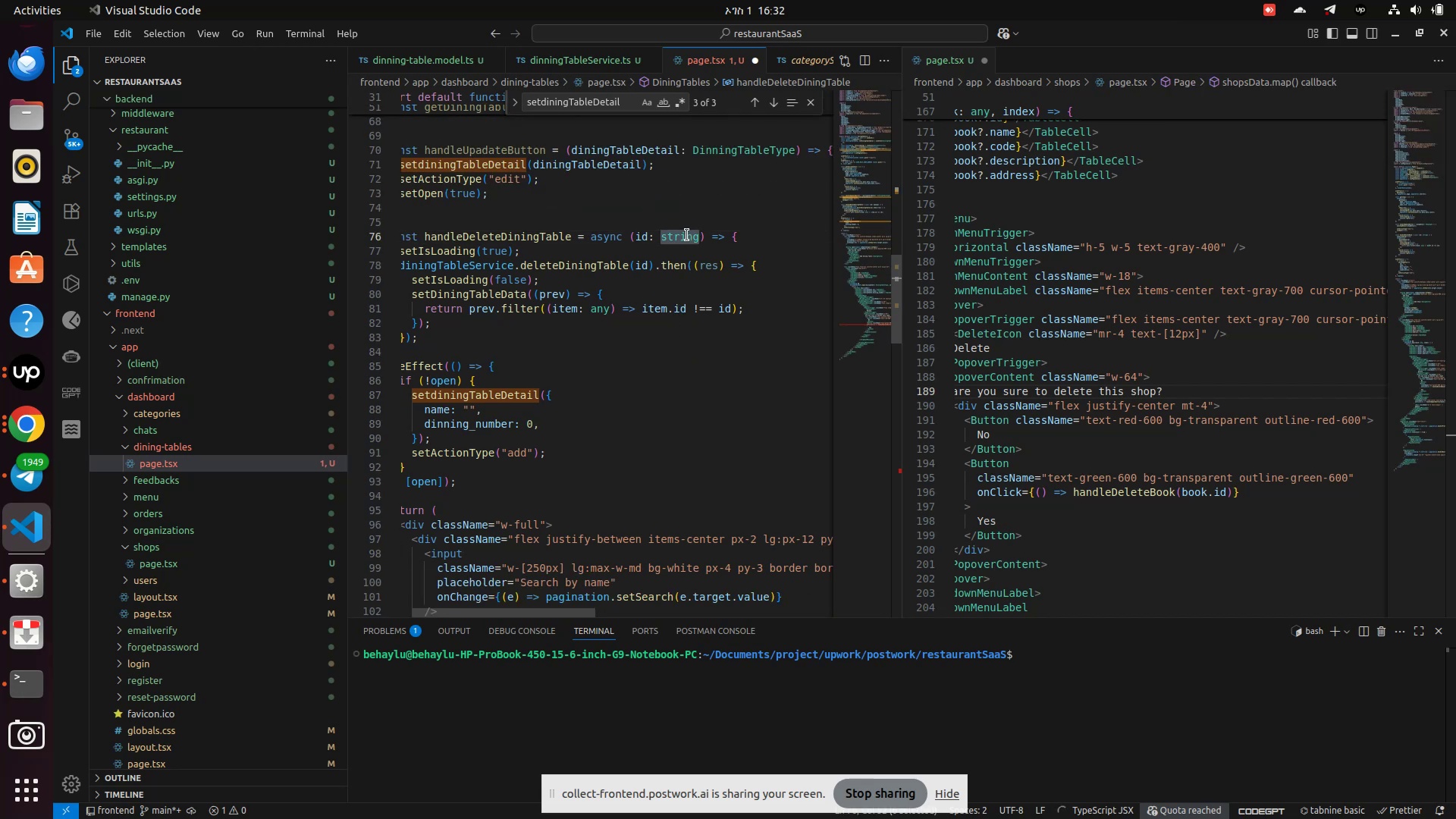 
type(num)
 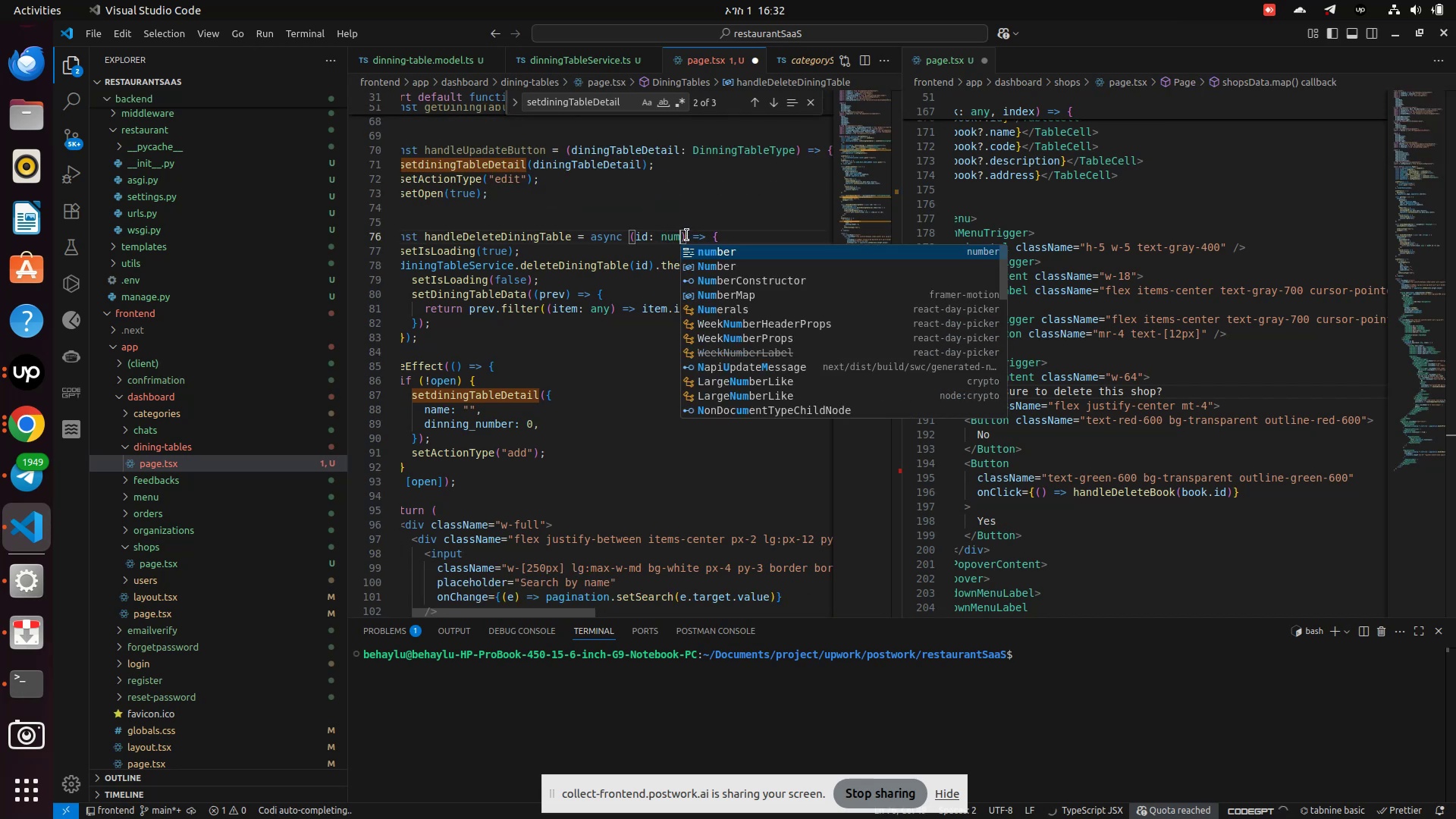 
key(Enter)
 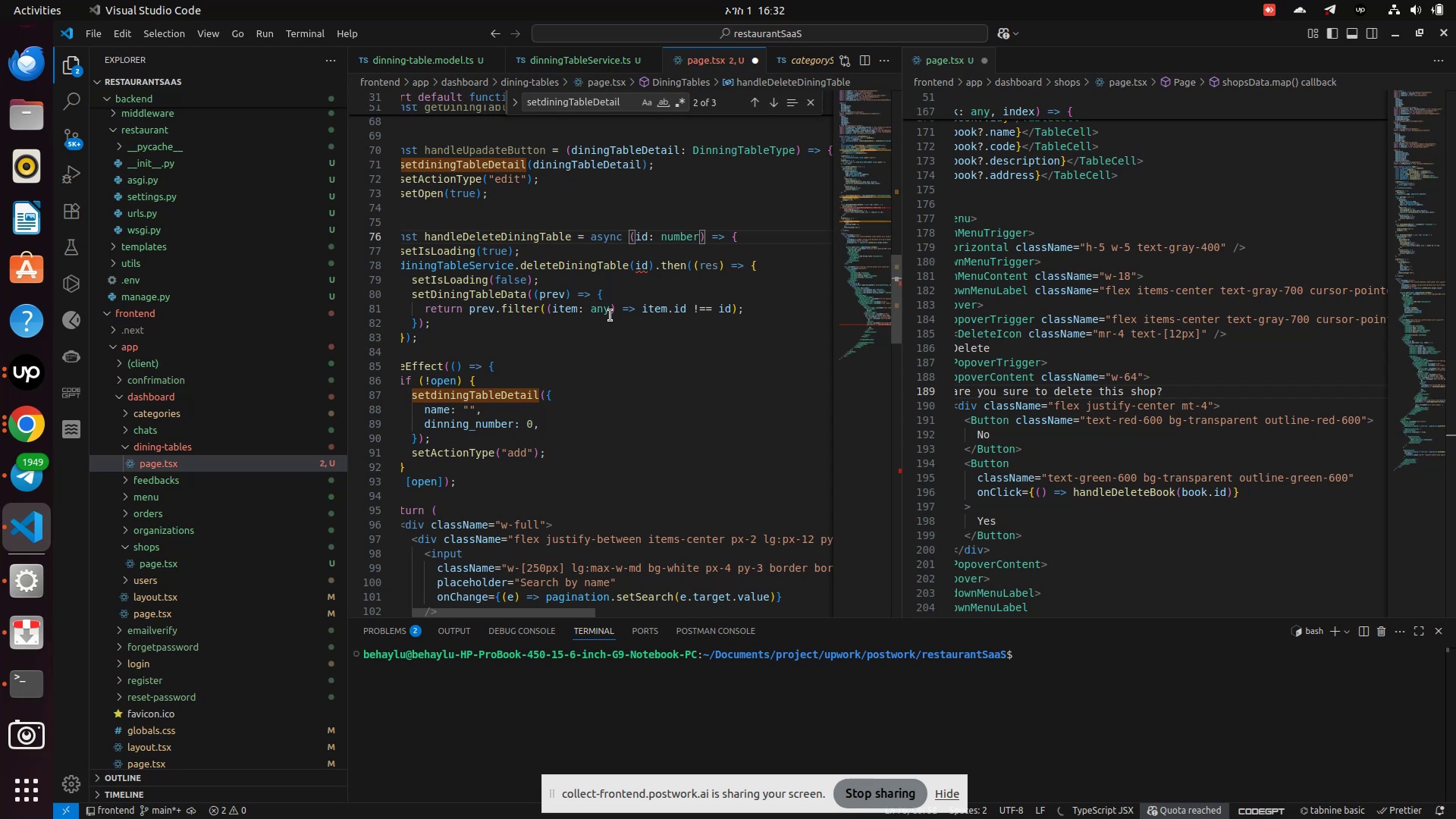 
hold_key(key=ControlLeft, duration=1.07)
left_click([586, 268])
 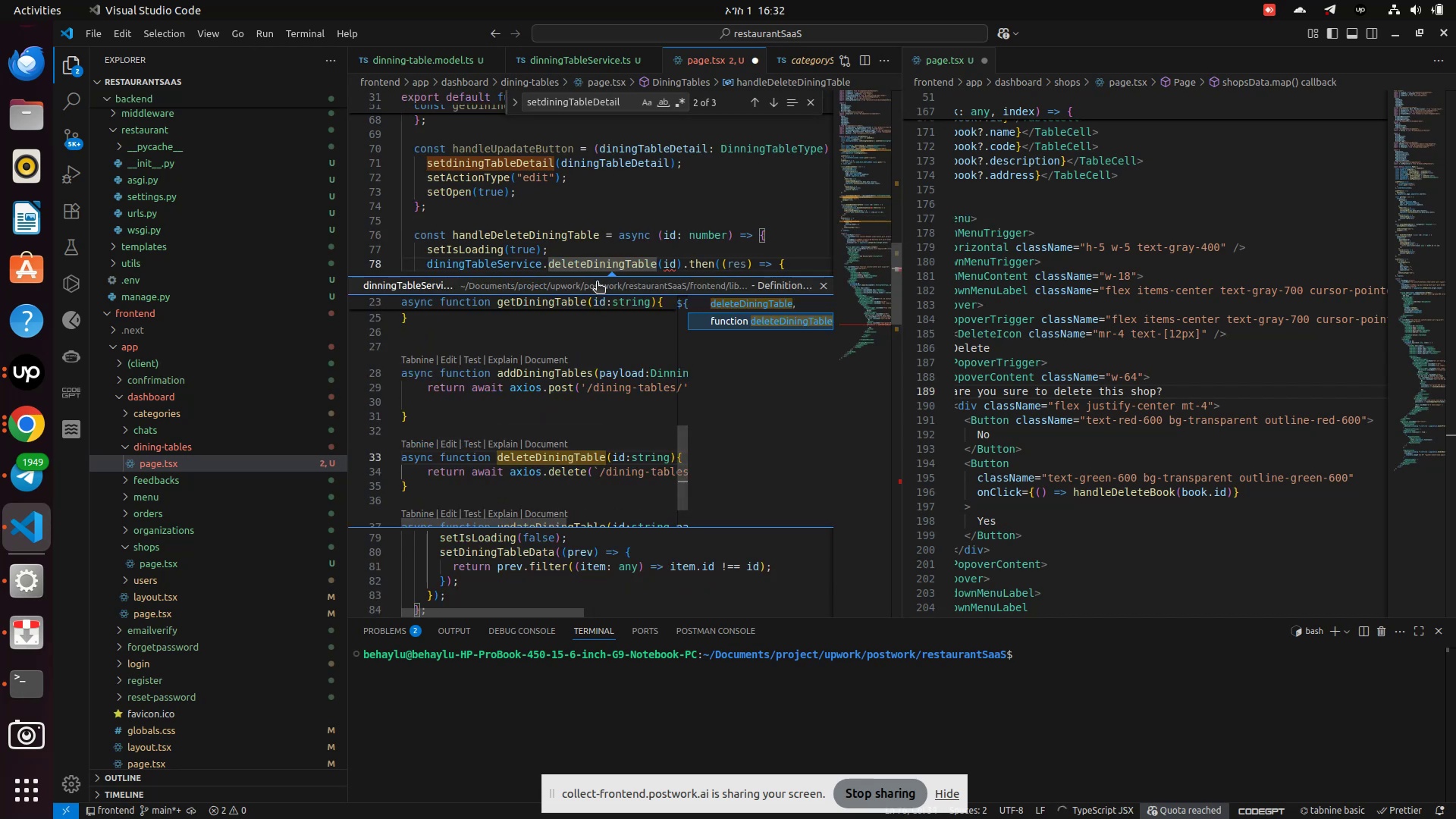 
hold_key(key=ControlLeft, duration=1.47)
left_click([721, 287])
 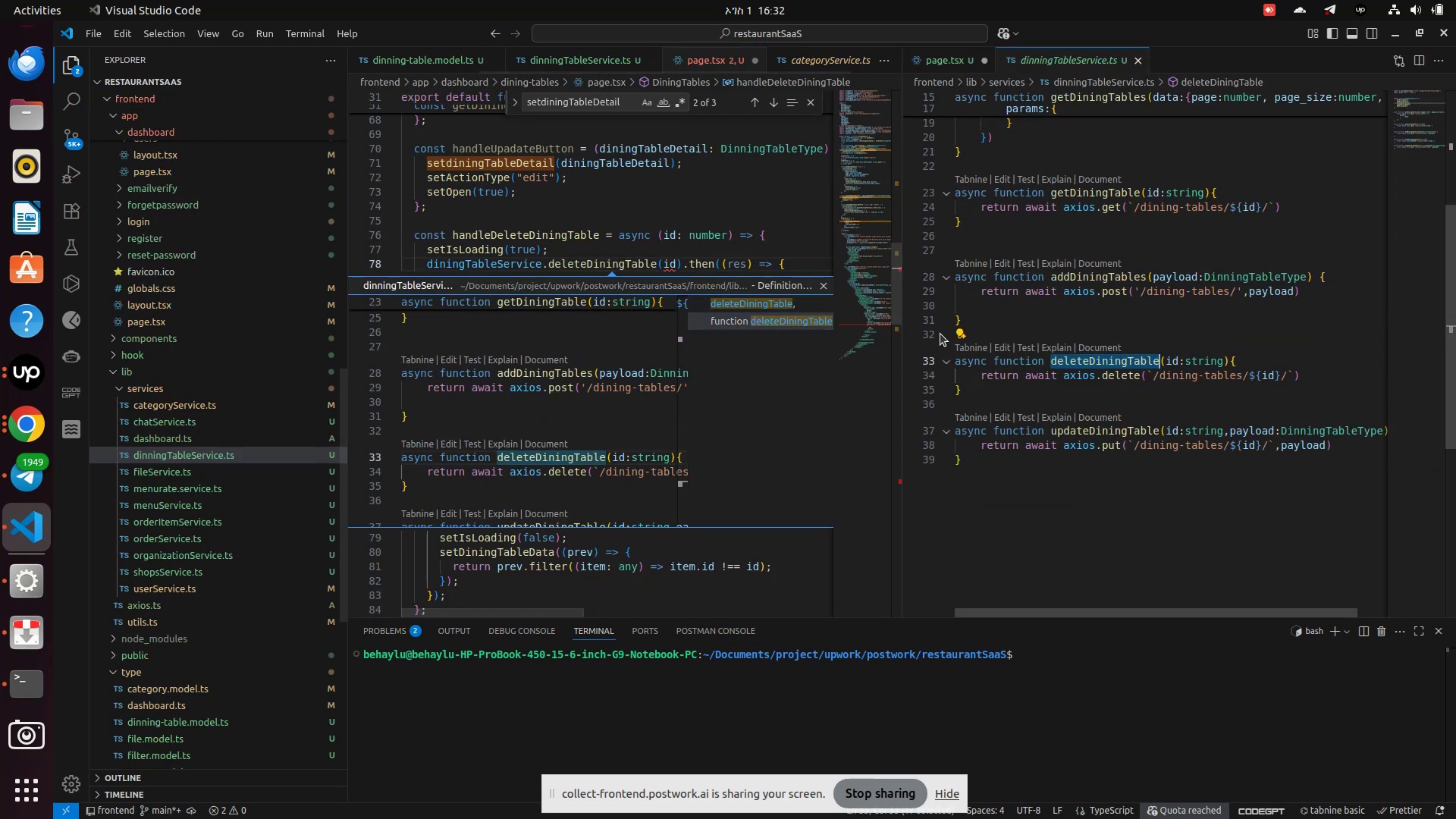 
hold_key(key=ControlLeft, duration=0.85)
 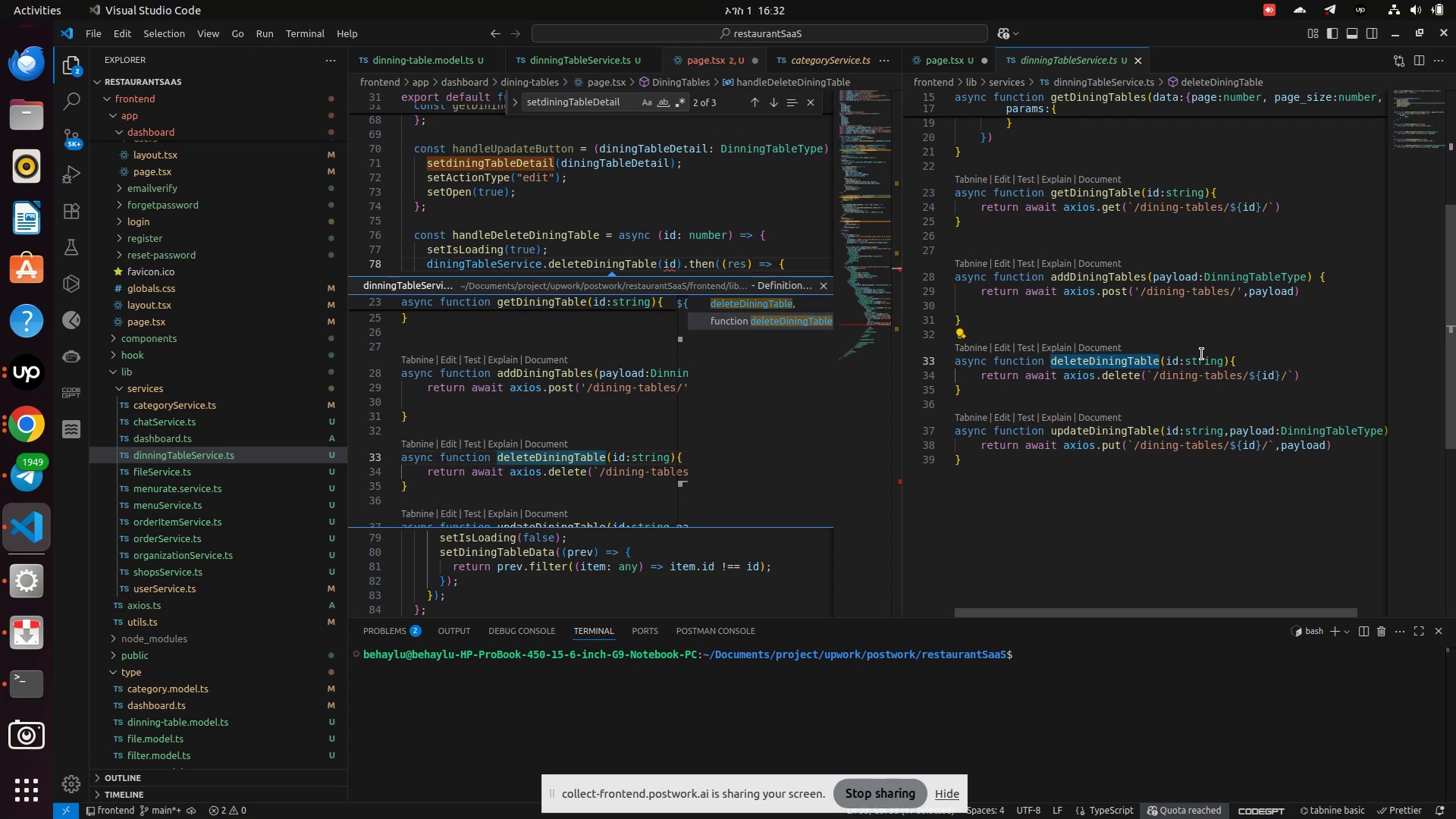 
double_click([1196, 365])
 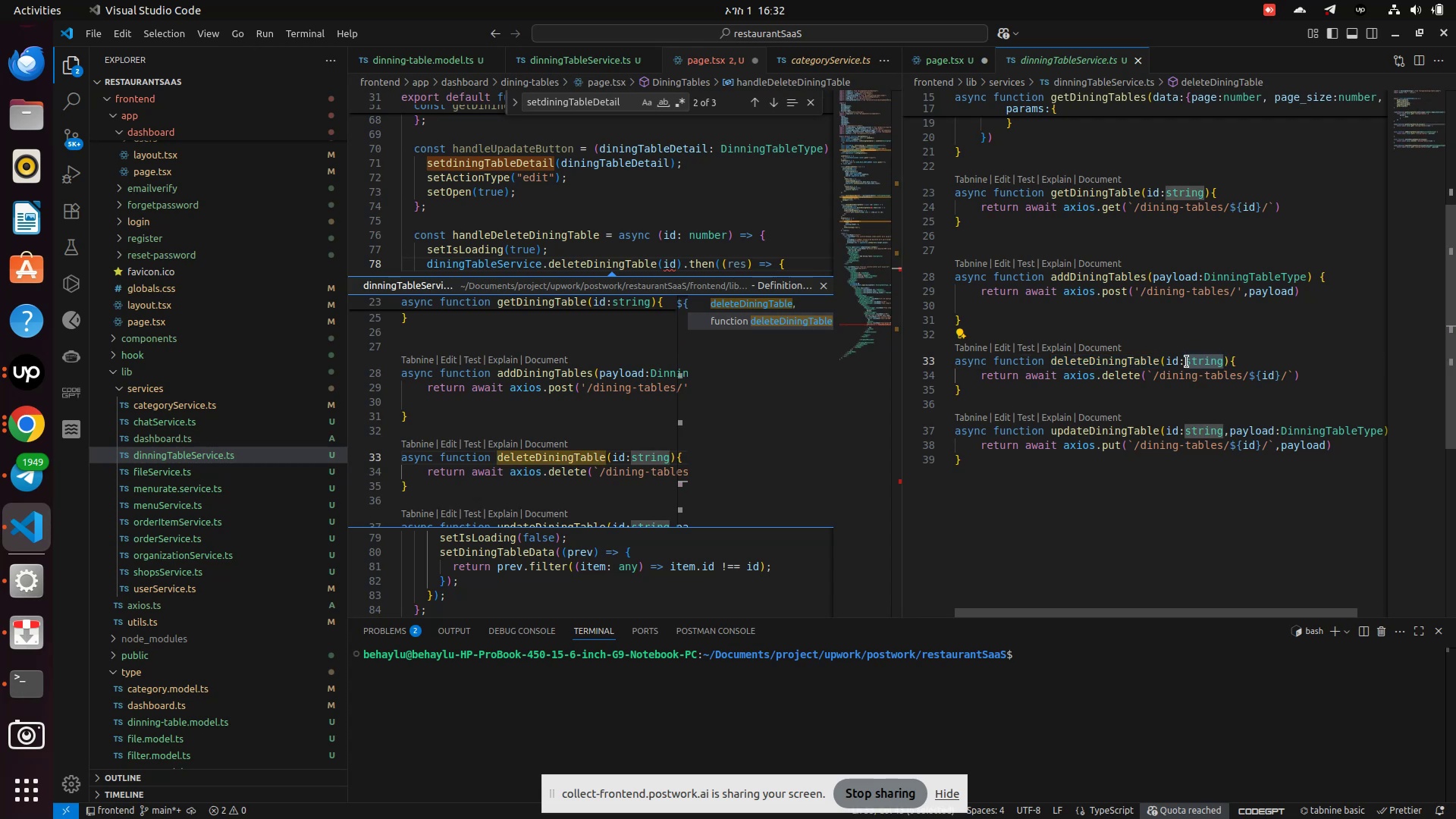 
type(number)
 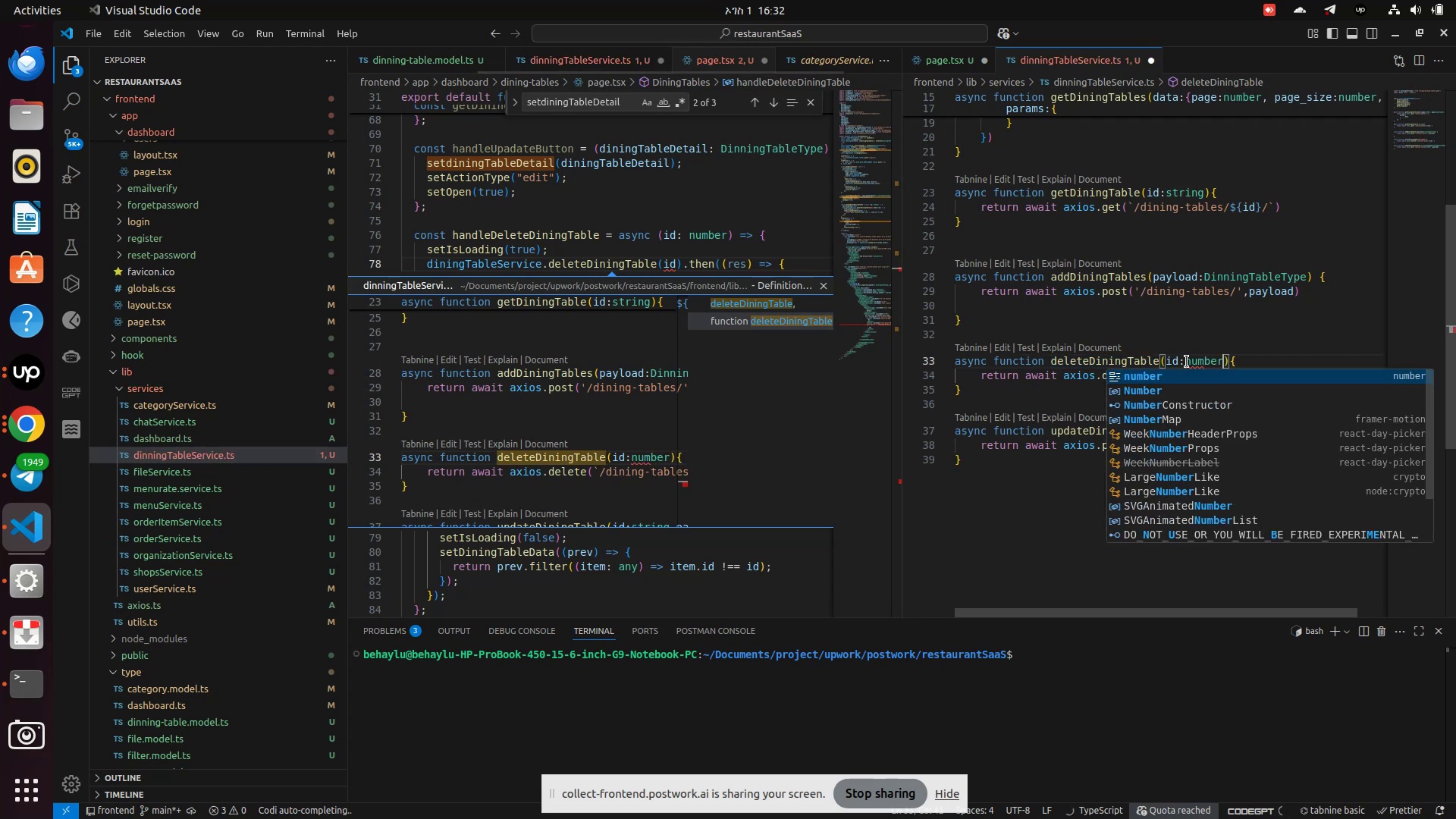 
key(Enter)
 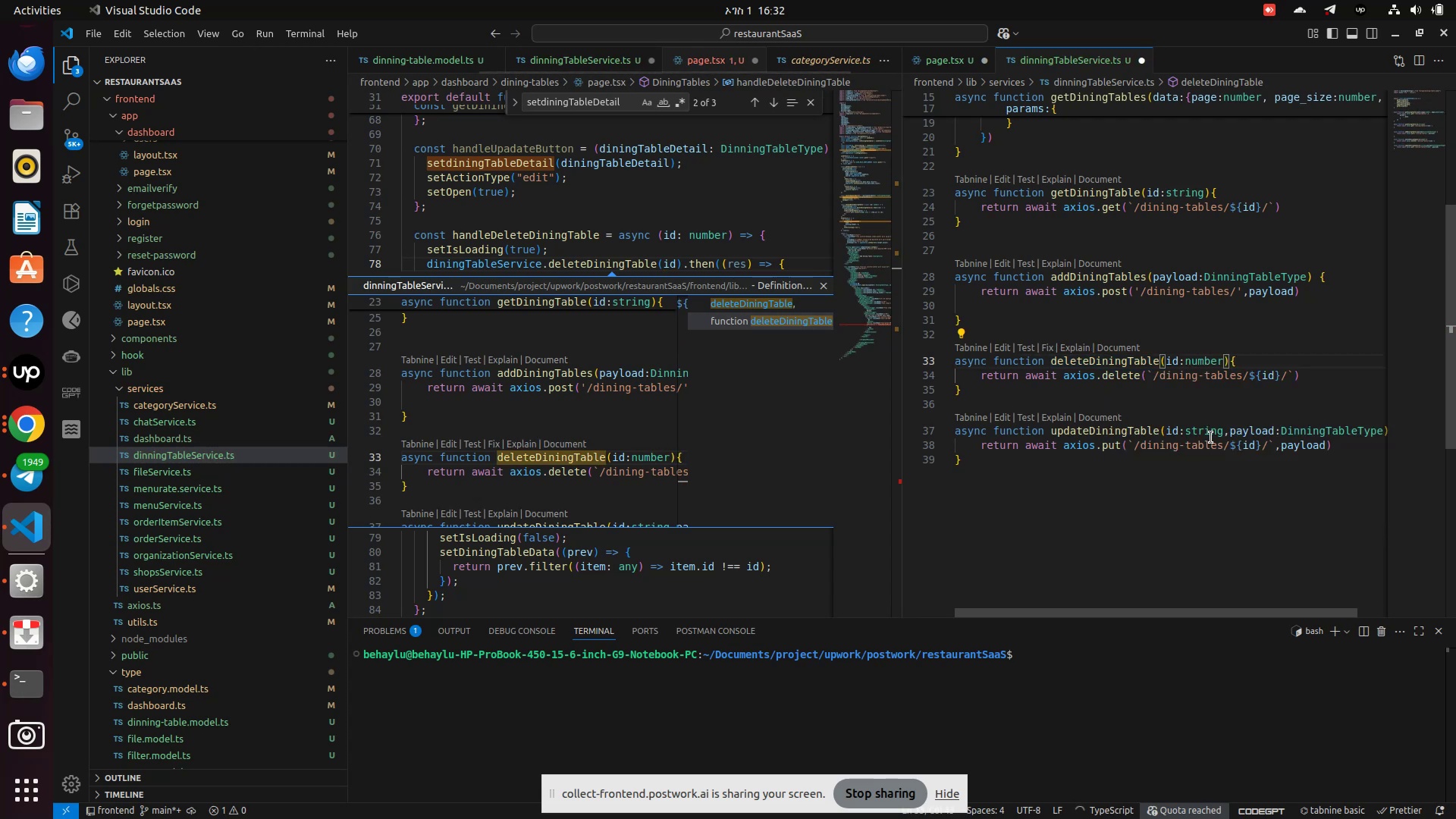 
left_click([1207, 428])
 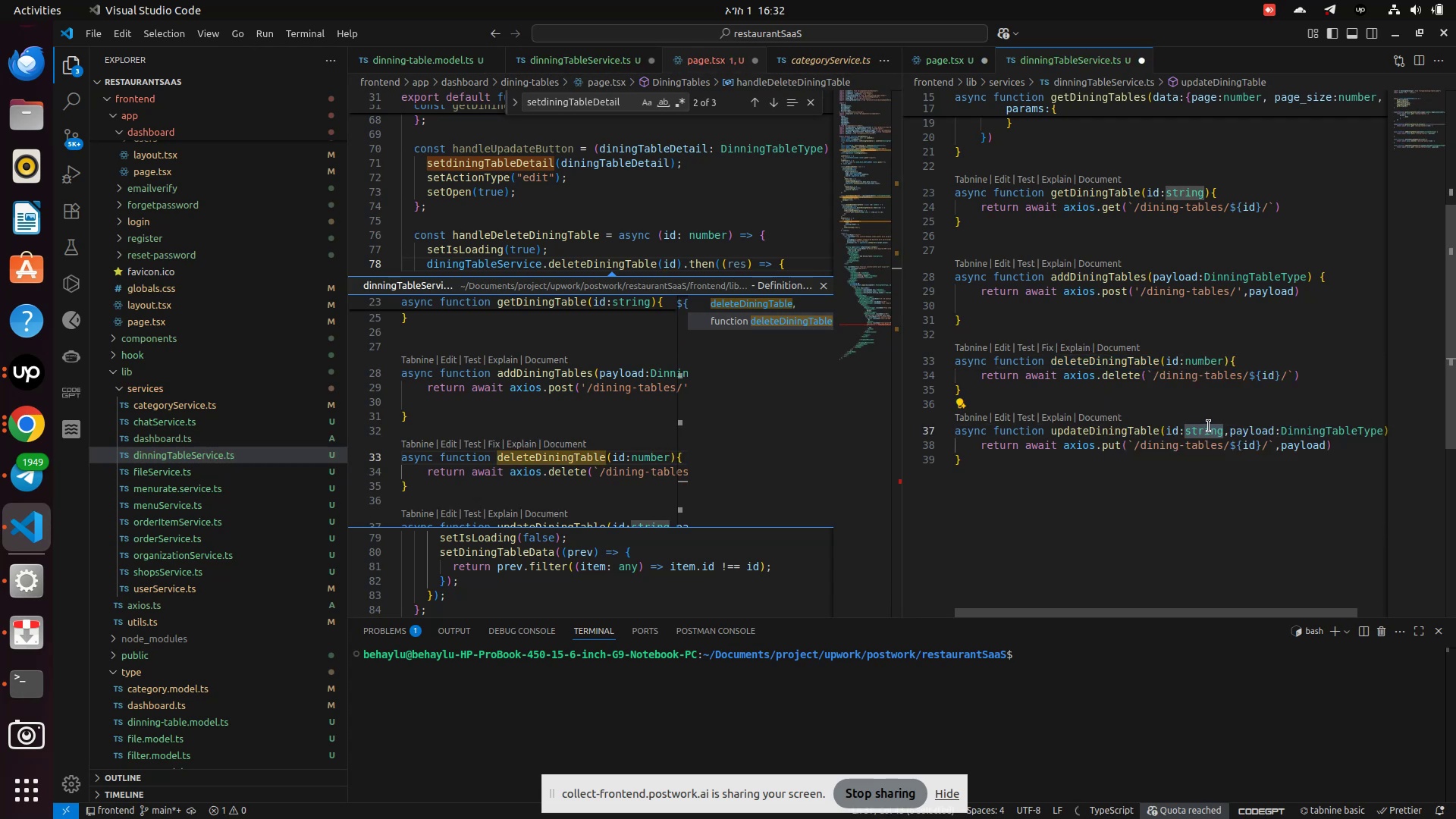 
type(number)
 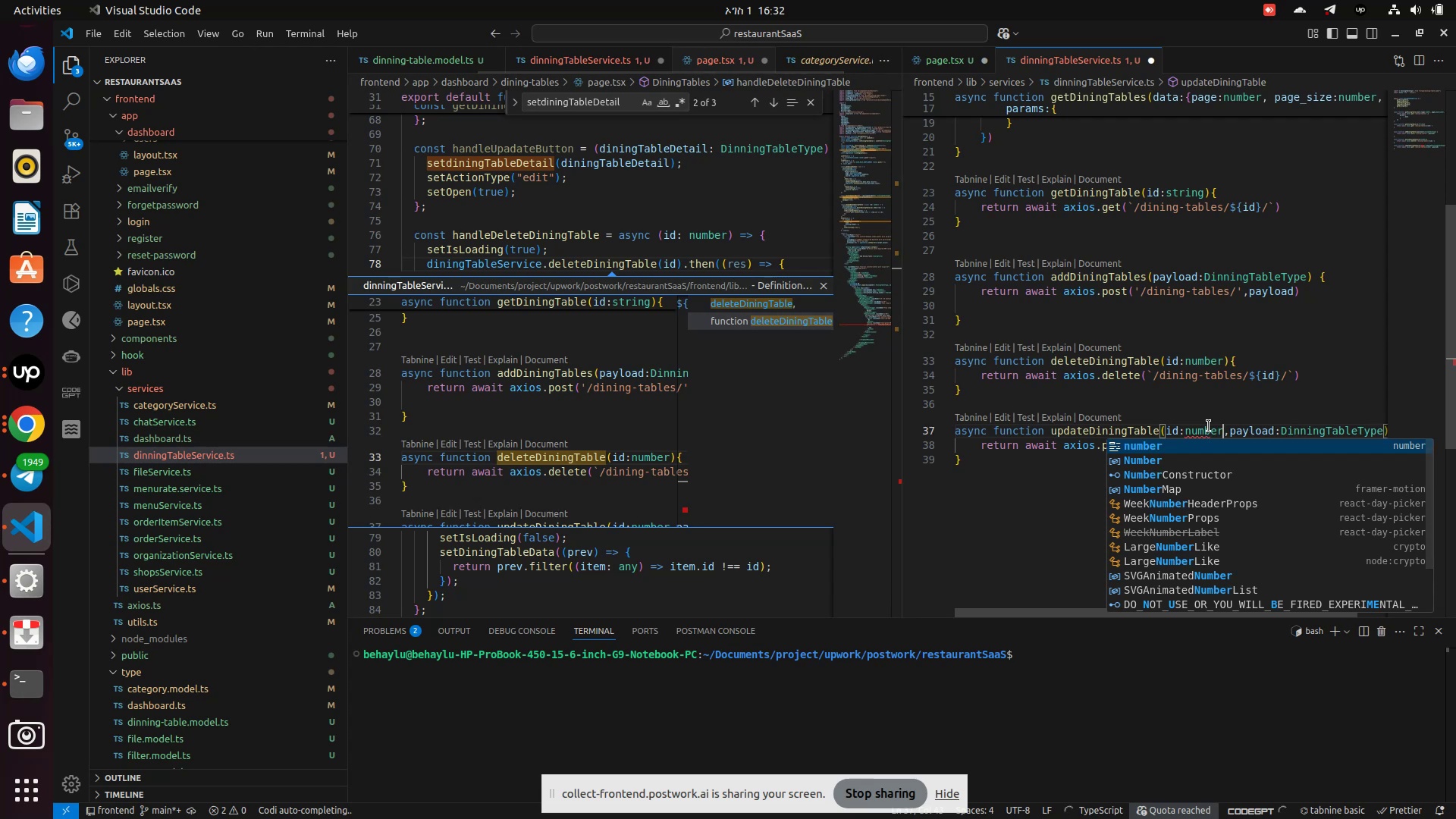 
key(Enter)
 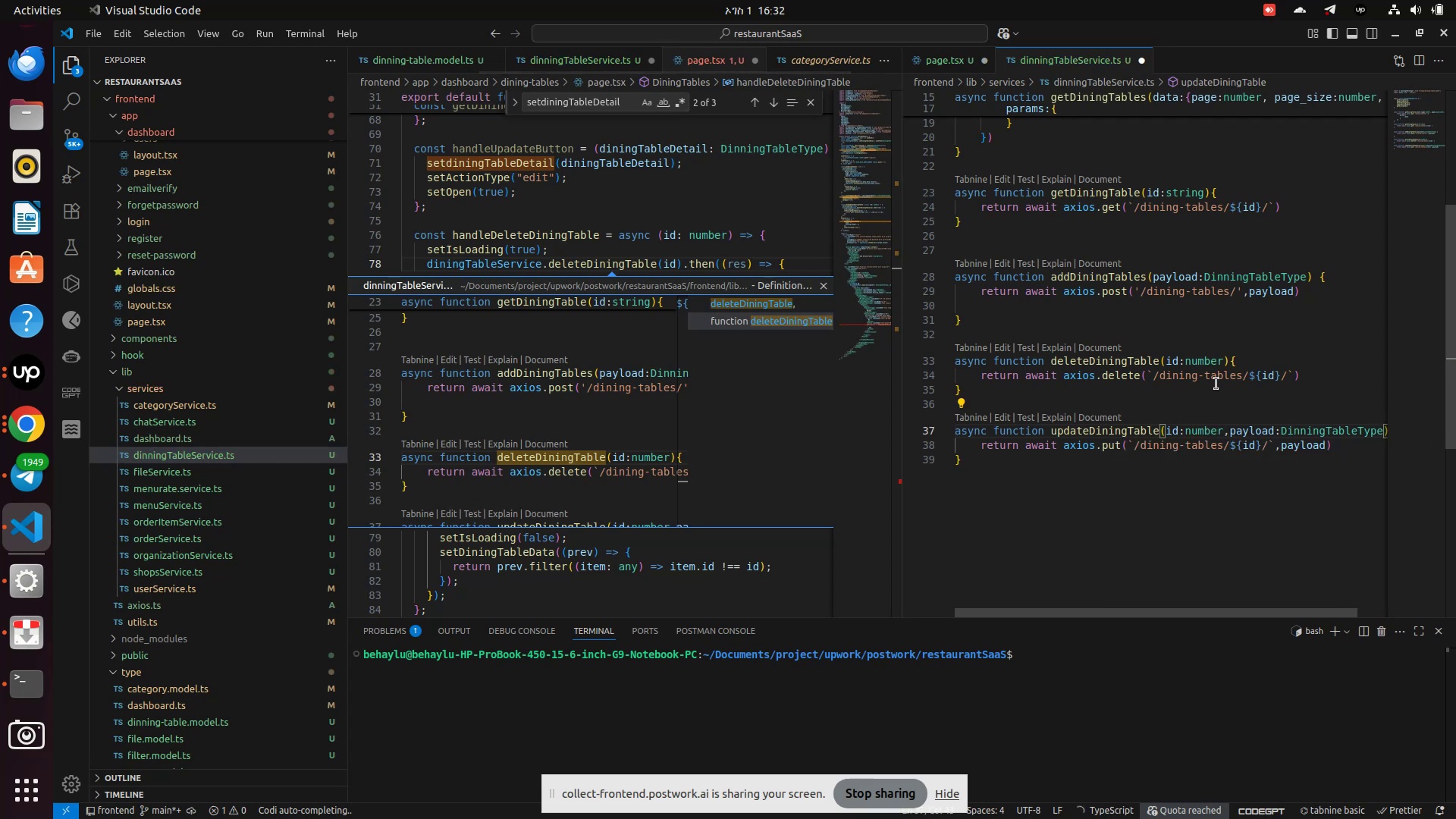 
key(Control+S)
 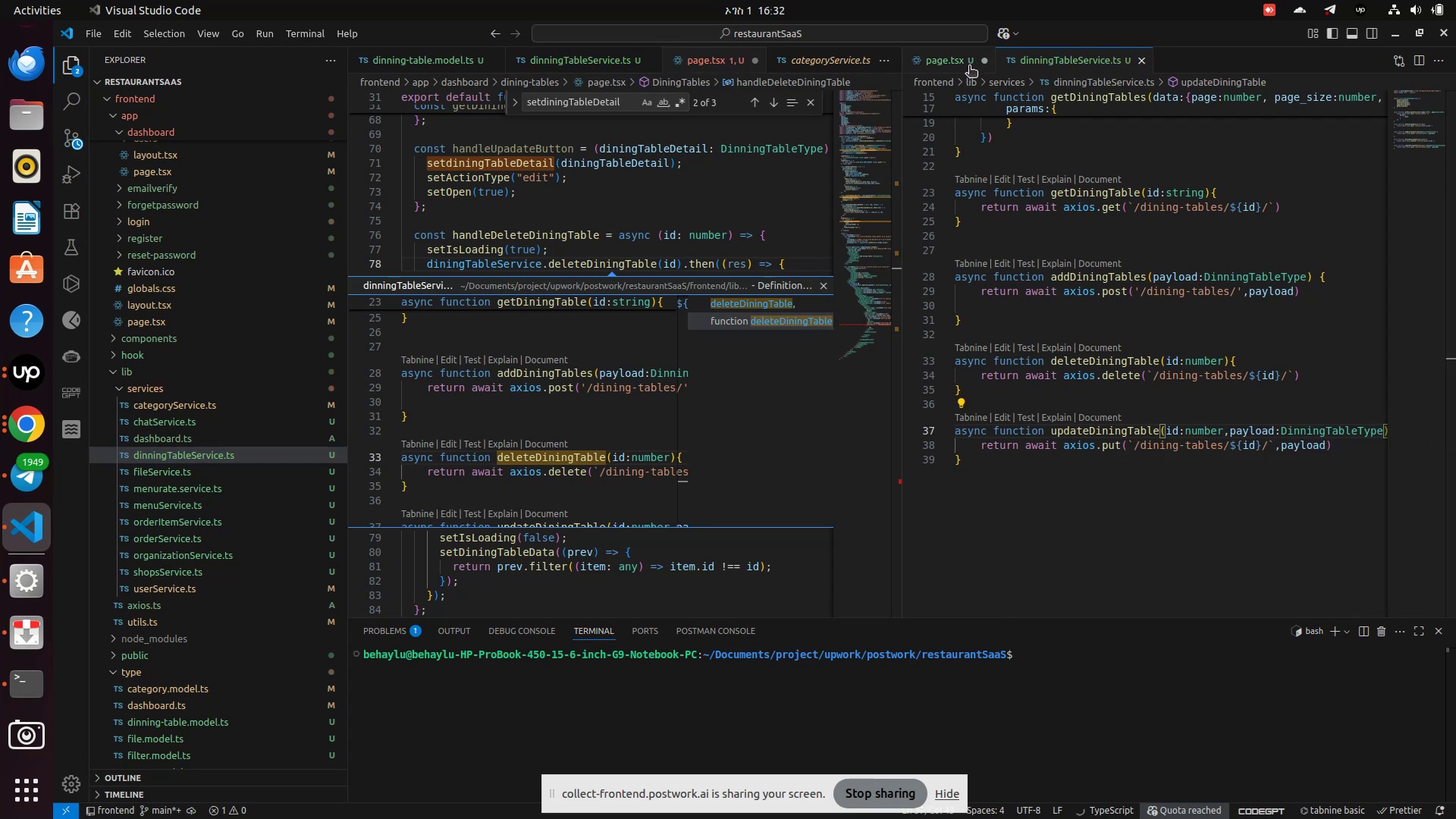 
left_click([952, 61])
 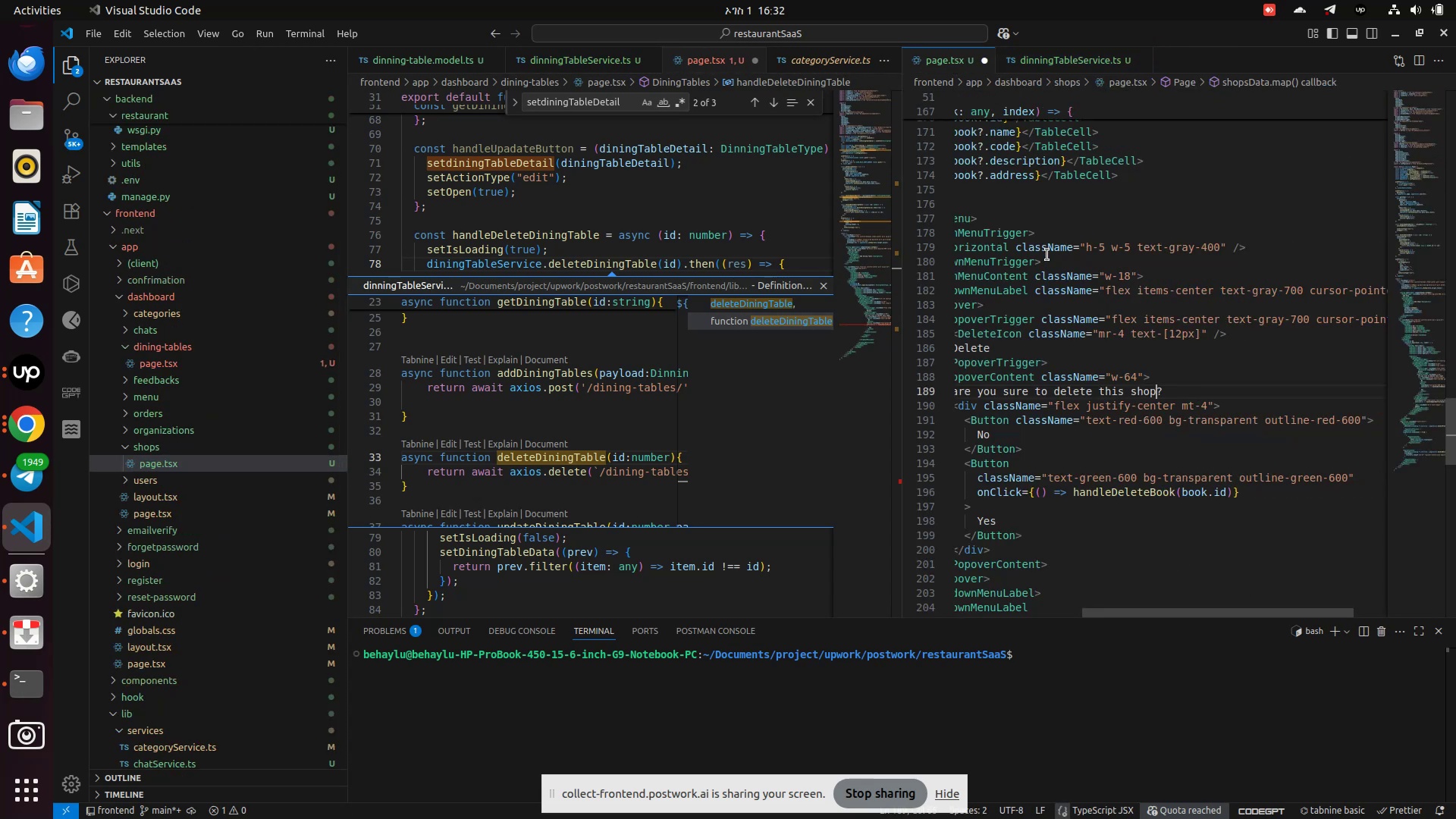 
scroll: coordinate [1092, 389], scroll_direction: down, amount: 4.0
 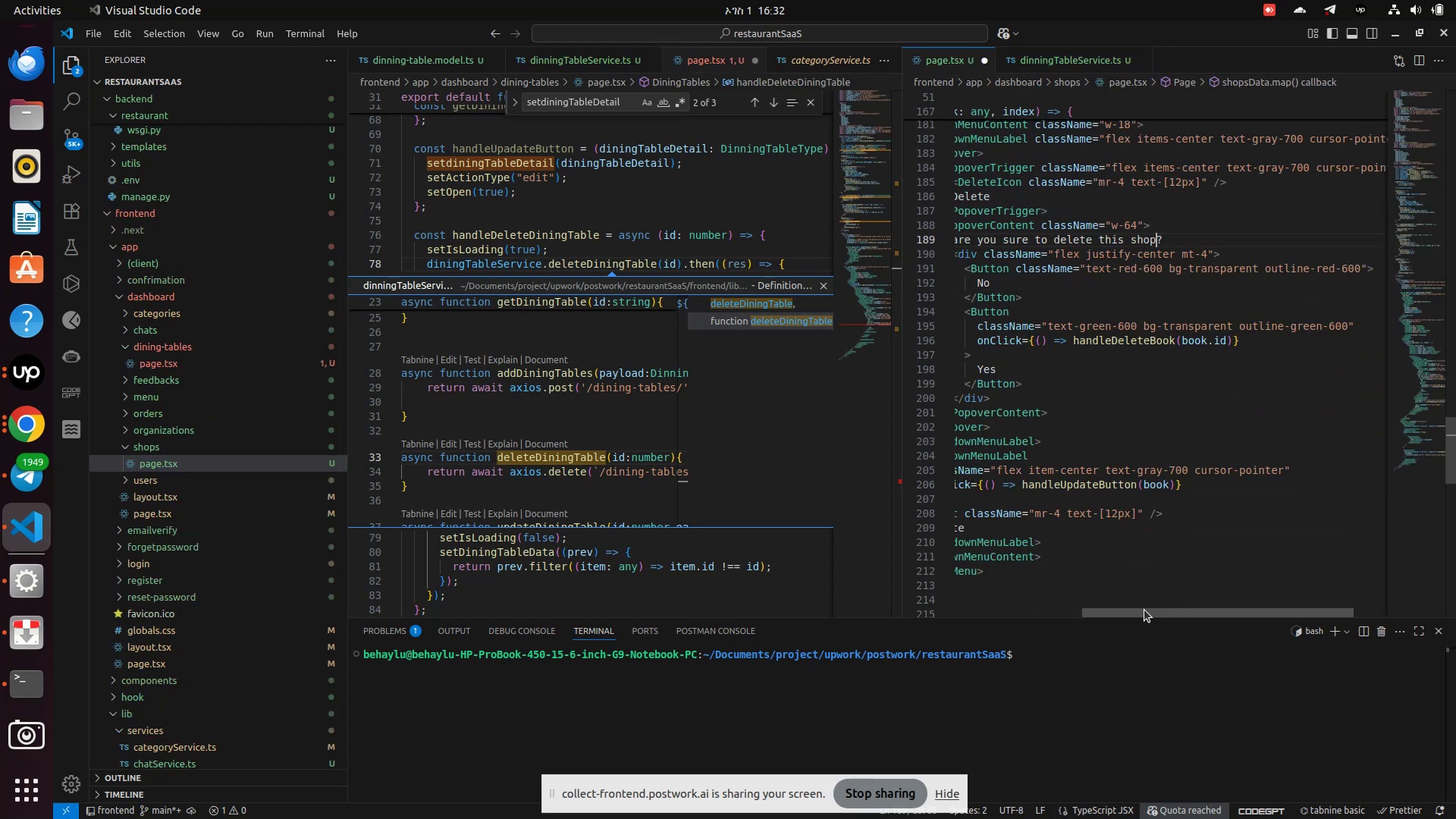 
left_click_drag(start_coordinate=[1144, 615], to_coordinate=[1086, 618])
 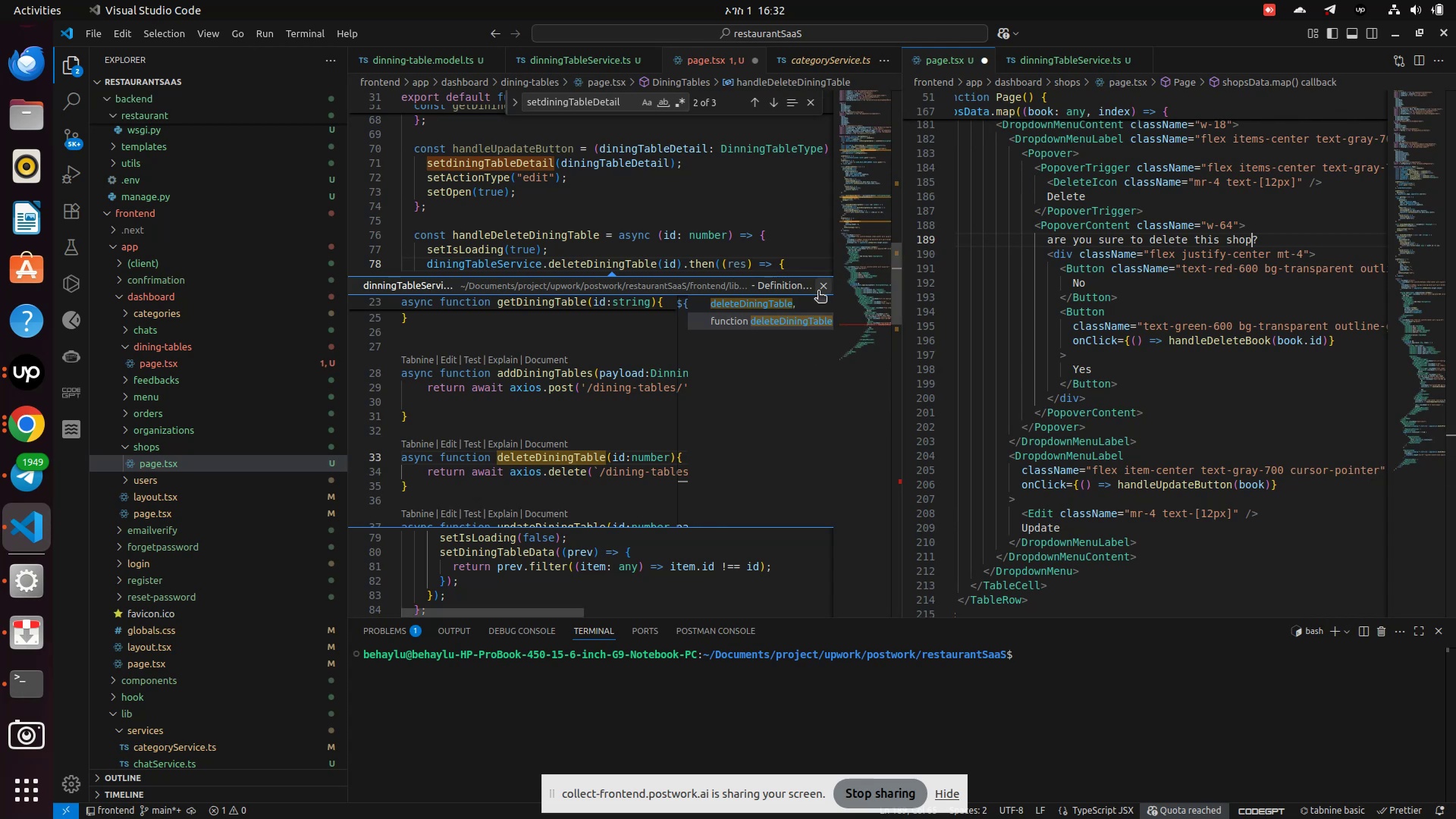 
left_click([819, 290])
 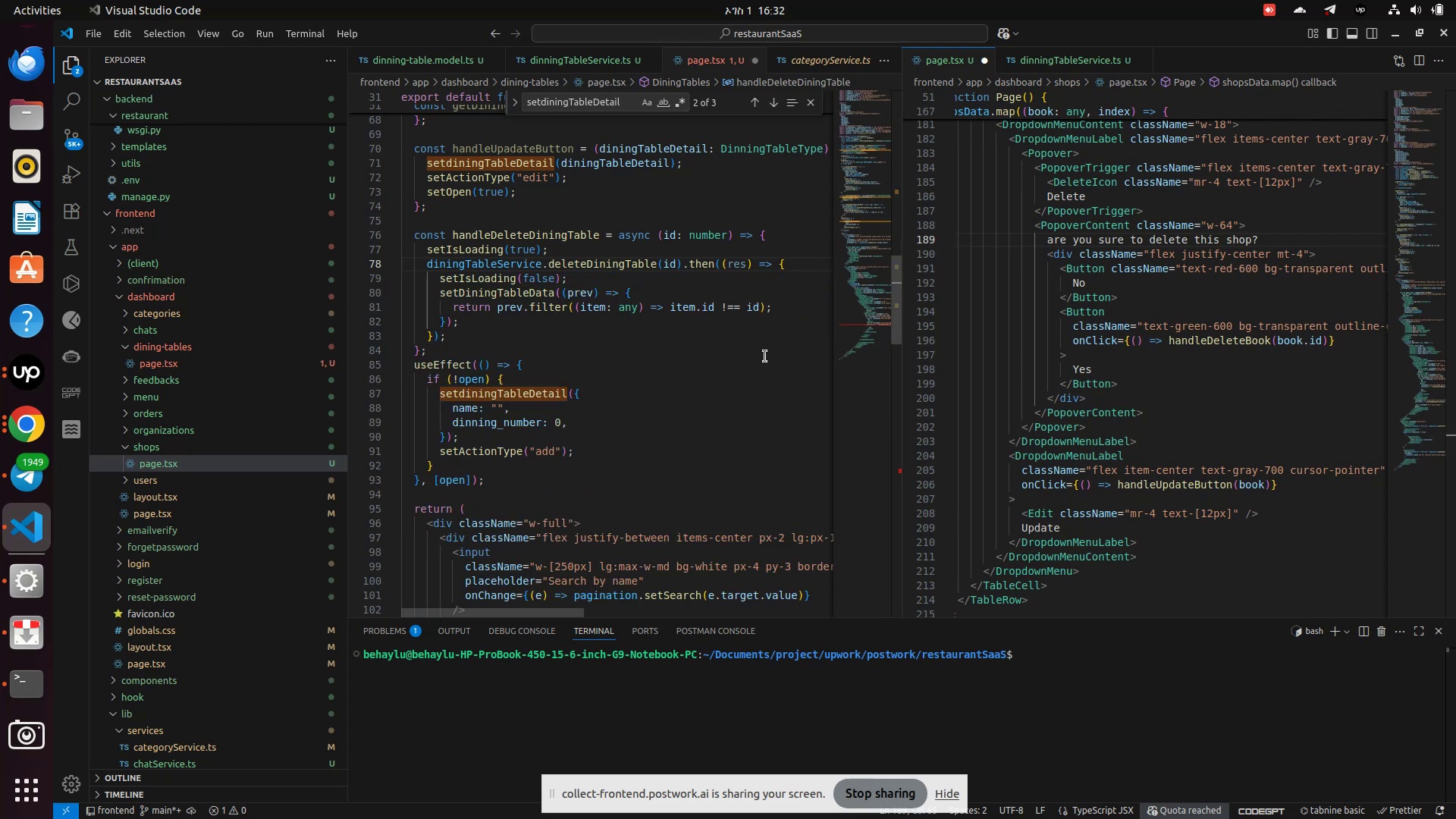 
scroll: coordinate [730, 389], scroll_direction: down, amount: 28.0
 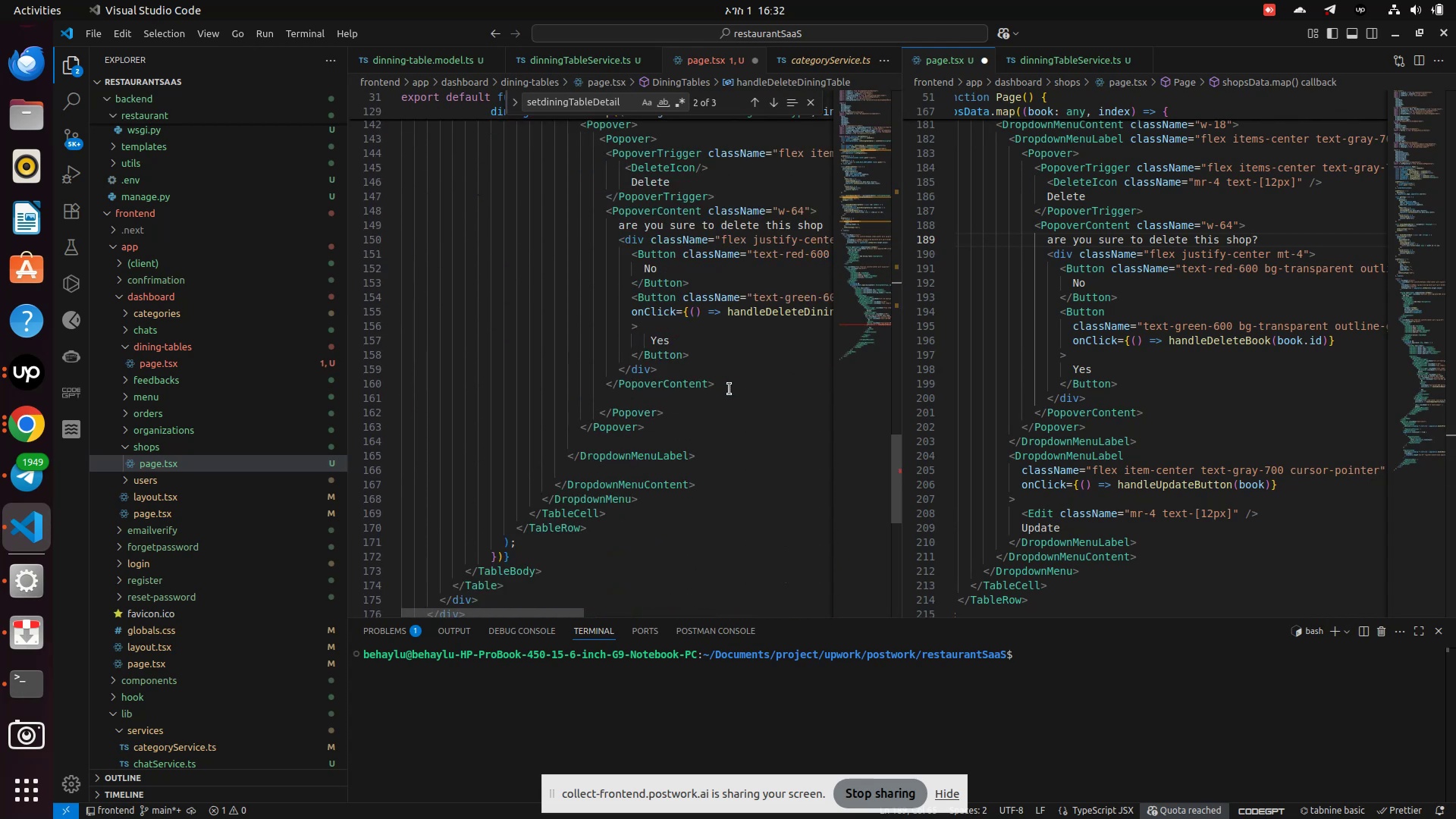 
scroll: coordinate [730, 389], scroll_direction: up, amount: 2.0
 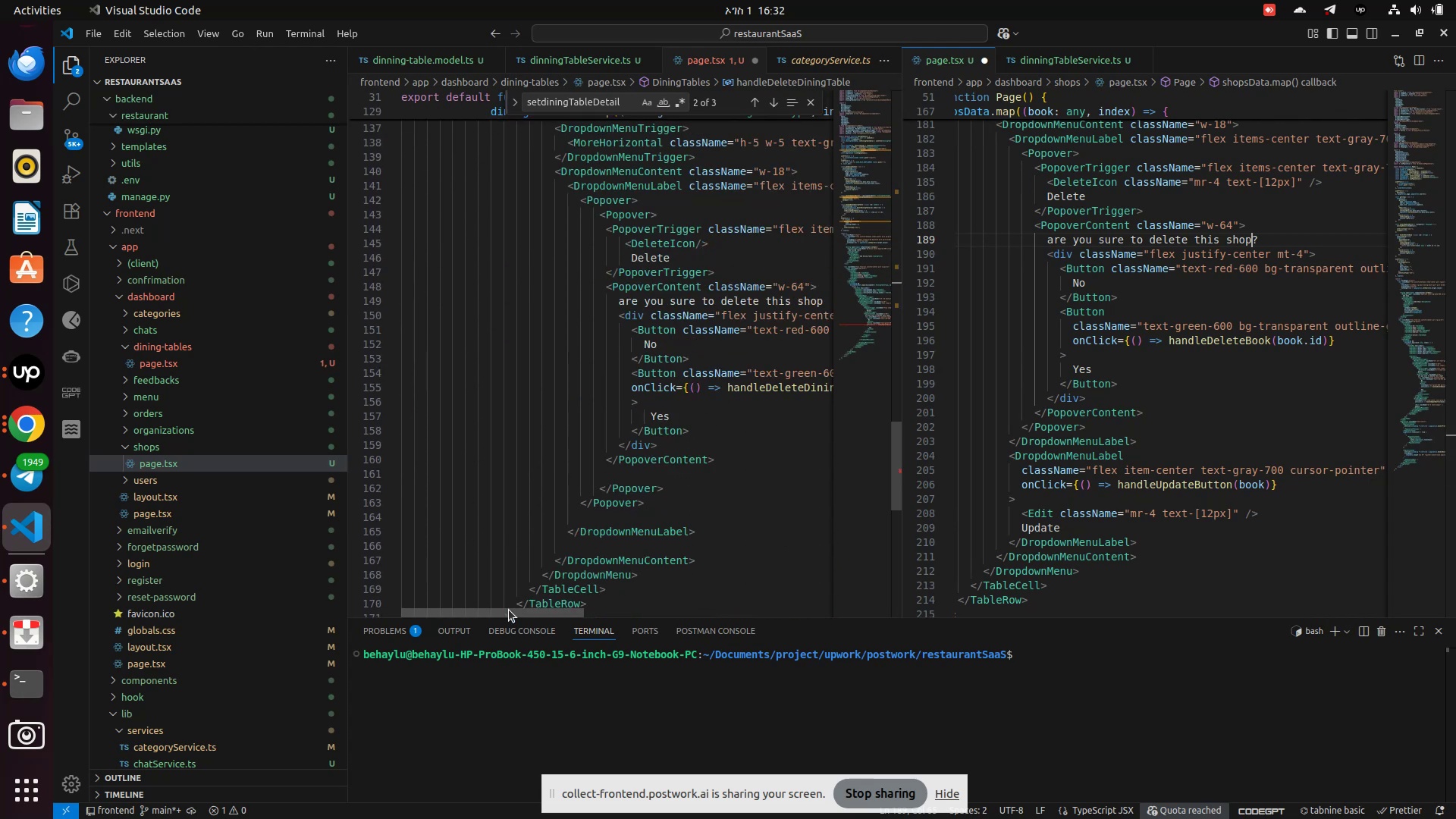 
left_click([510, 610])
 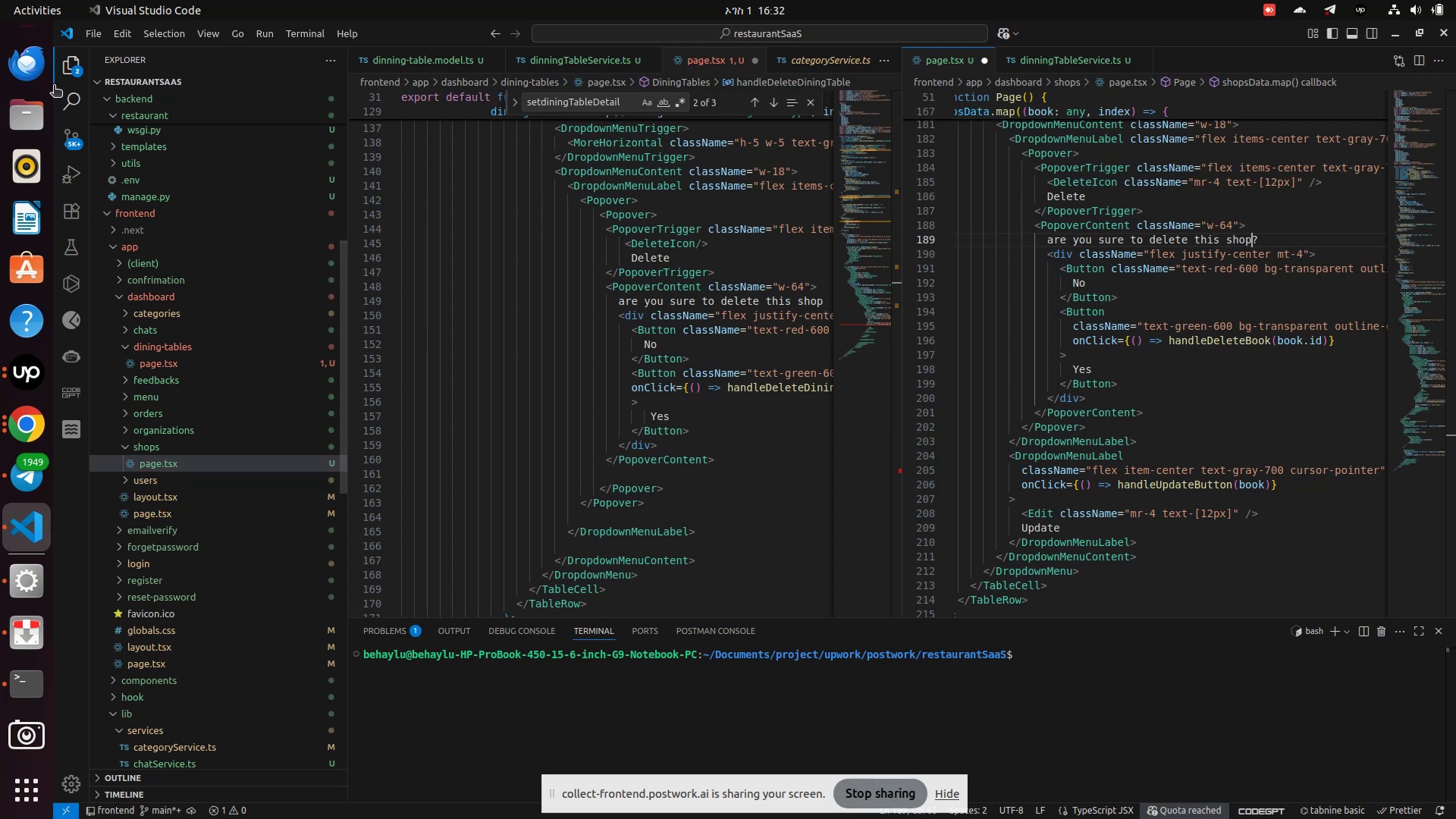 
left_click([58, 77])
 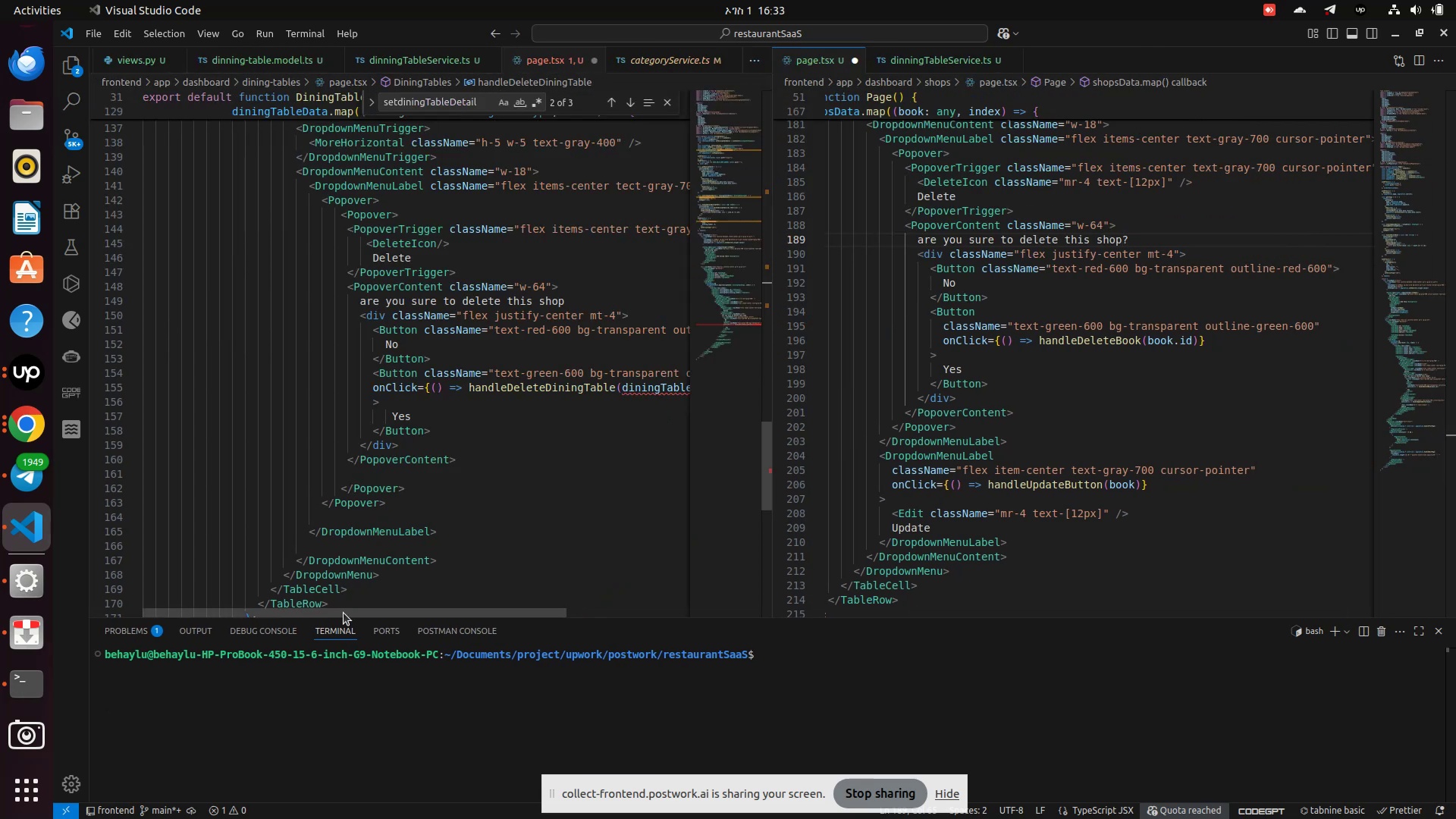 
left_click_drag(start_coordinate=[342, 610], to_coordinate=[494, 639])
 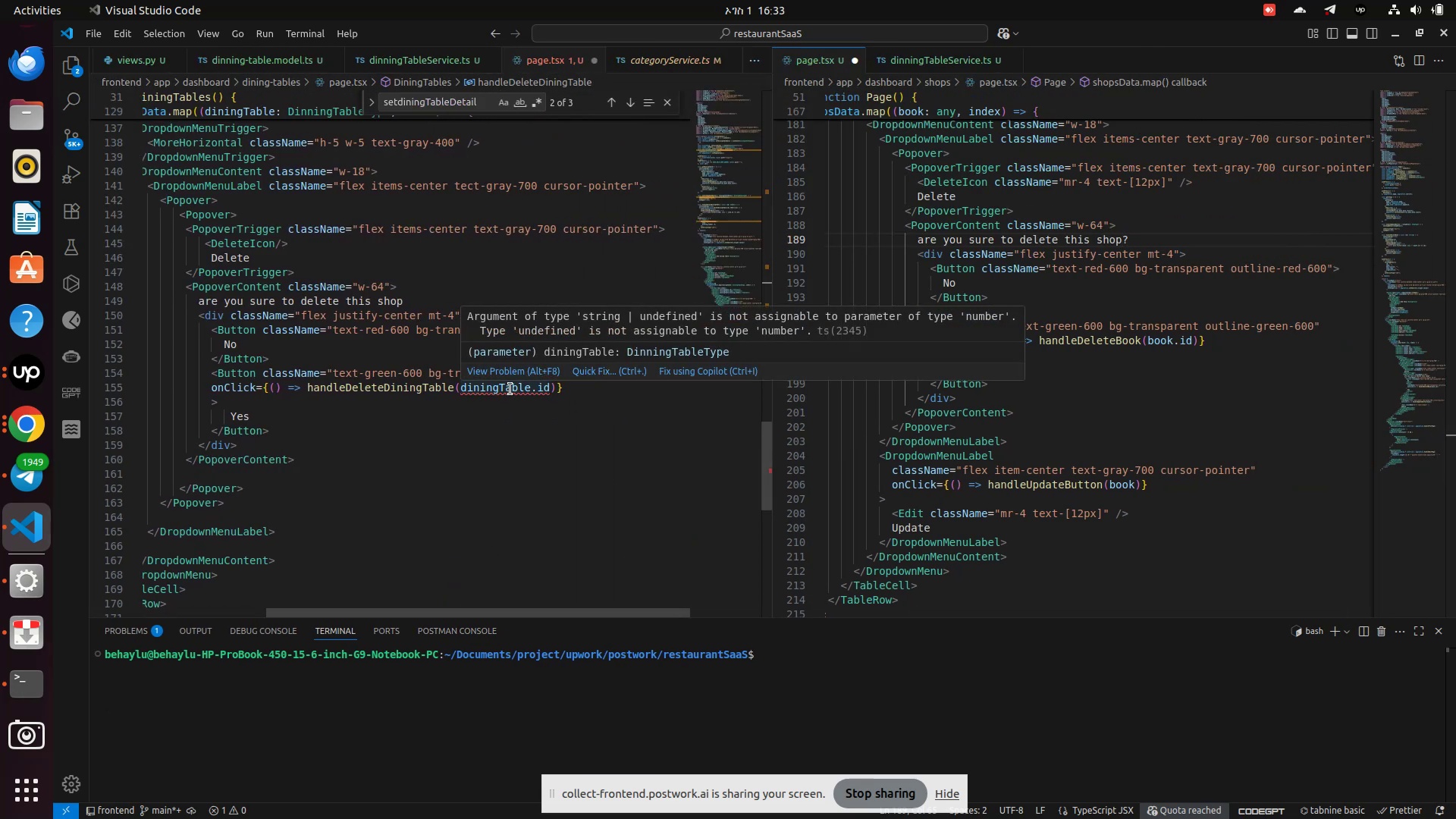 
left_click([534, 391])
 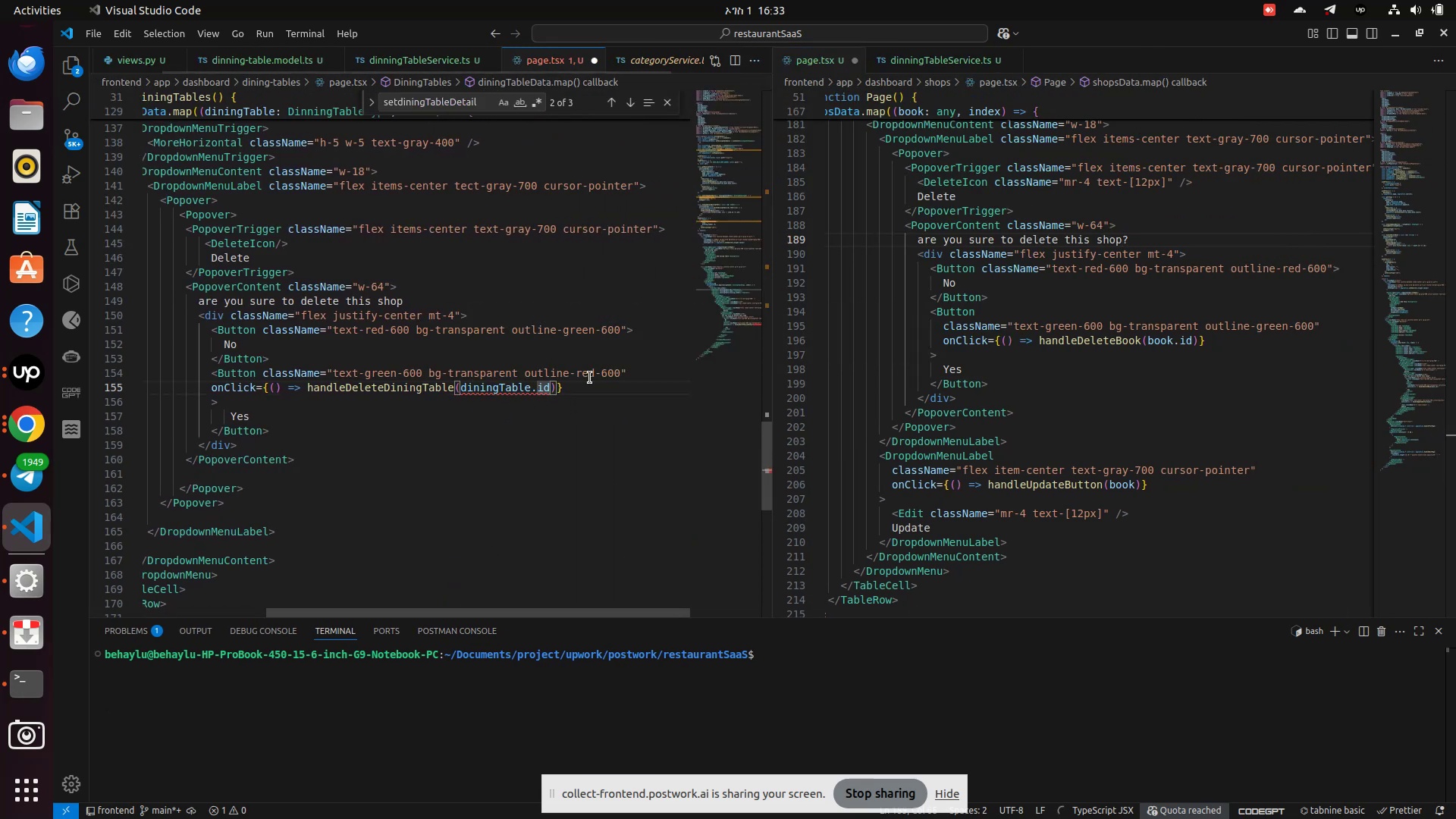 
key(ArrowLeft)
 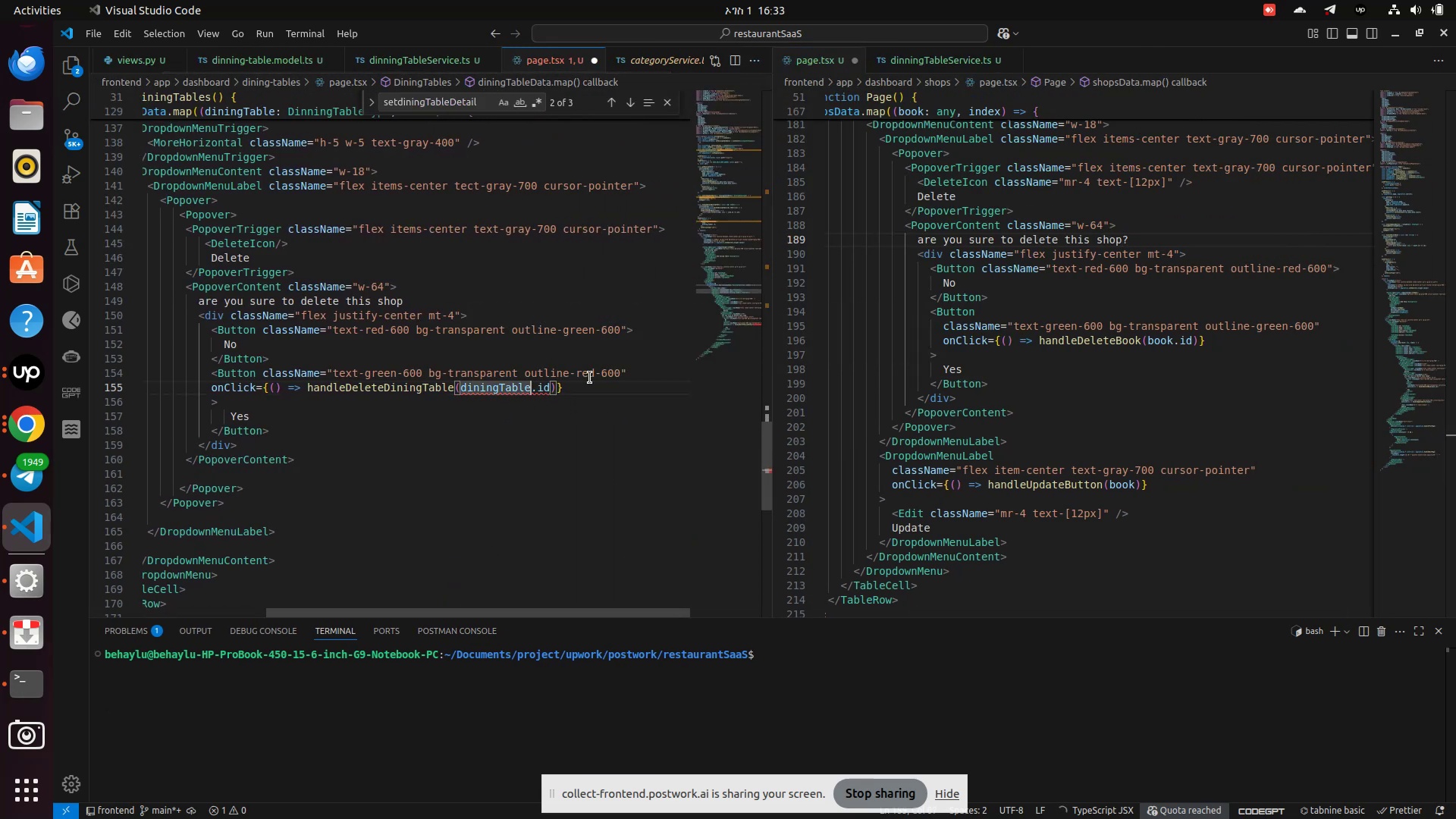 
key(Shift+ShiftRight)
 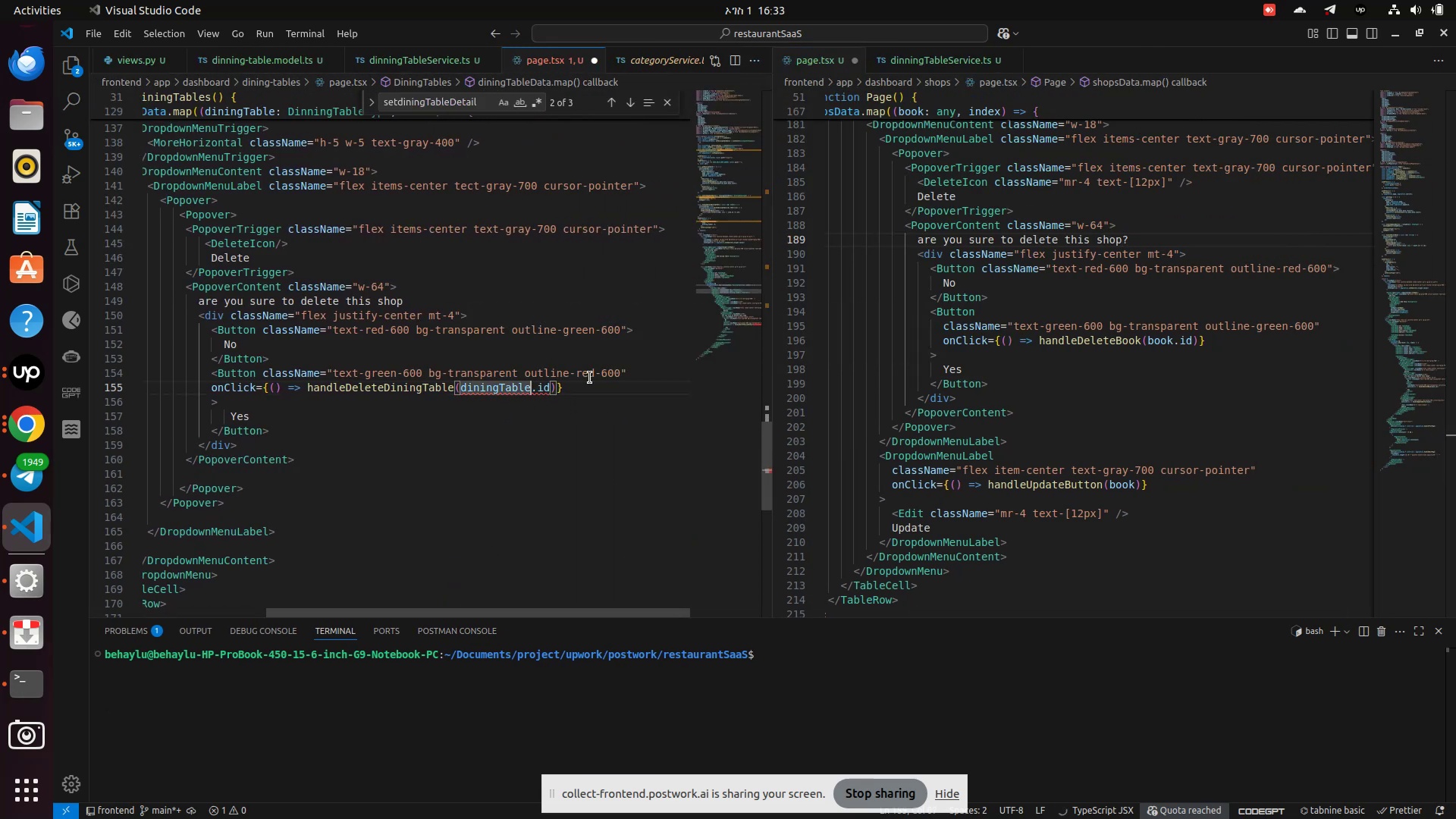 
key(Shift+Slash)
 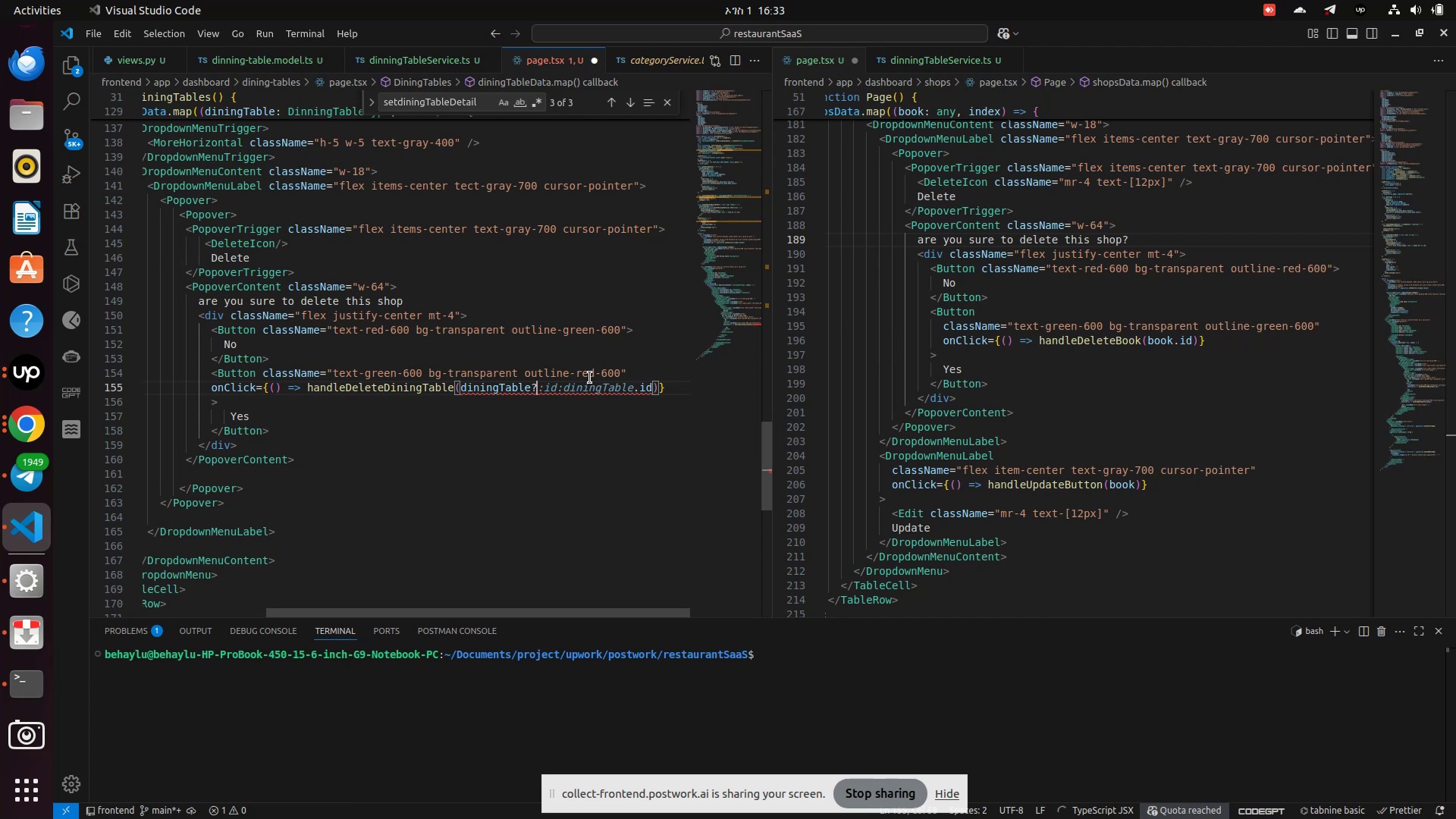 
key(ArrowRight)
 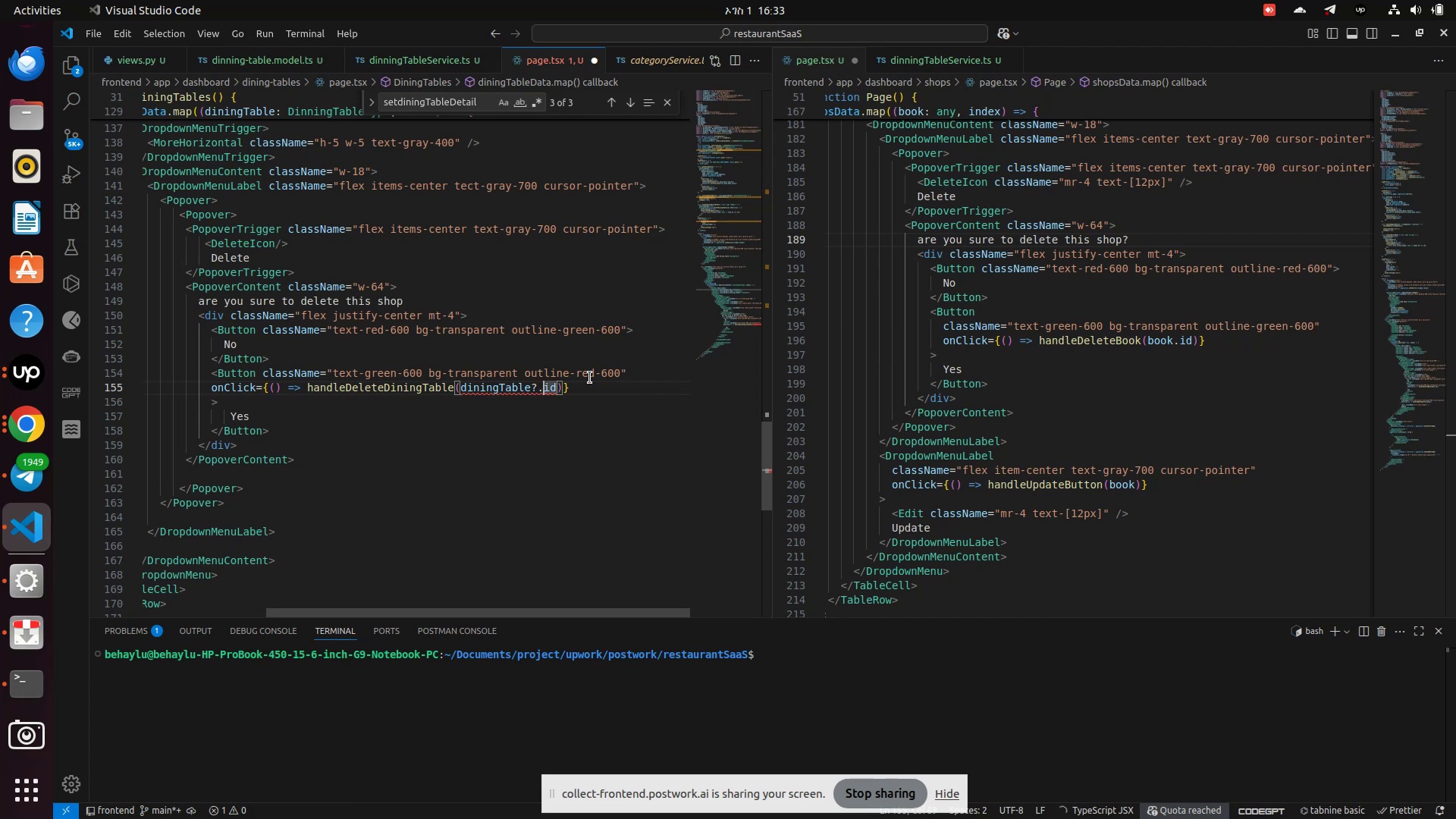 
key(ArrowRight)
 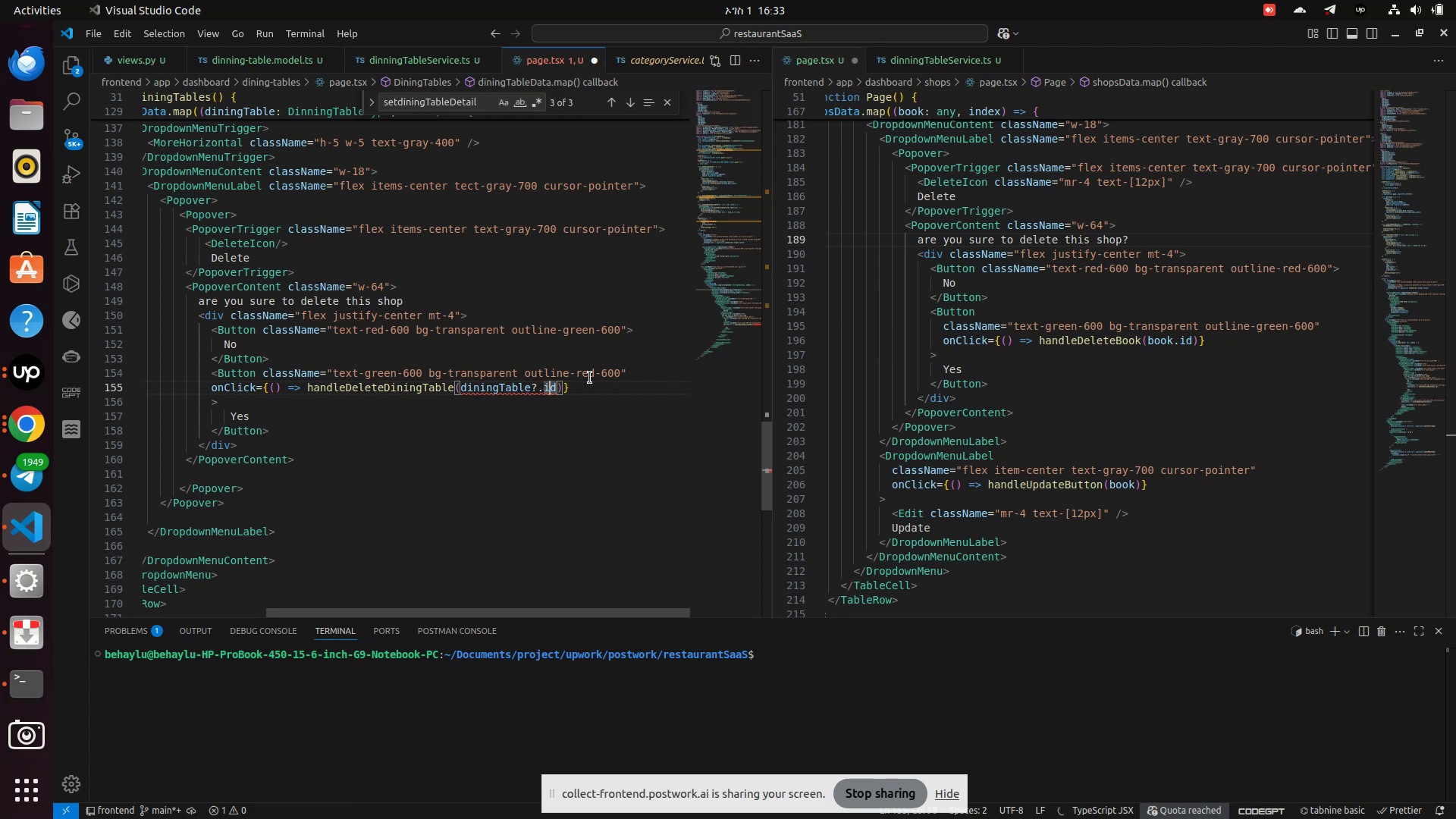 
key(ArrowRight)
 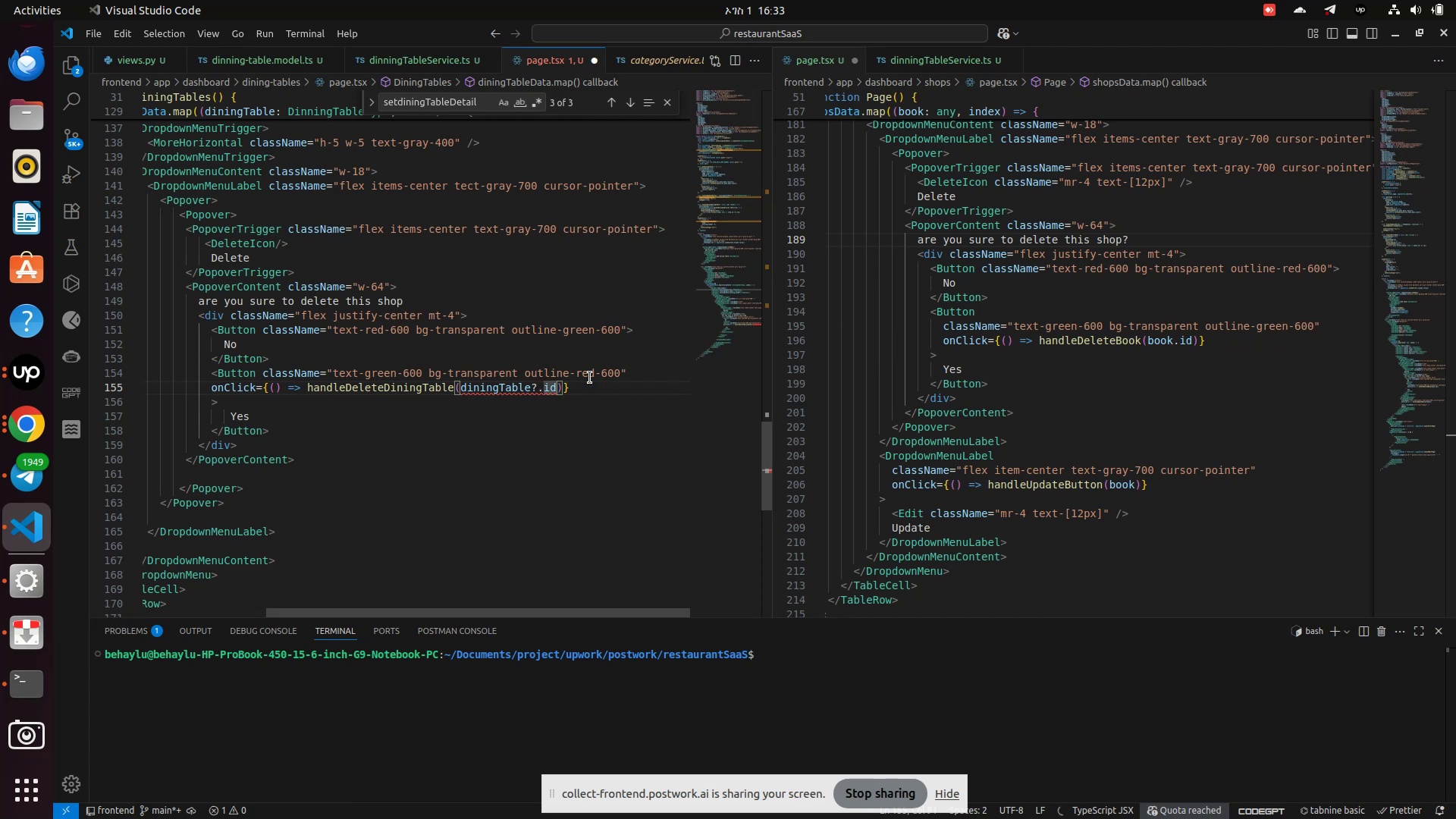 
key(Shift+Backslash)
 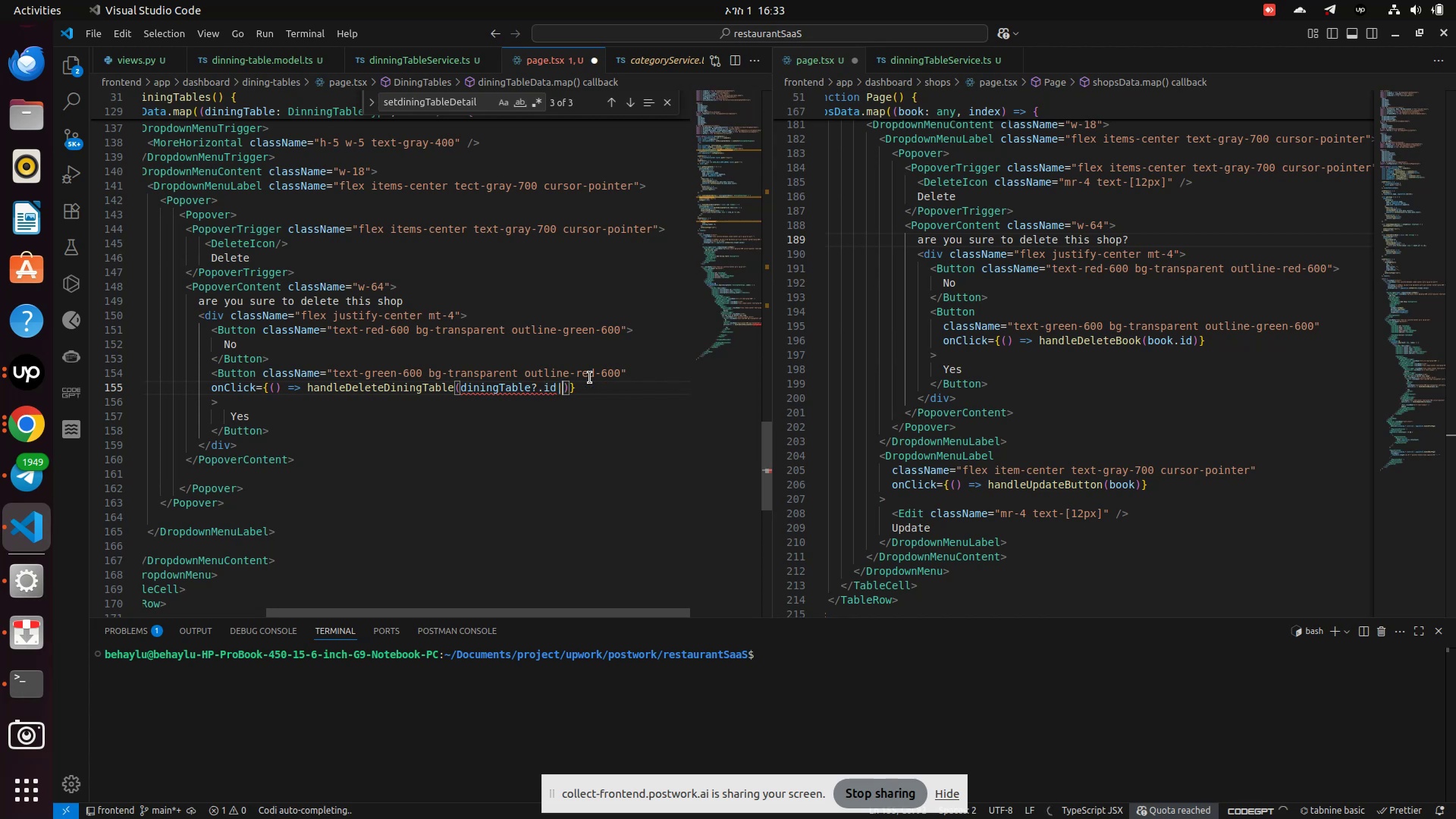 
key(Shift+Backslash)
 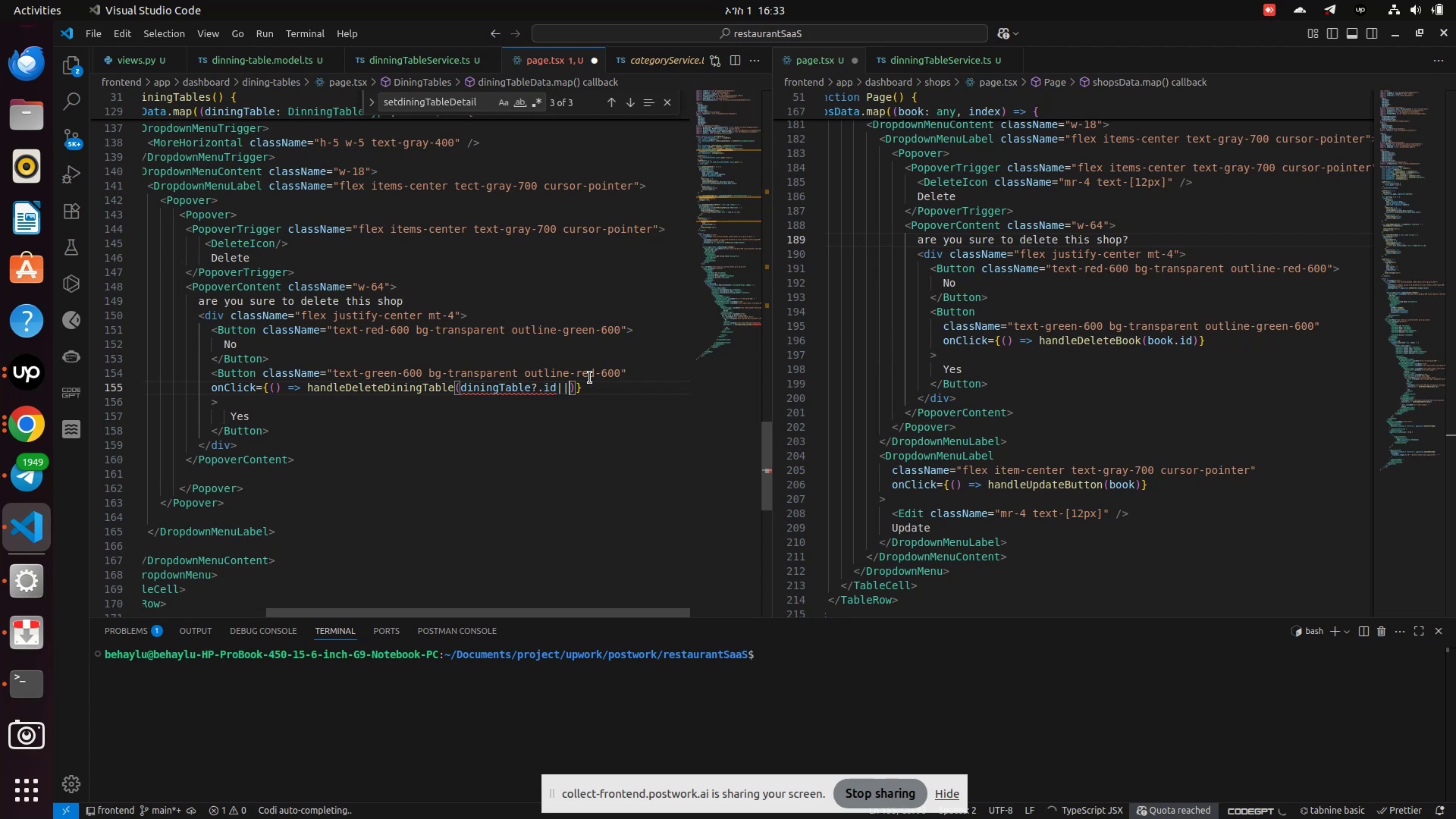 
key(Shift+Quote)
 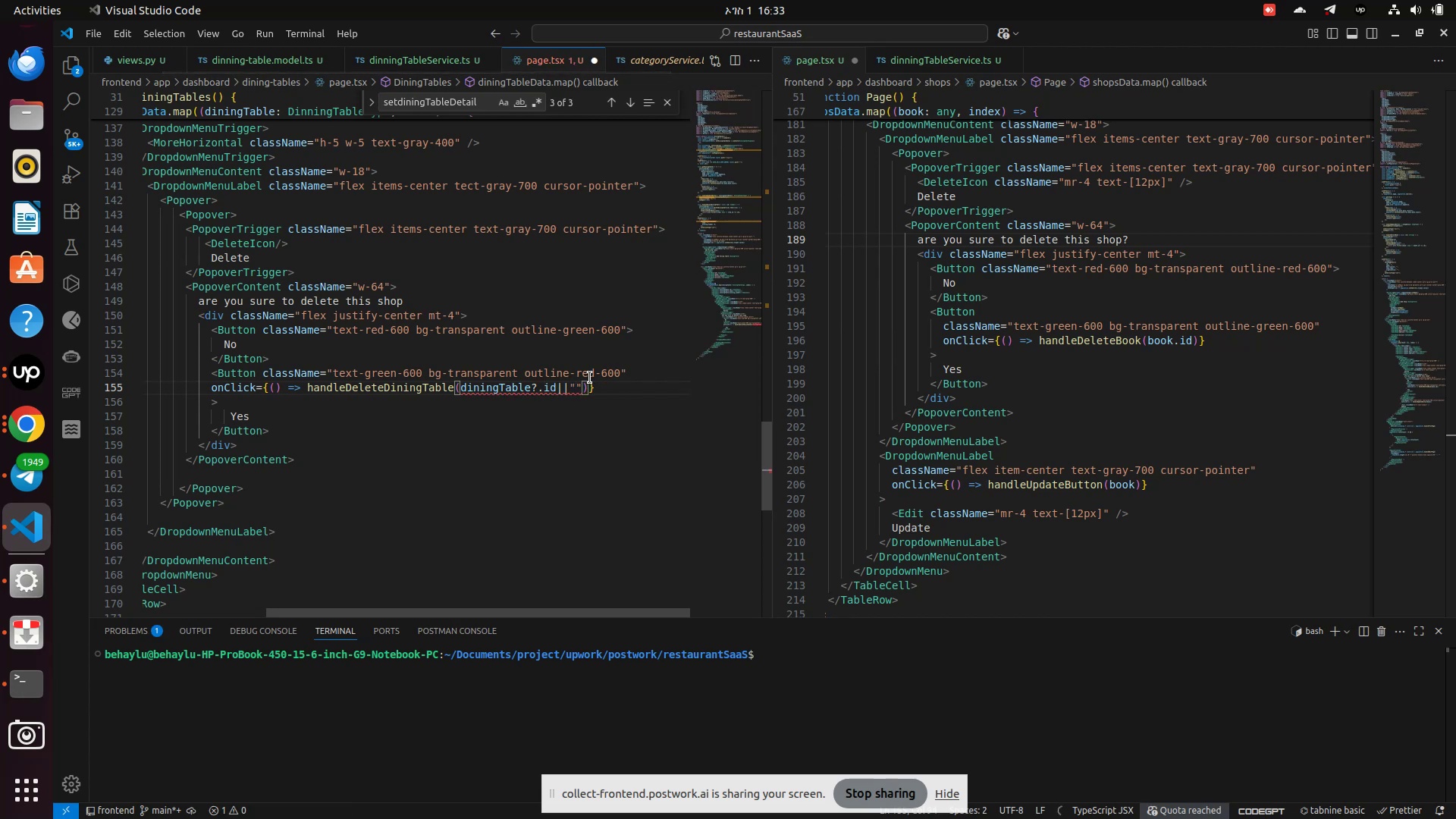 
key(Backspace)
 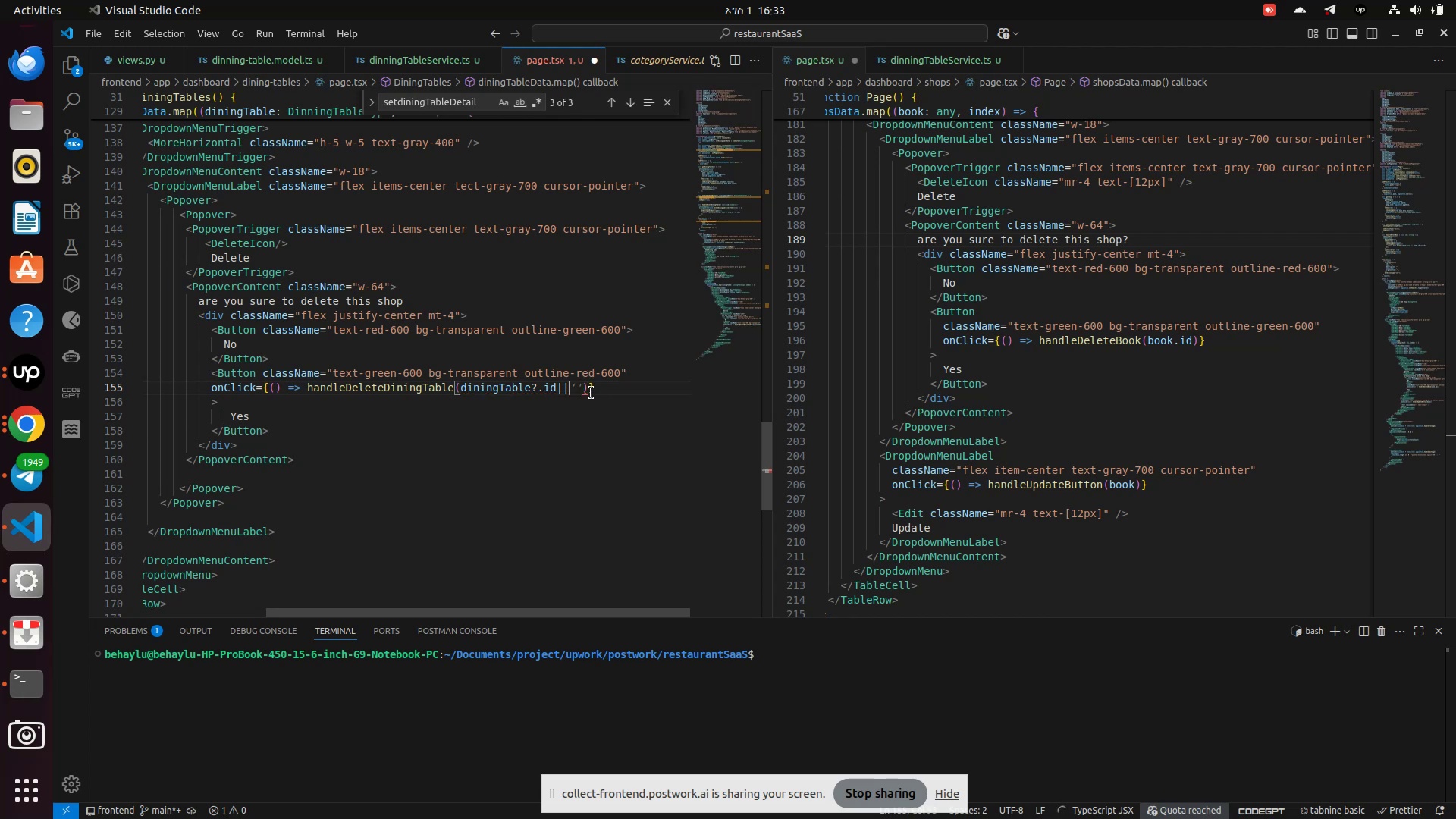 
wait(8.49)
 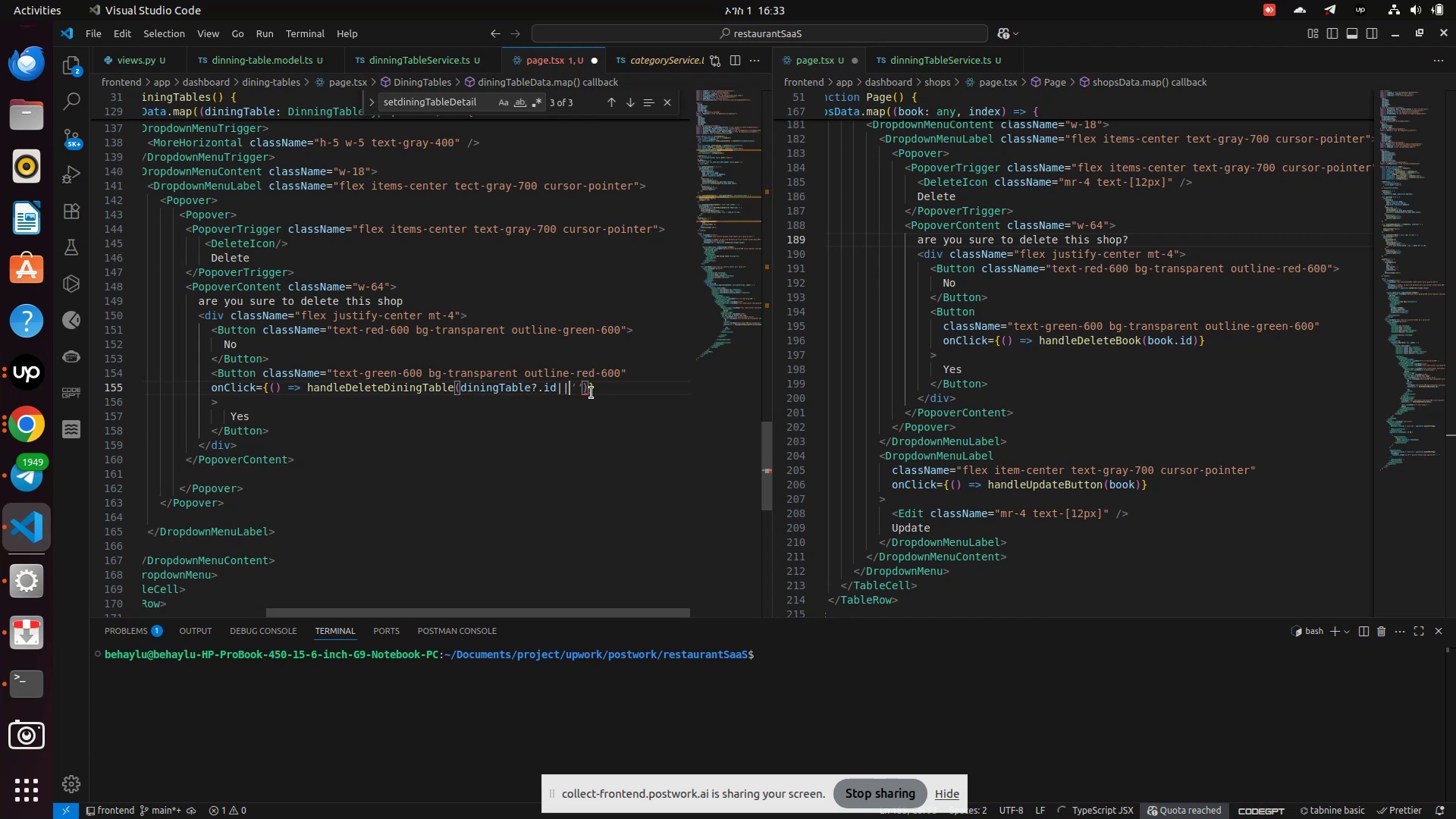 
key(ArrowRight)
 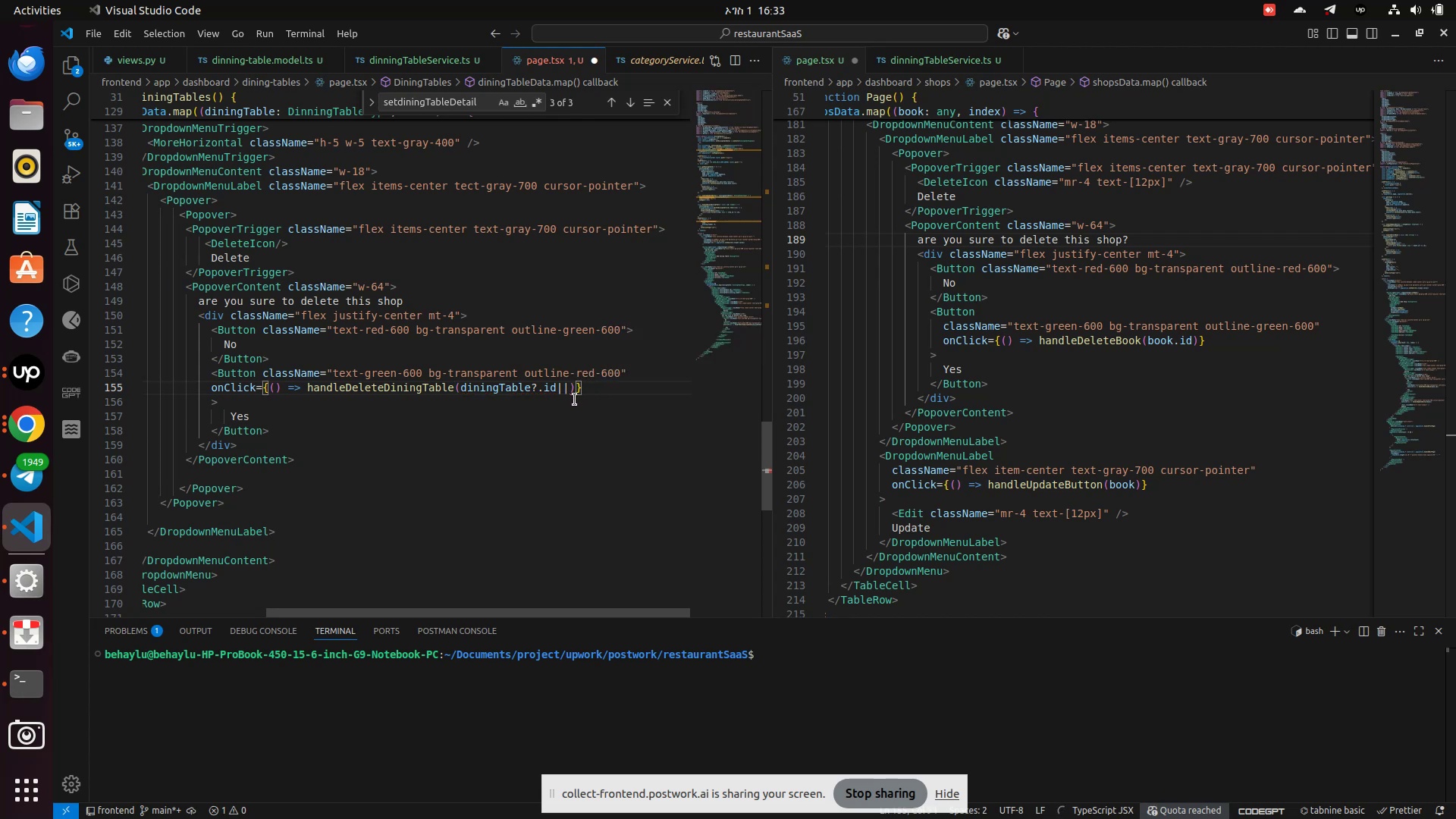 
key(ArrowLeft)
 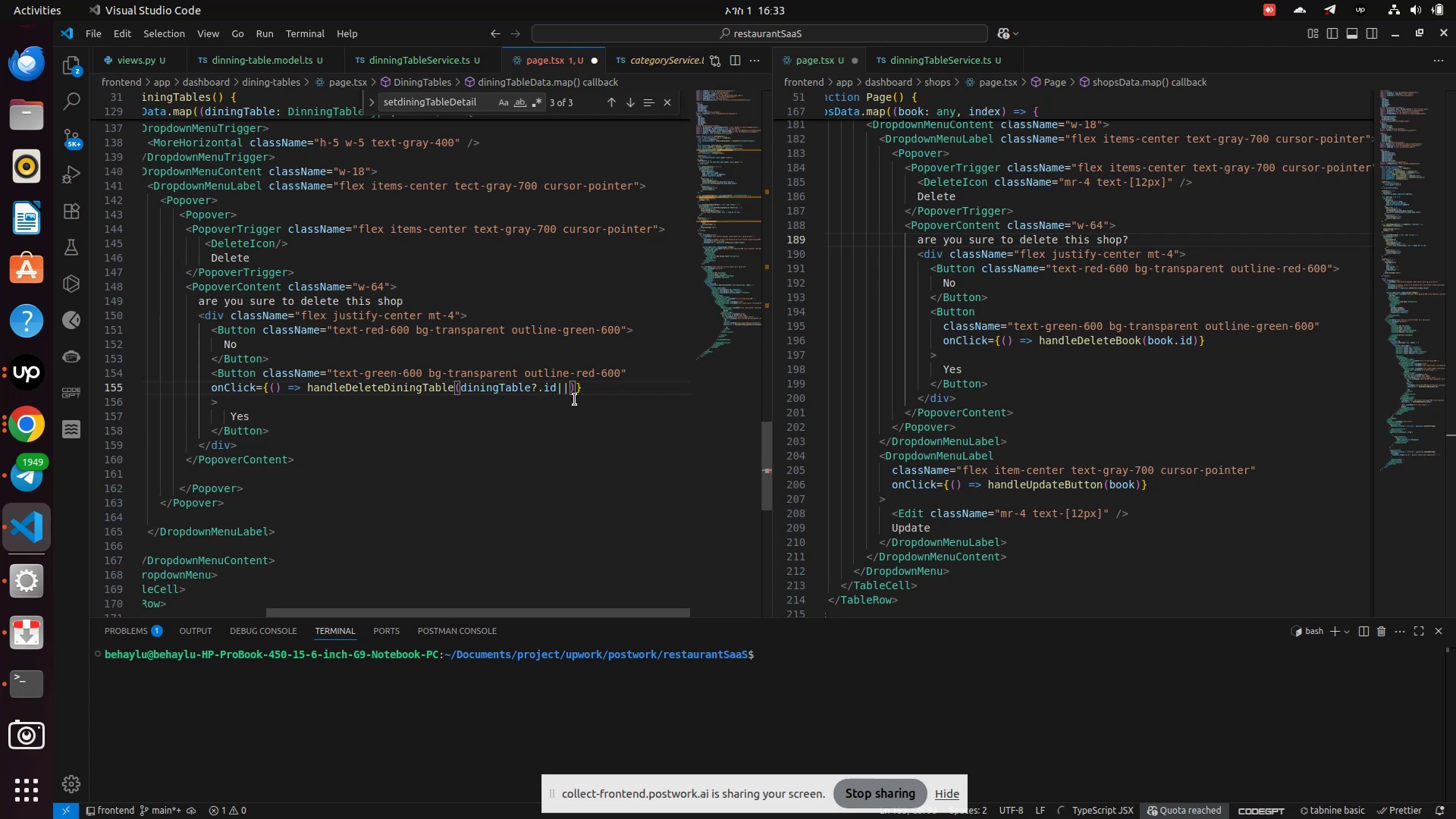 
key(Backspace)
 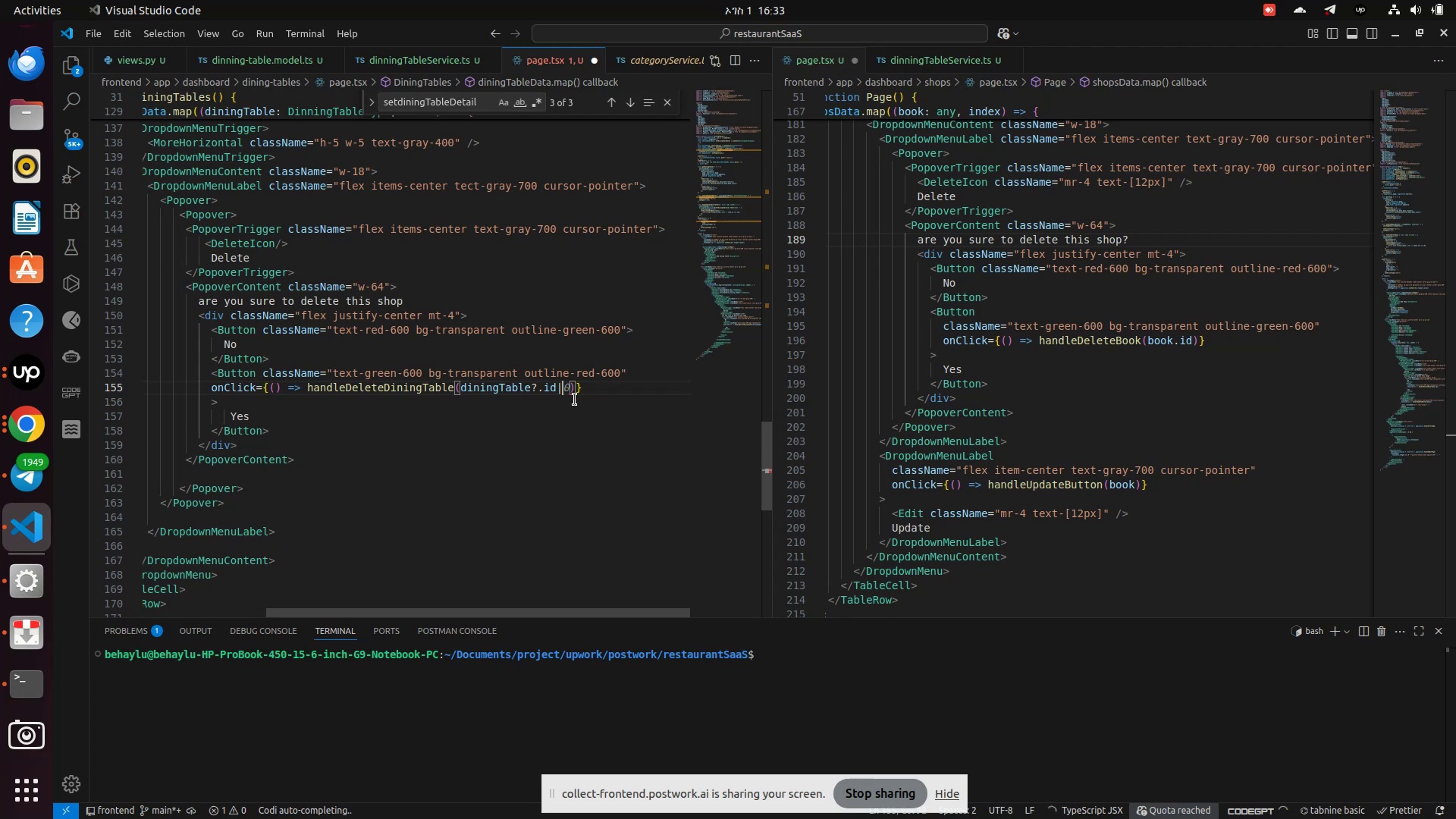 
key(Backspace)
 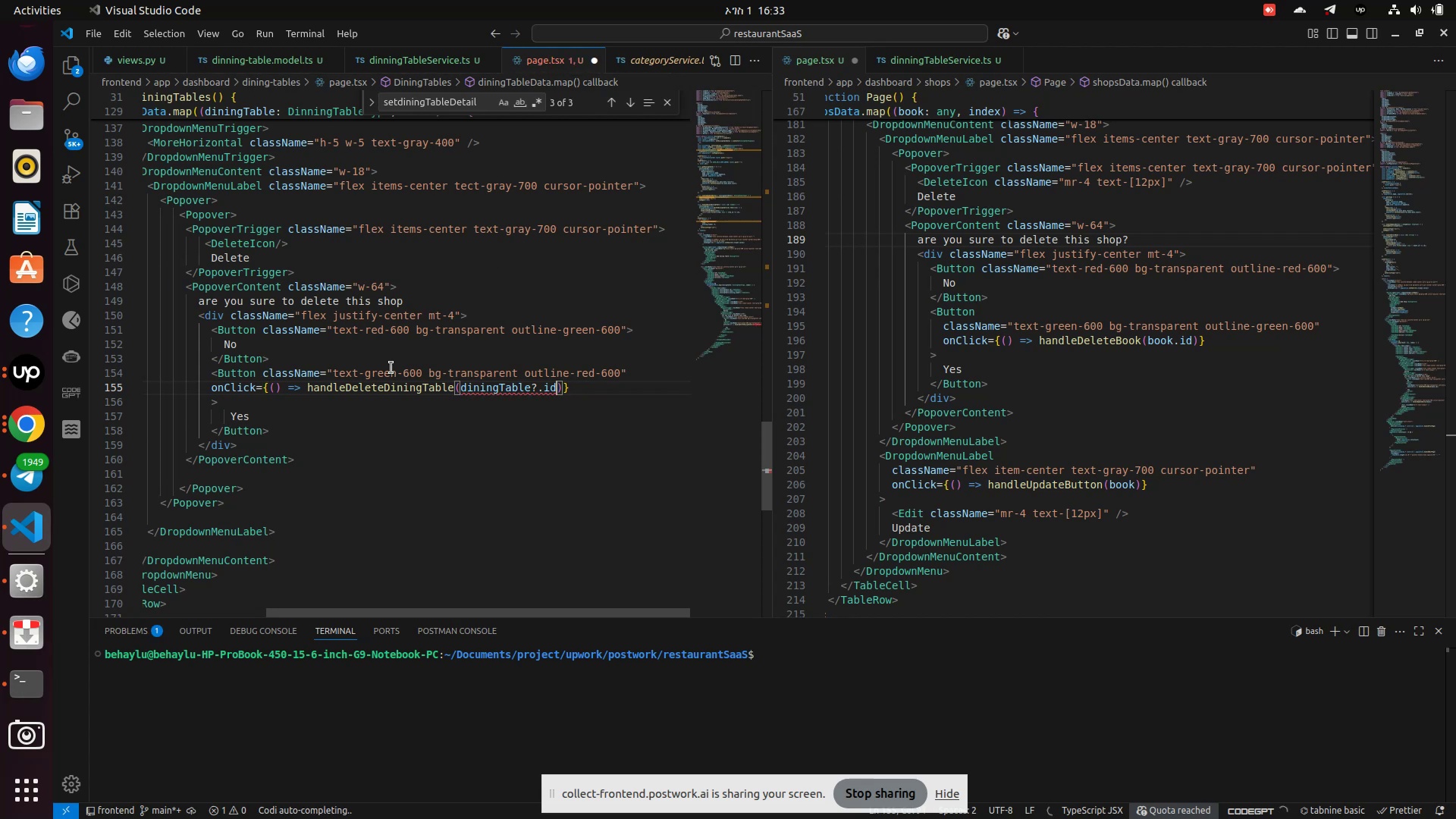 
left_click([386, 394])
 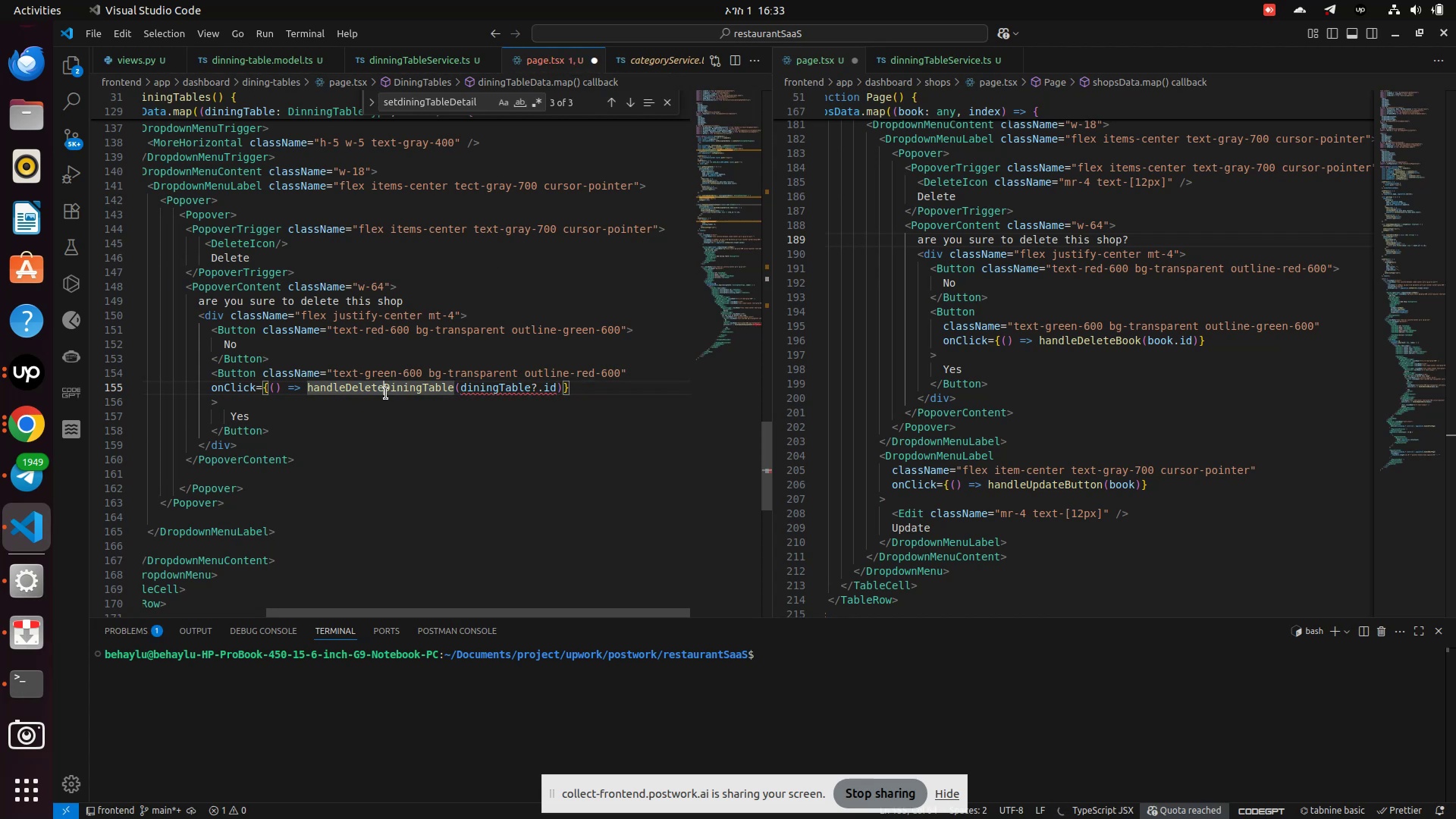 
left_click([386, 394])
 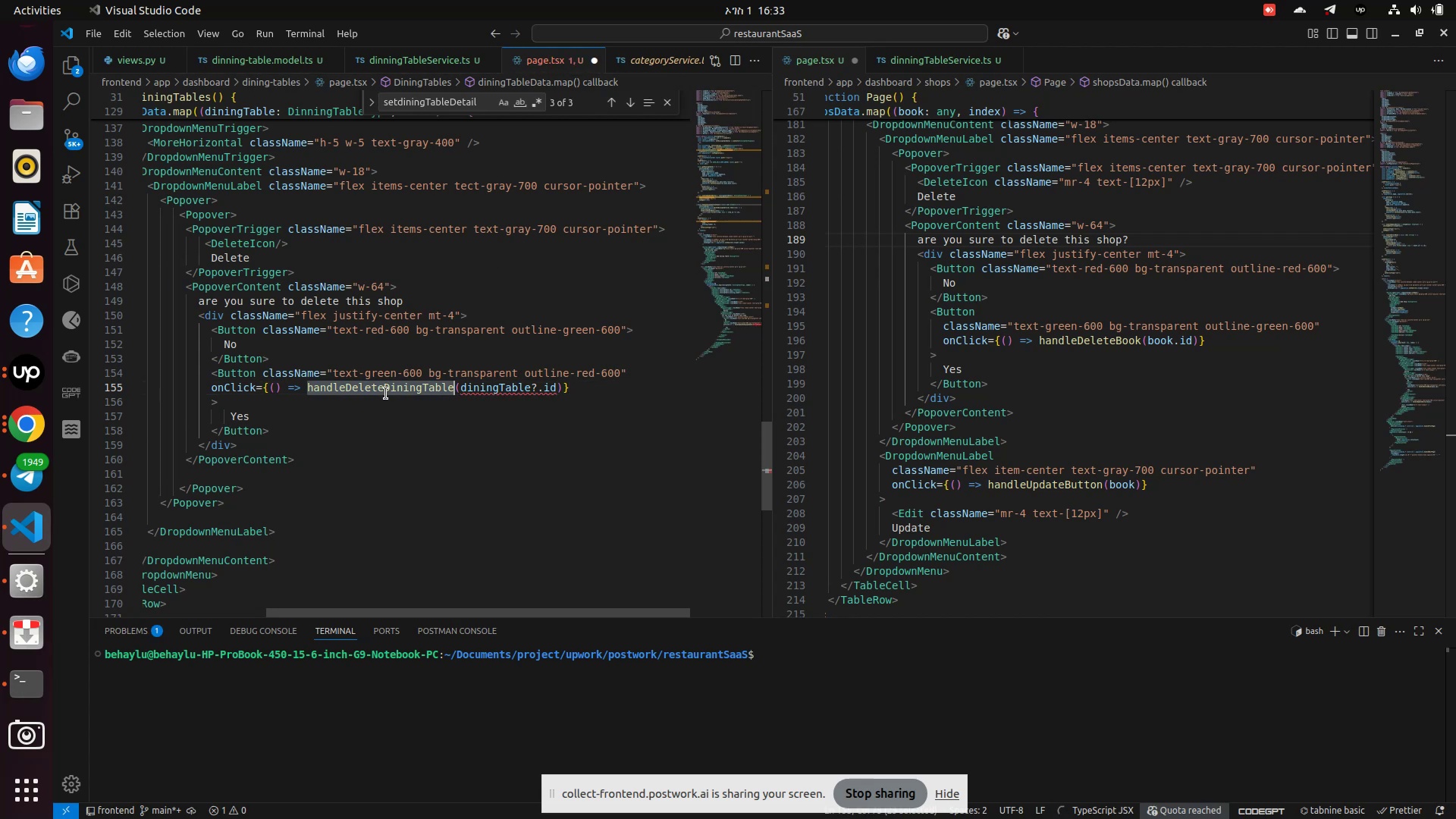 
key(Control+F)
 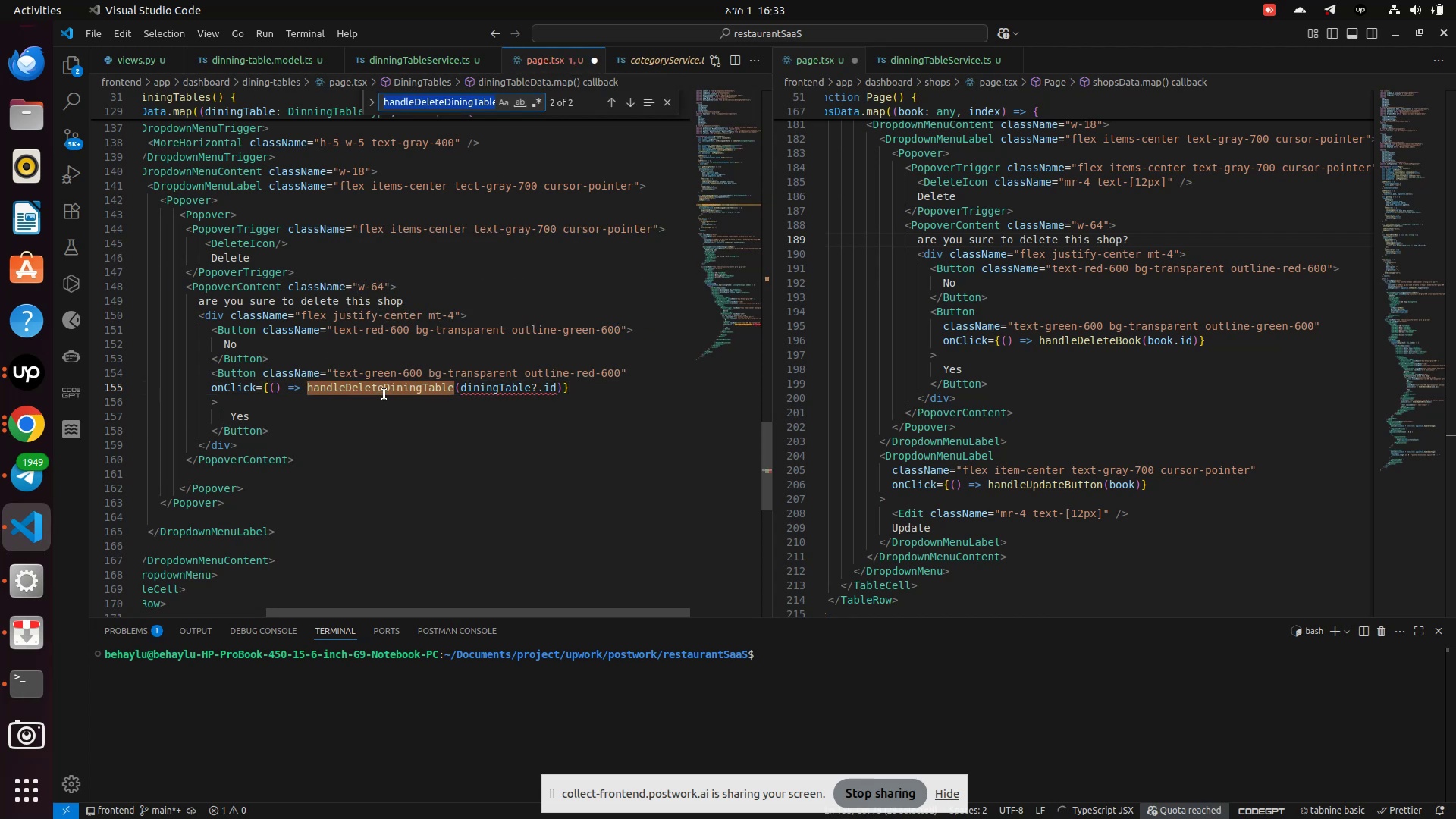 
key(Enter)
 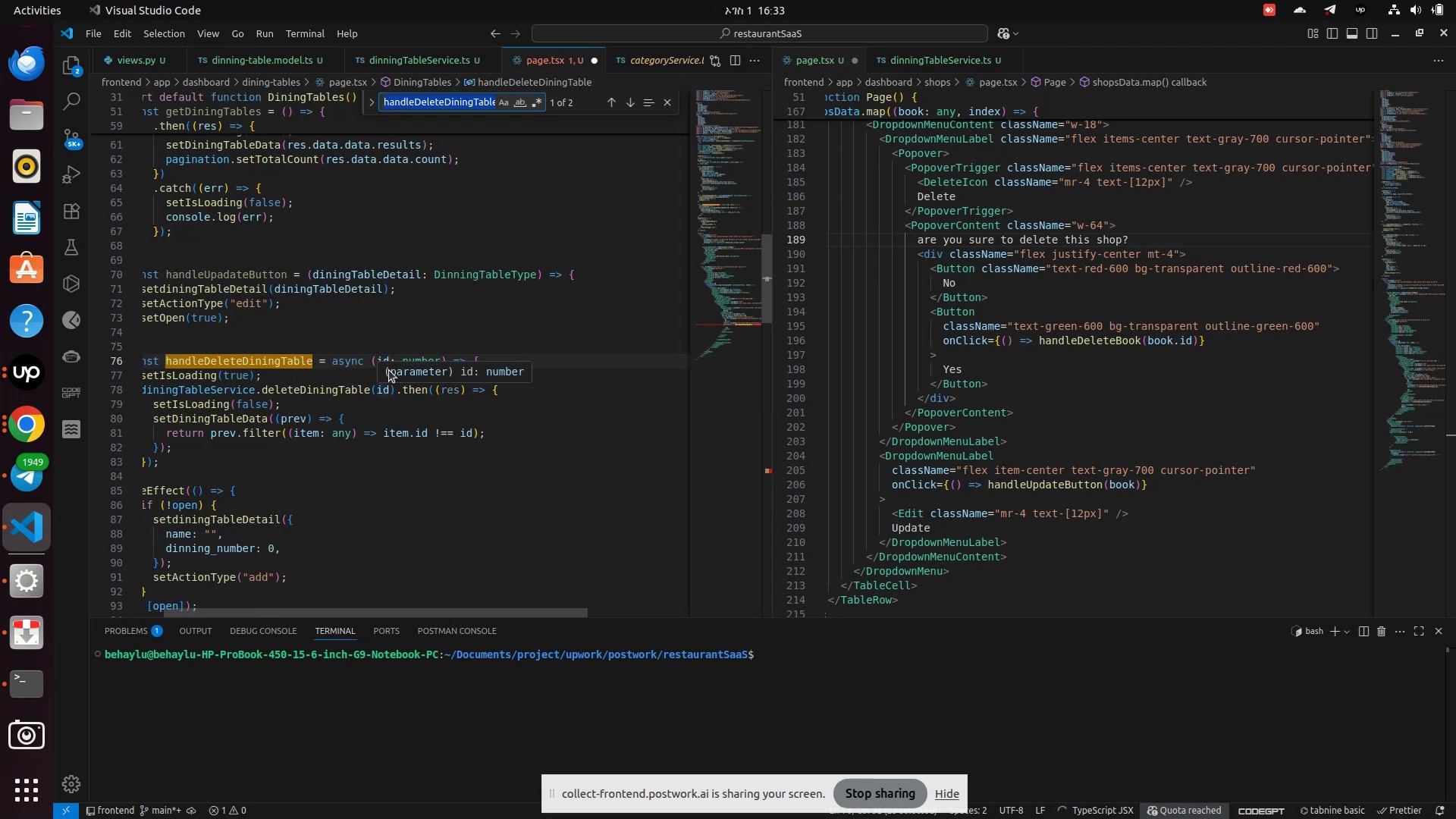 
left_click([396, 356])
 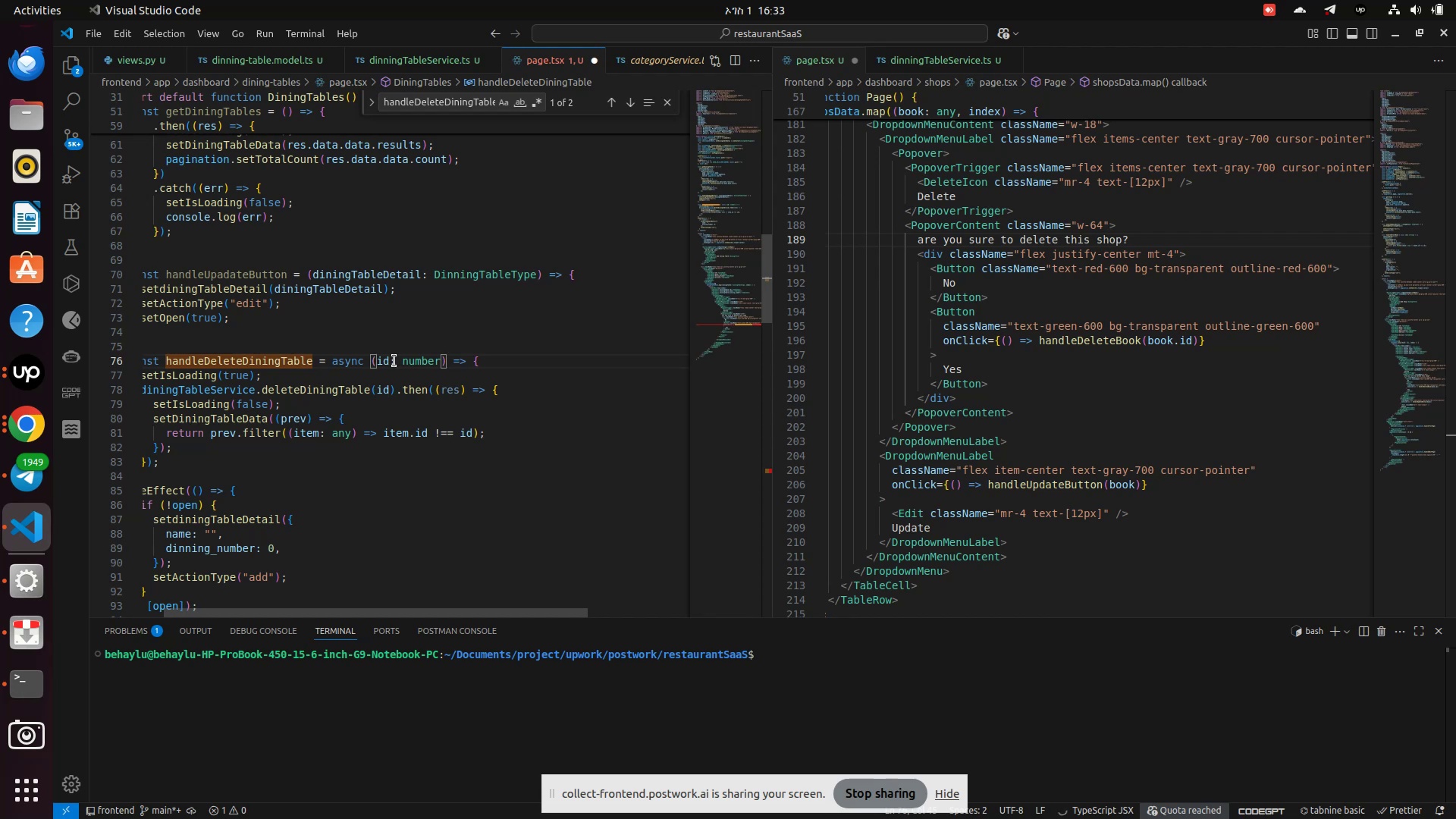 
left_click([394, 361])
 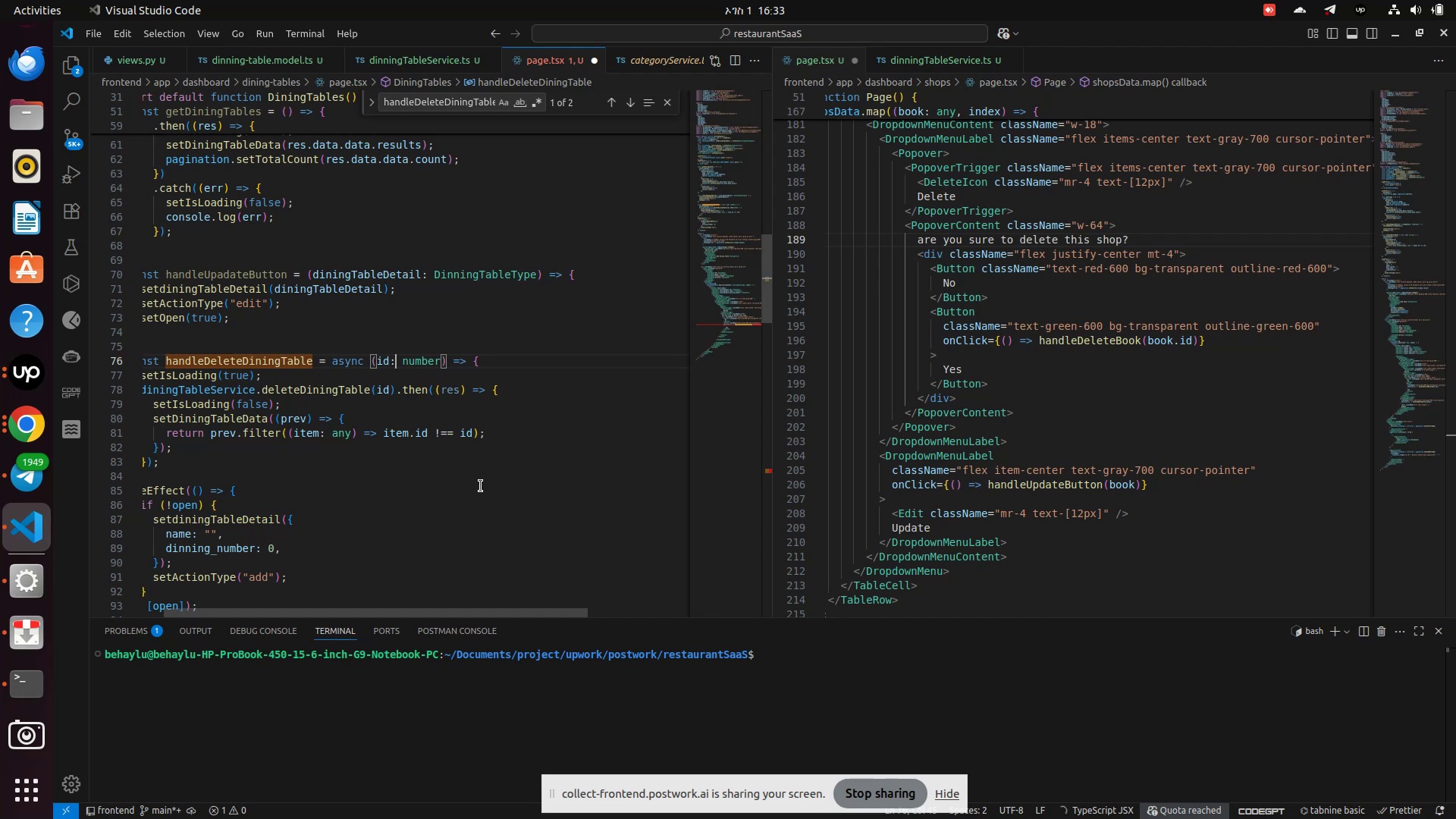 
key(ArrowLeft)
 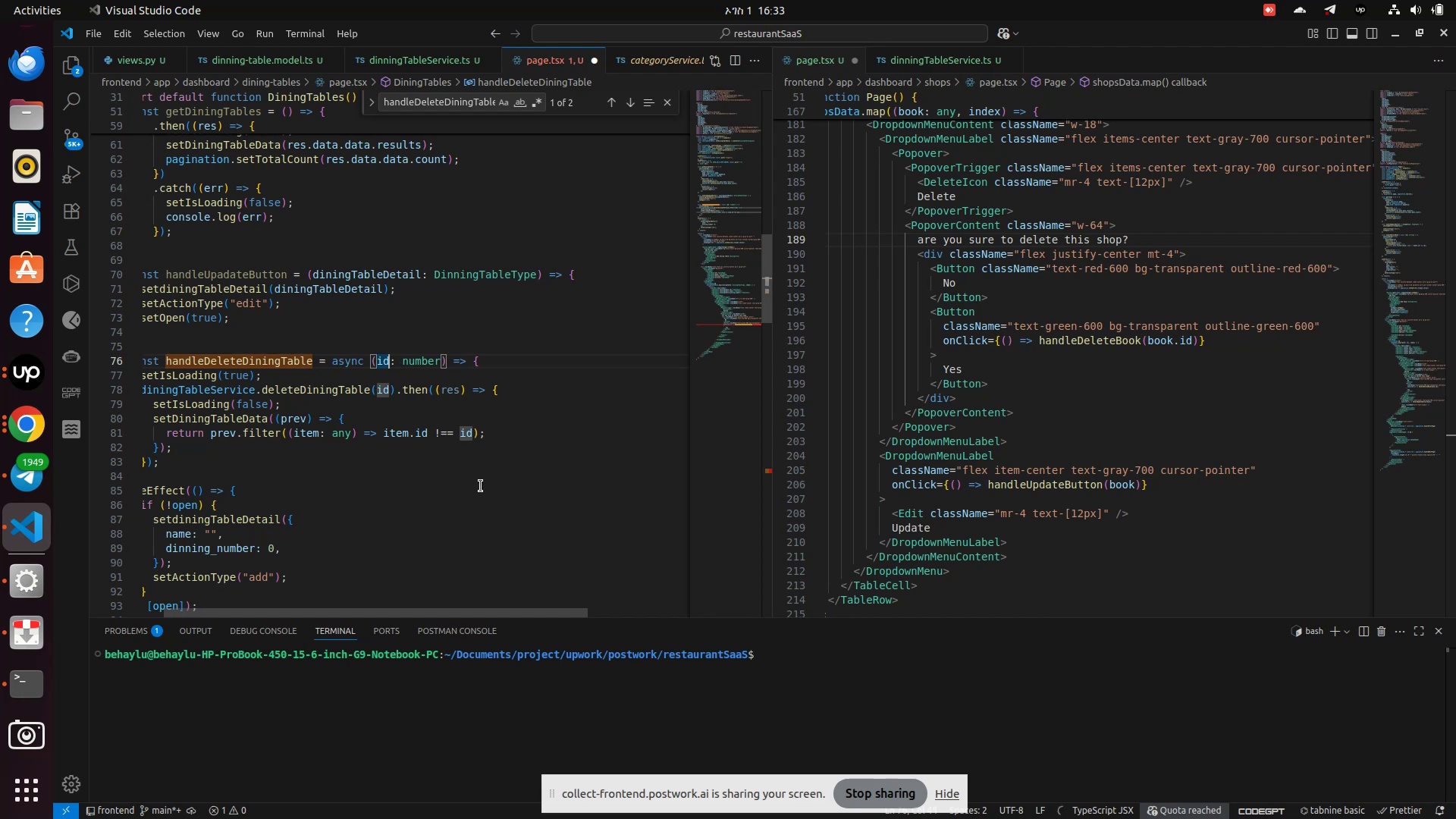 
key(Shift+ShiftRight)
 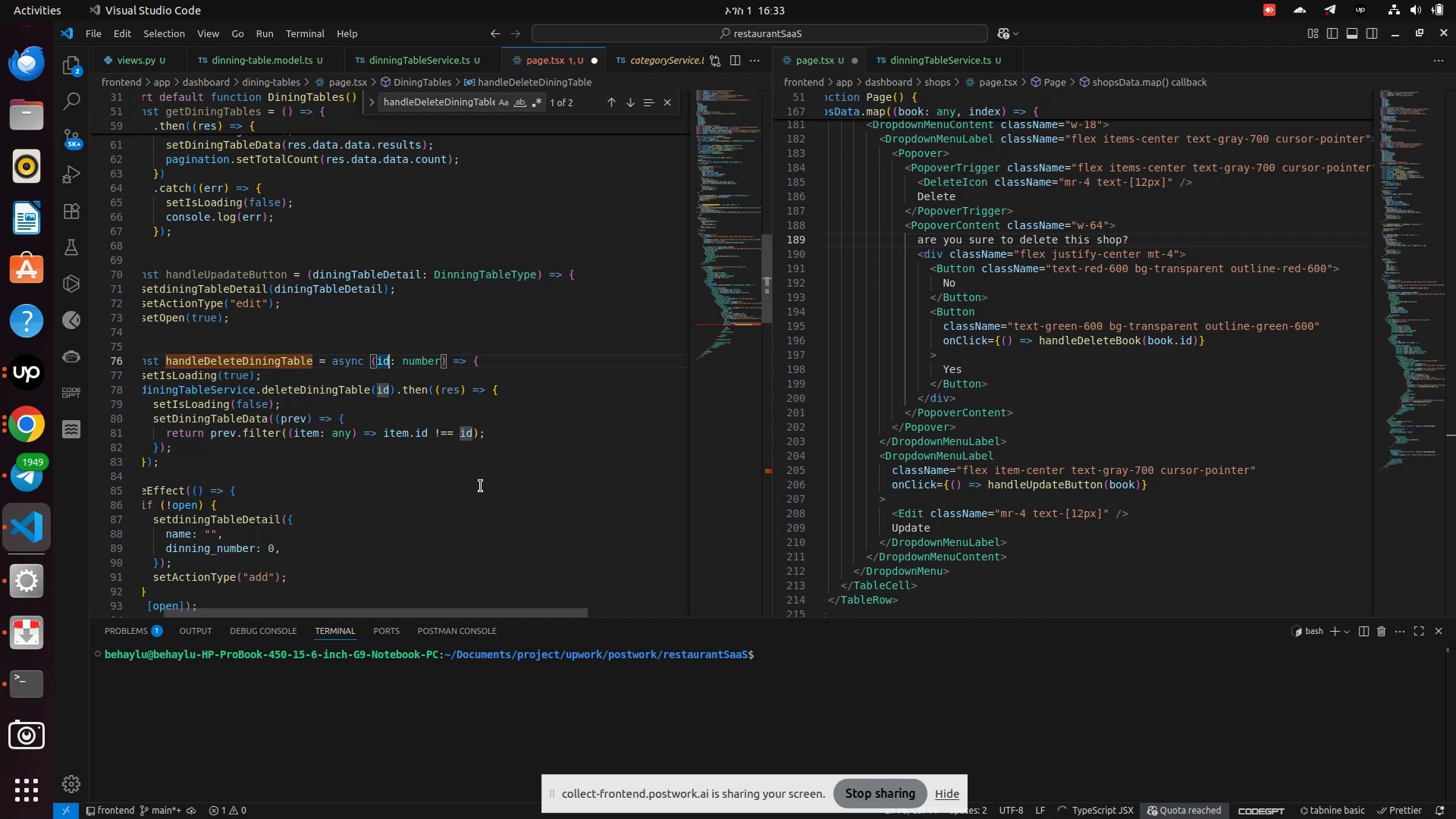 
key(Shift+Slash)
 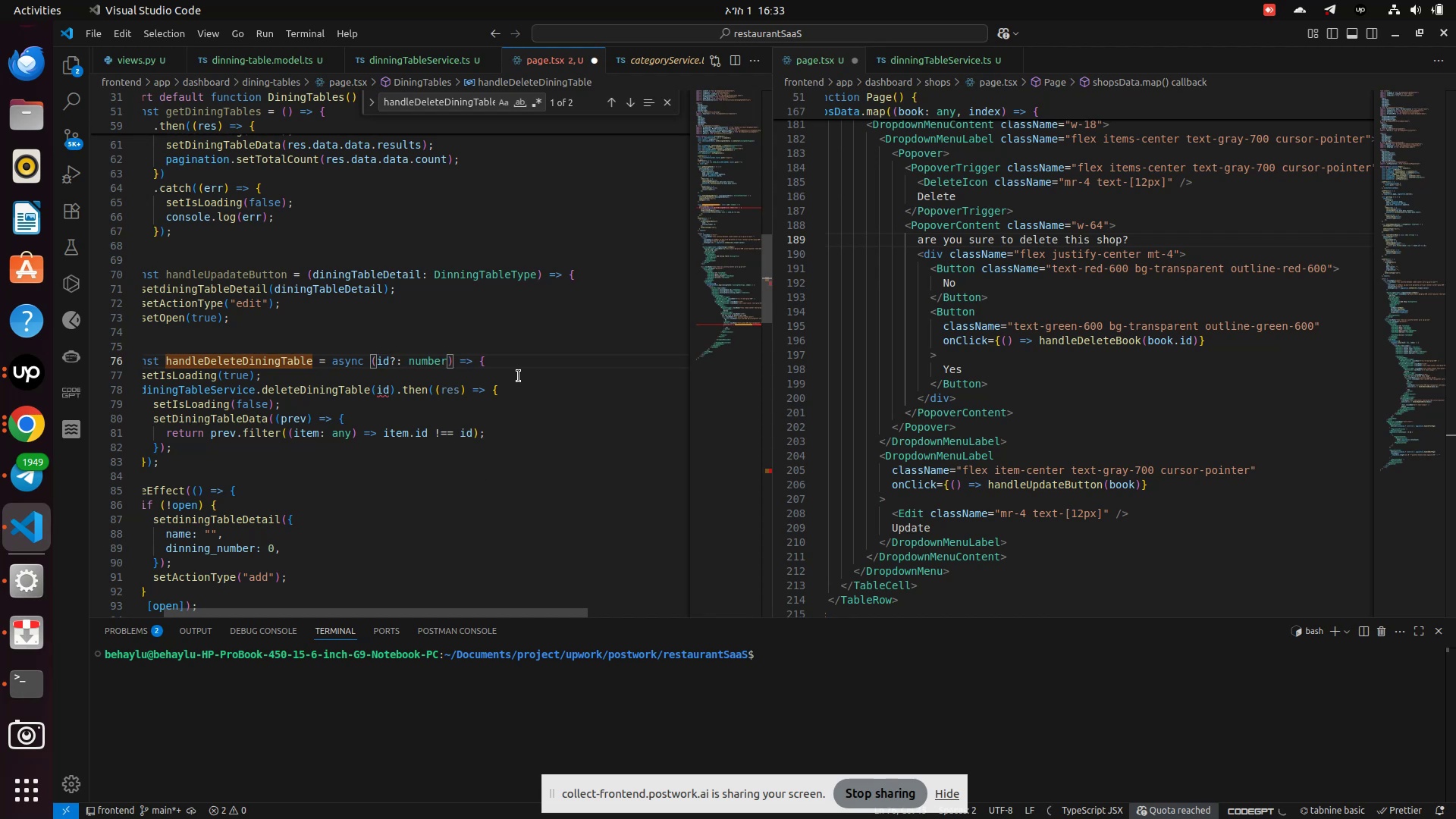 
left_click([521, 359])
 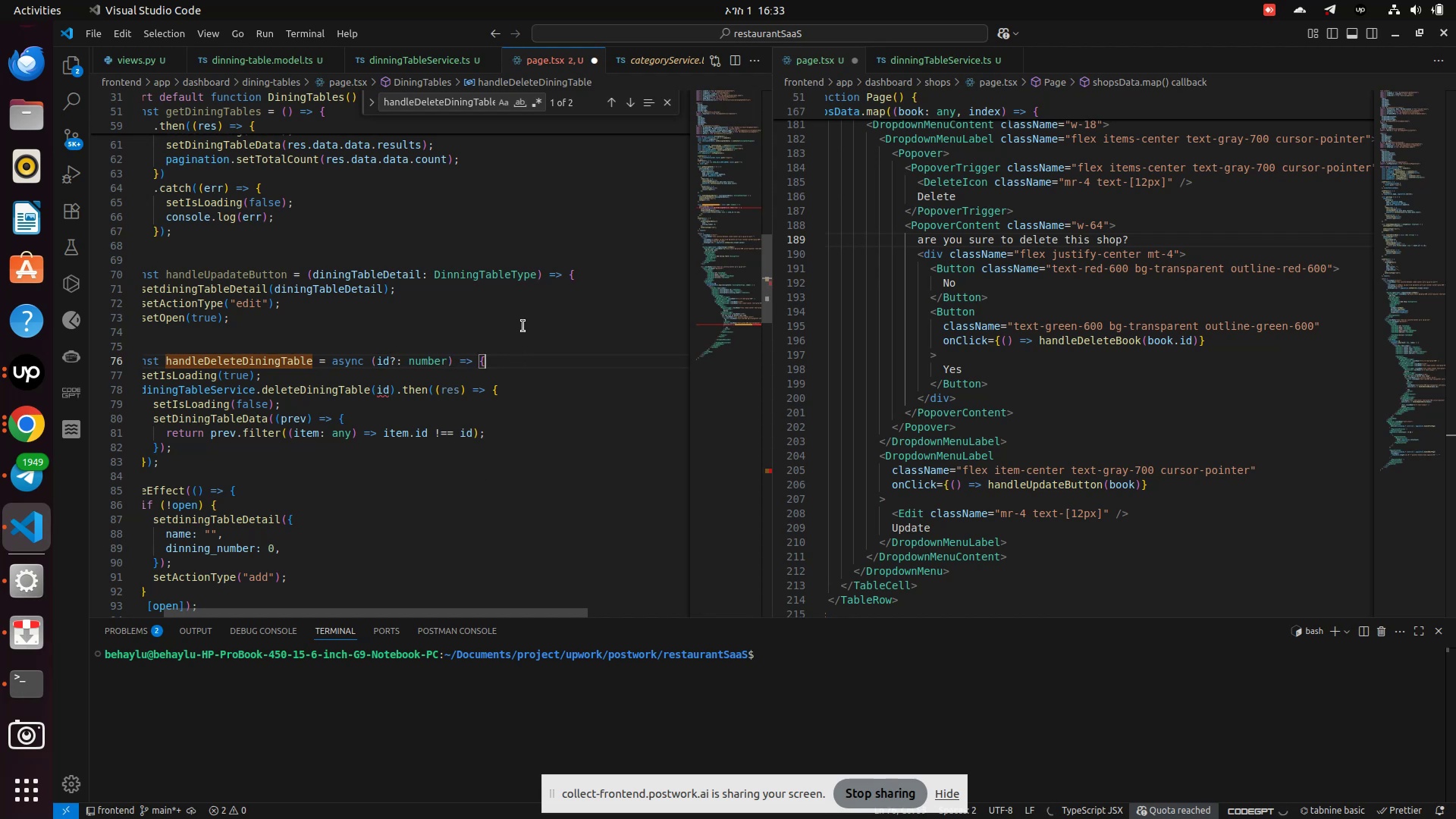 
key(Enter)
 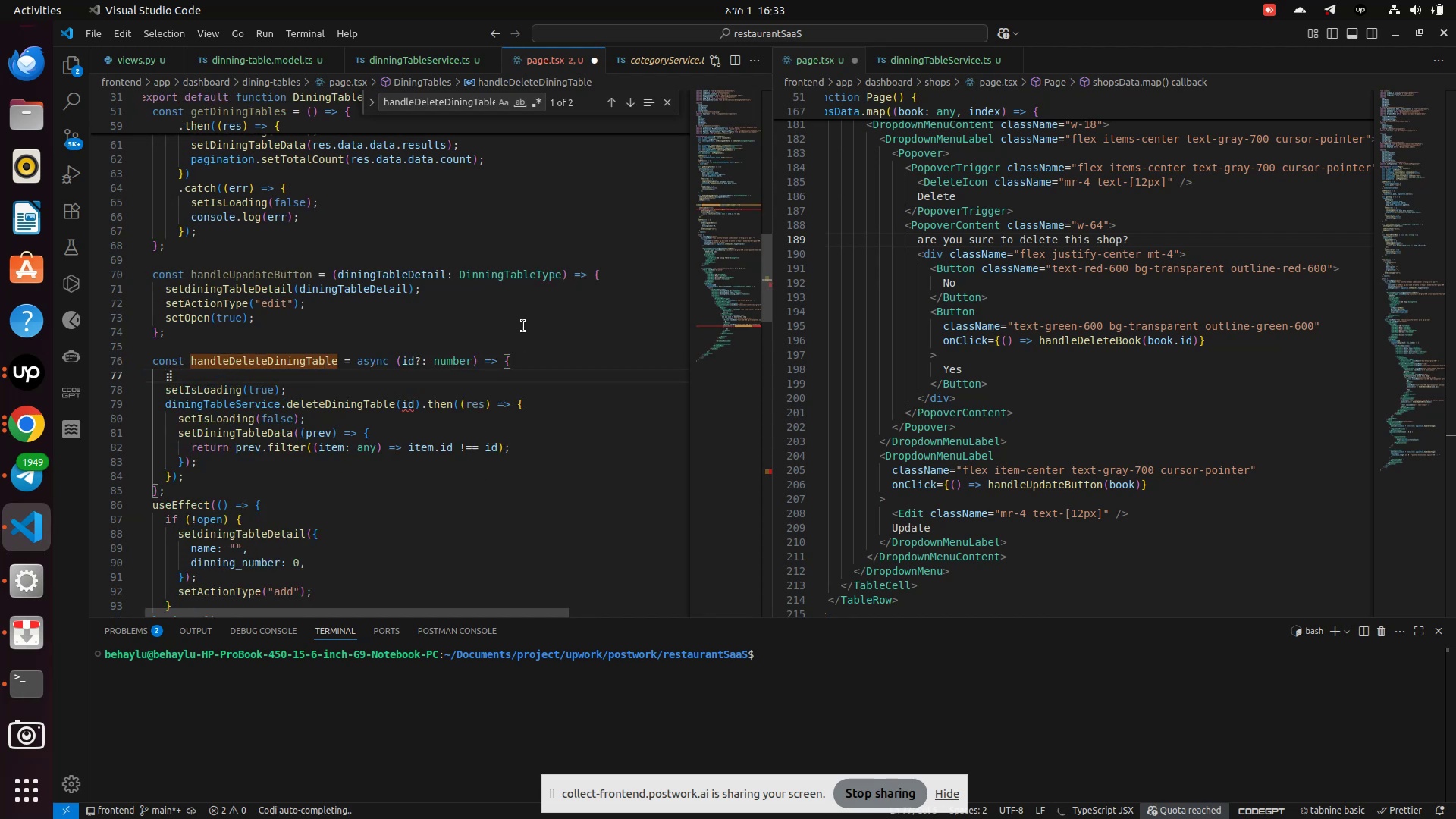 
type(if(!id)
 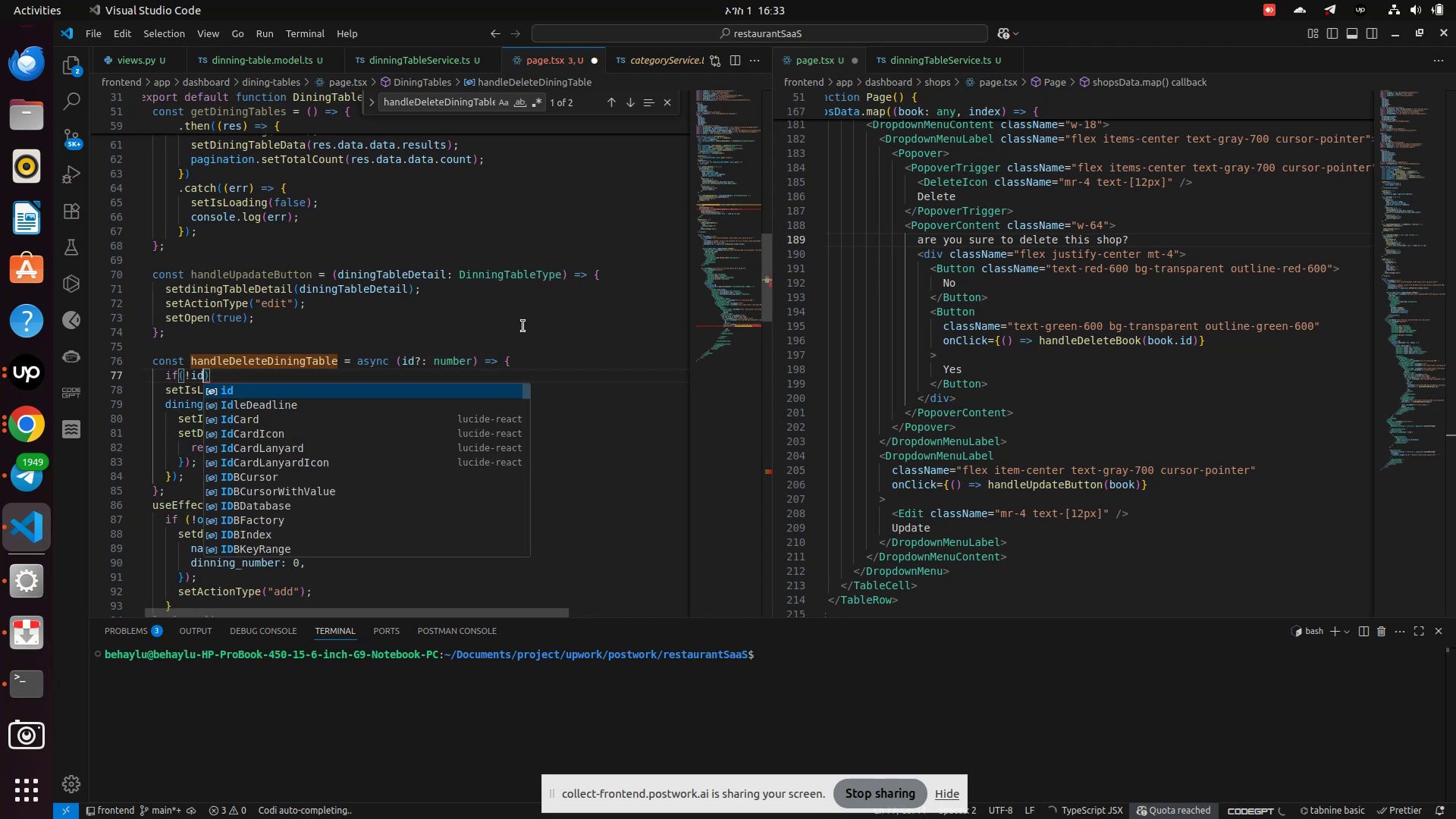 
 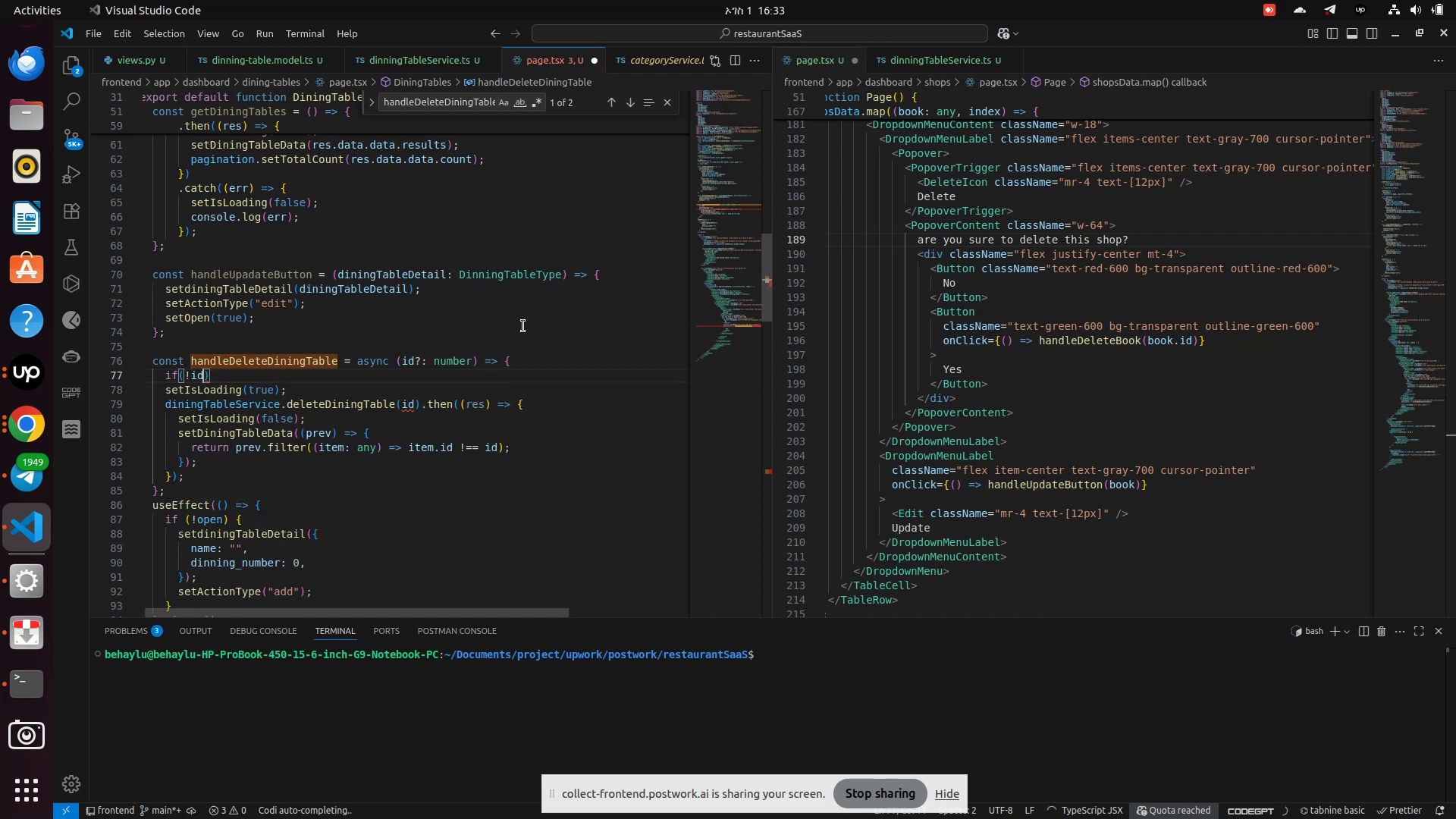 
key(ArrowRight)
 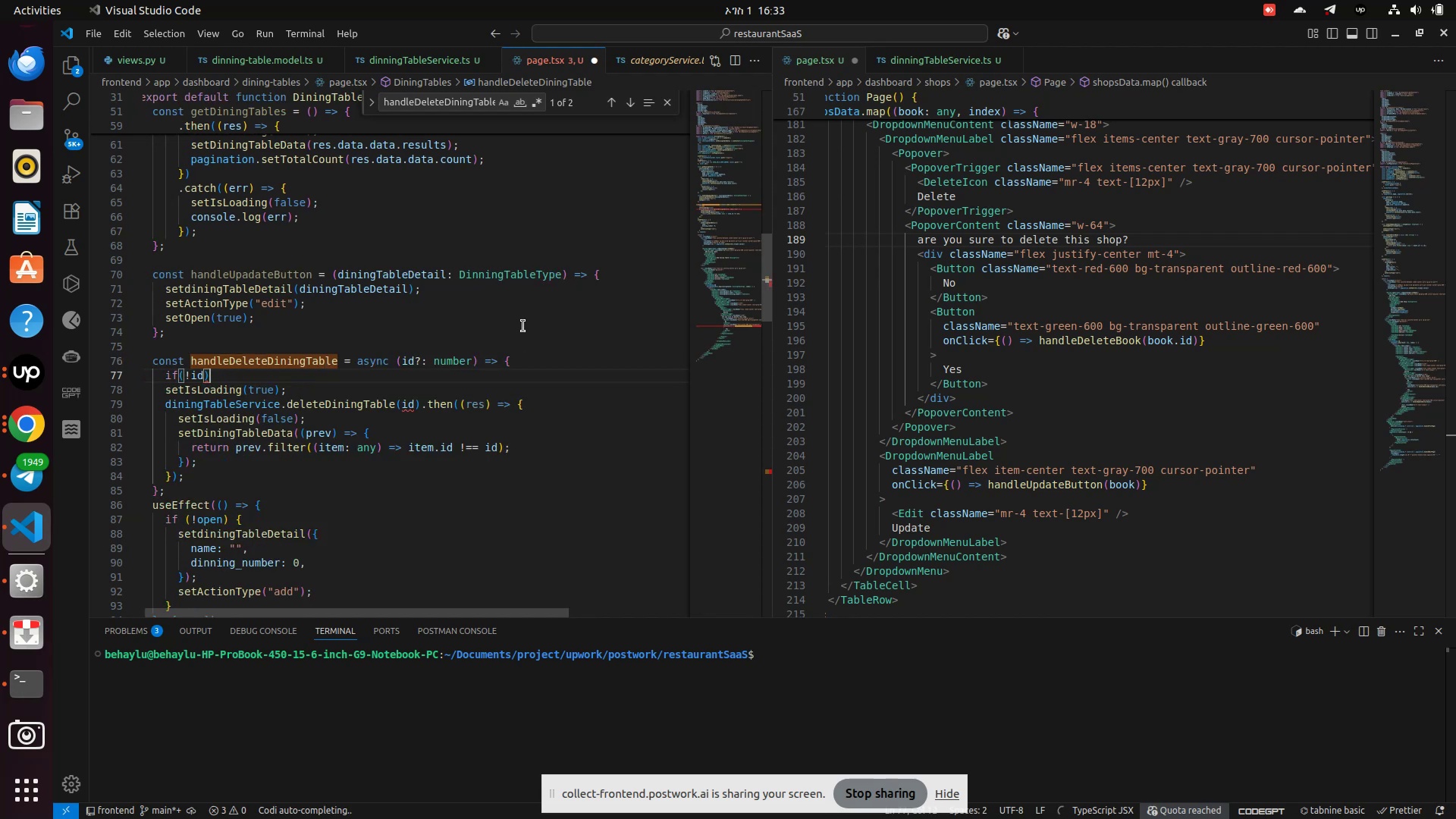 
type( retu)
 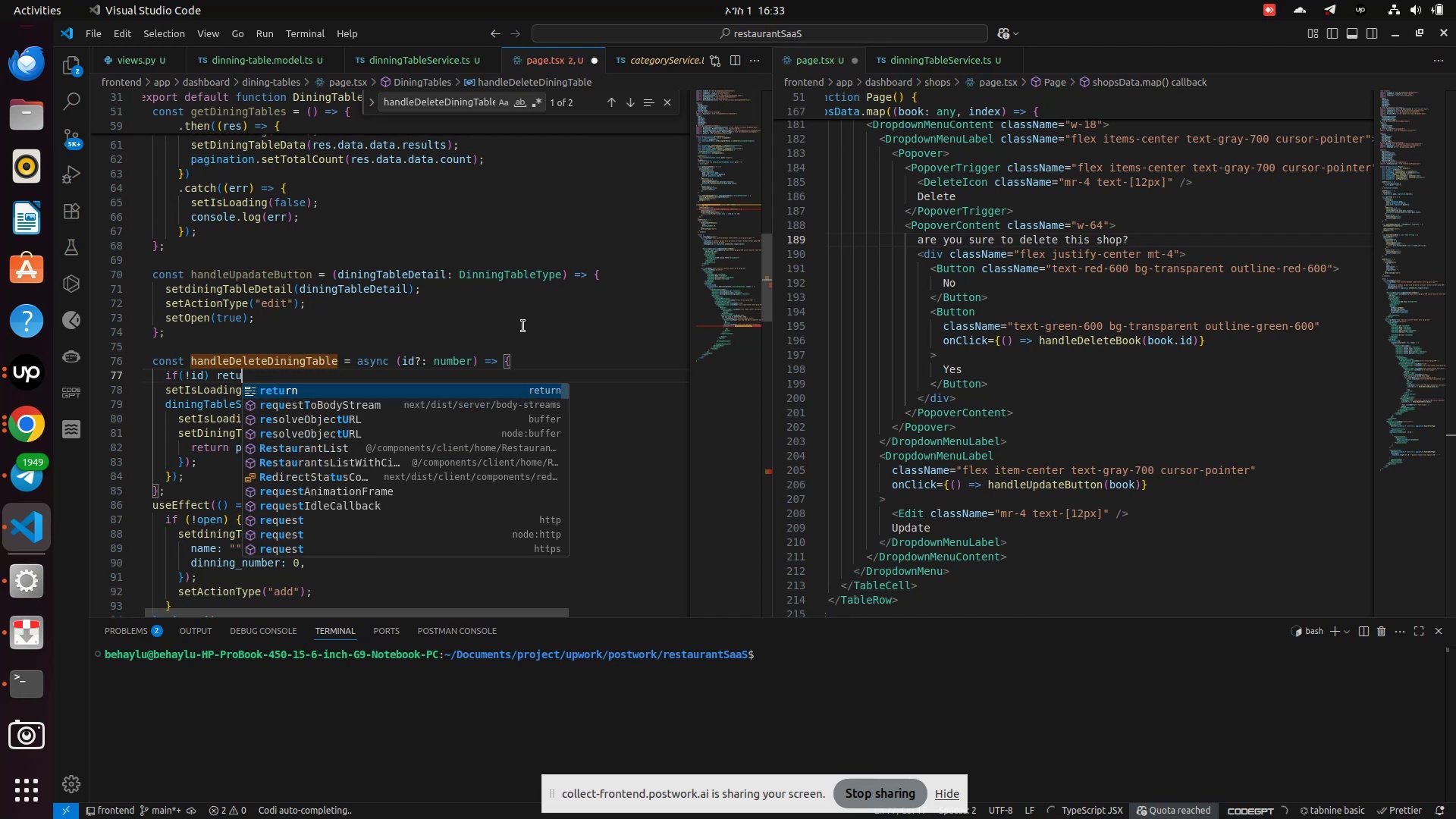 
key(Enter)
 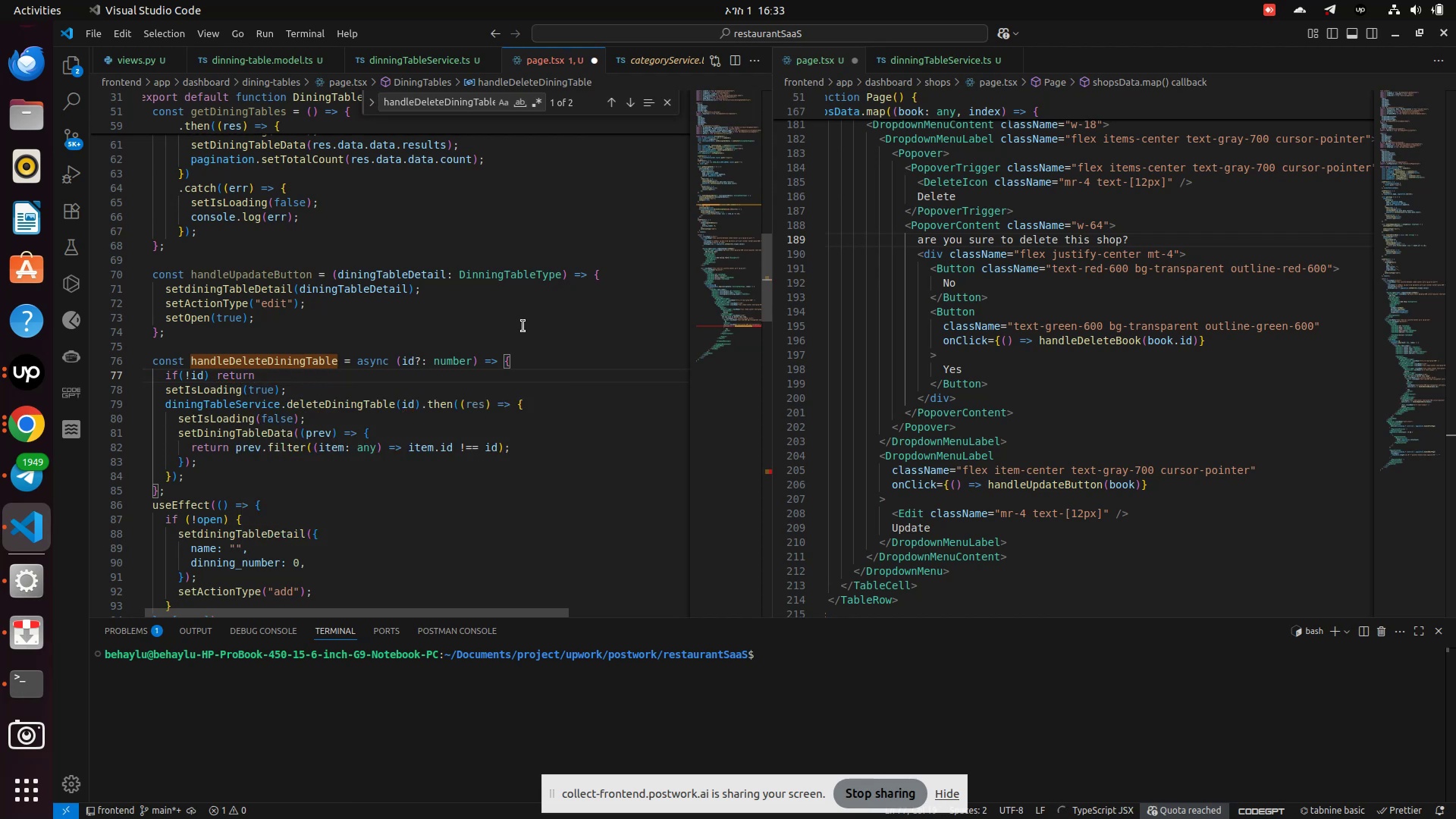 
key(Control+S)
 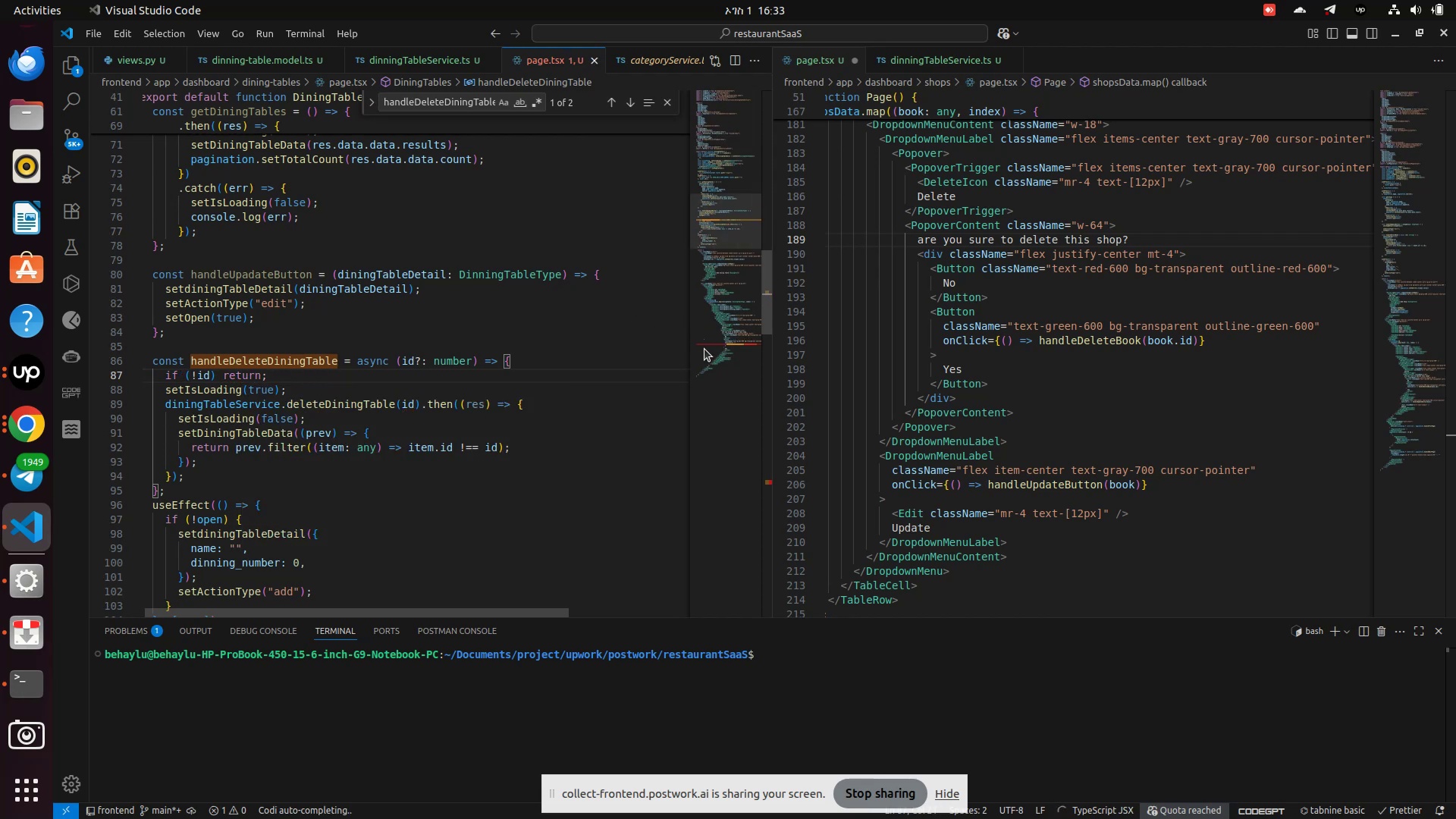 
left_click([710, 346])
 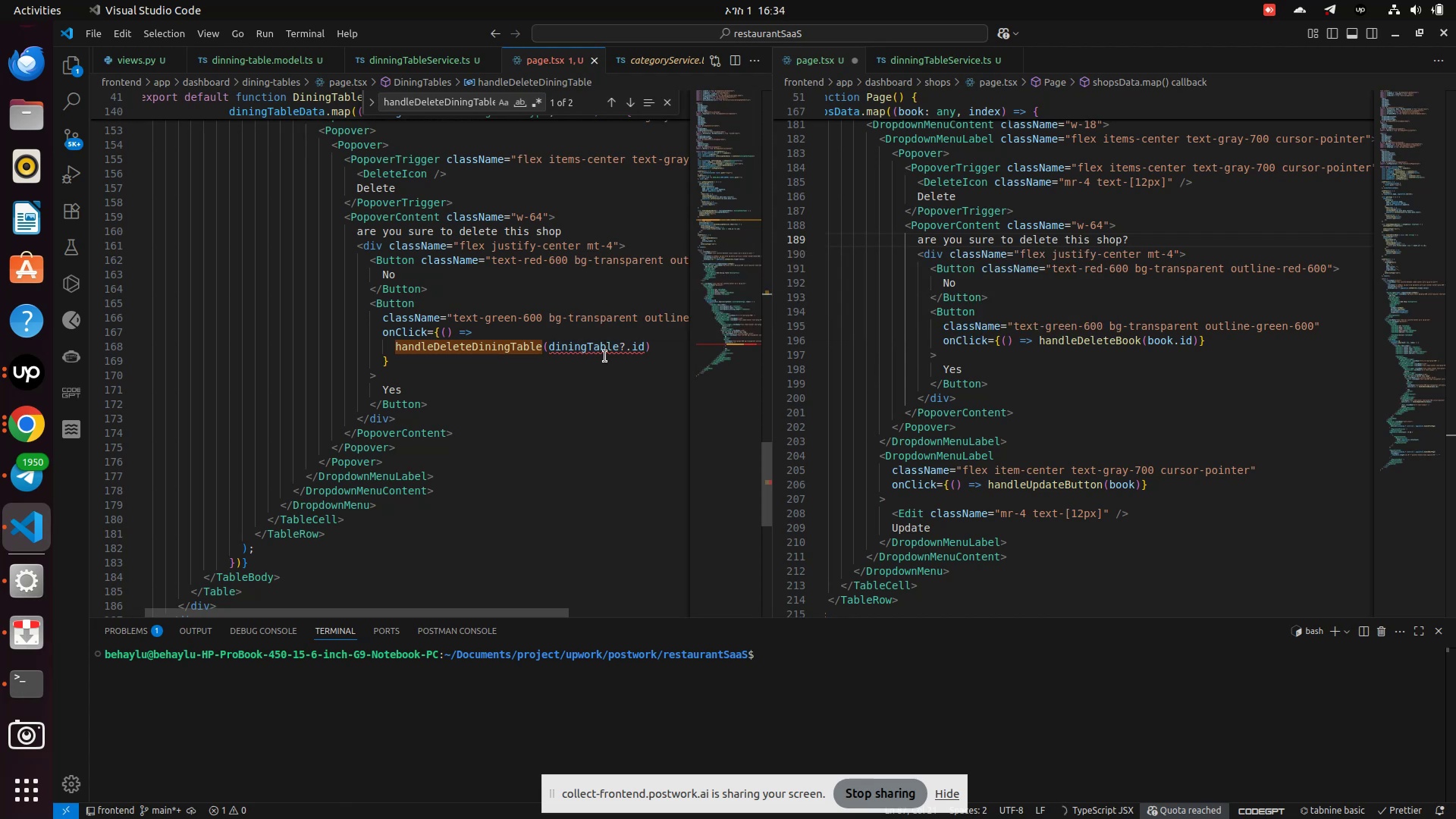 
wait(13.11)
 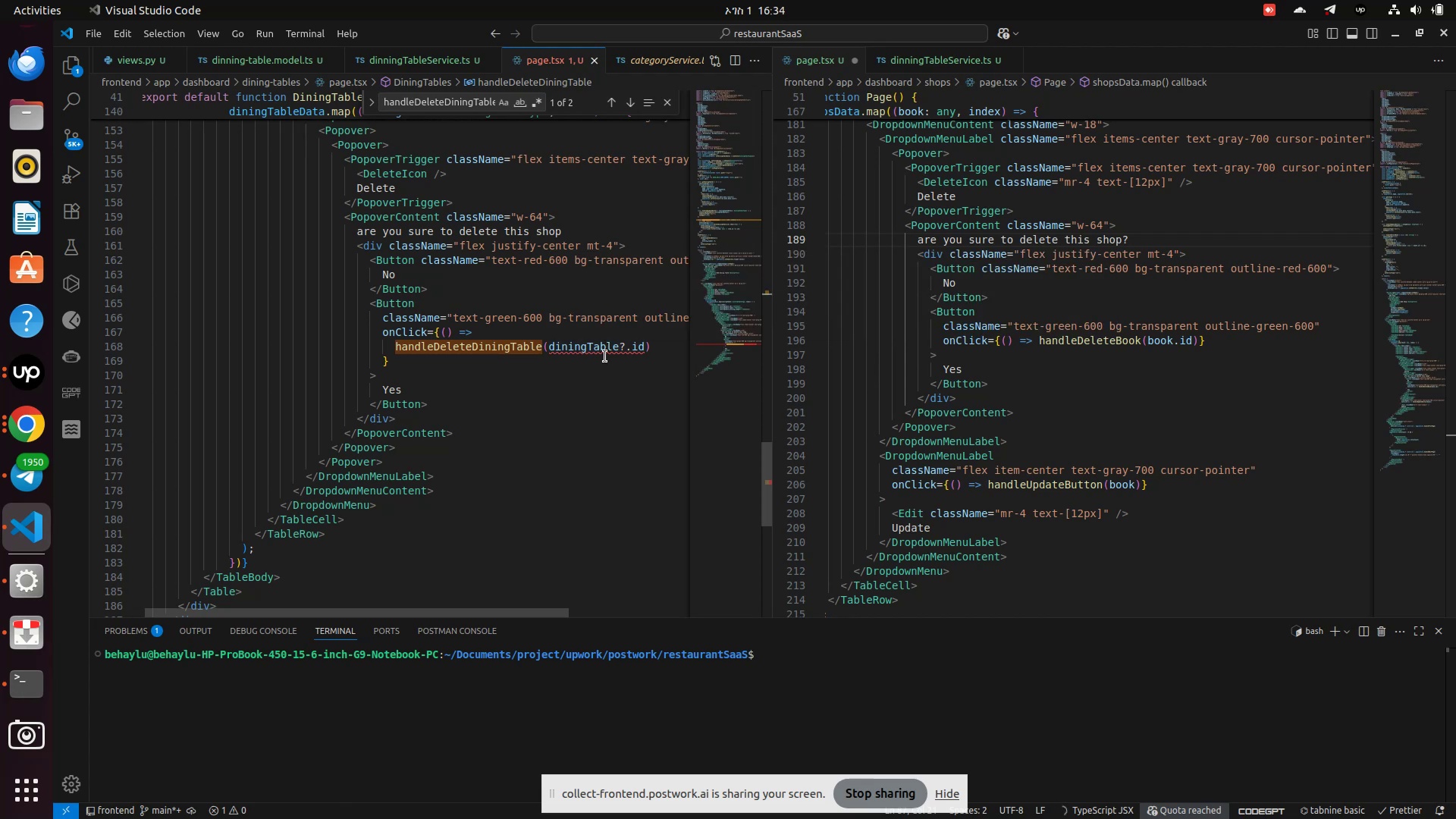 
double_click([507, 344])
 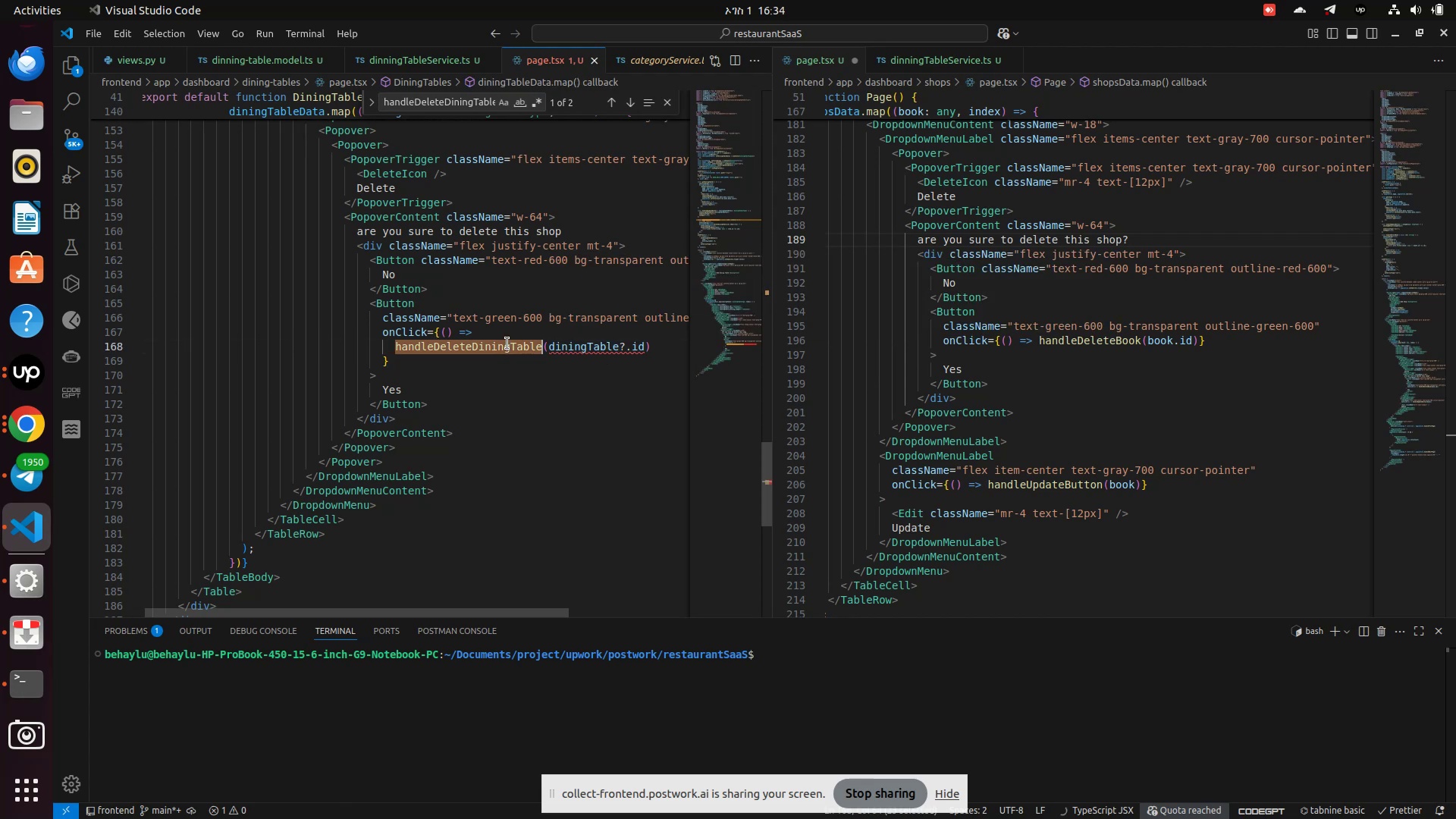 
key(Control+F)
 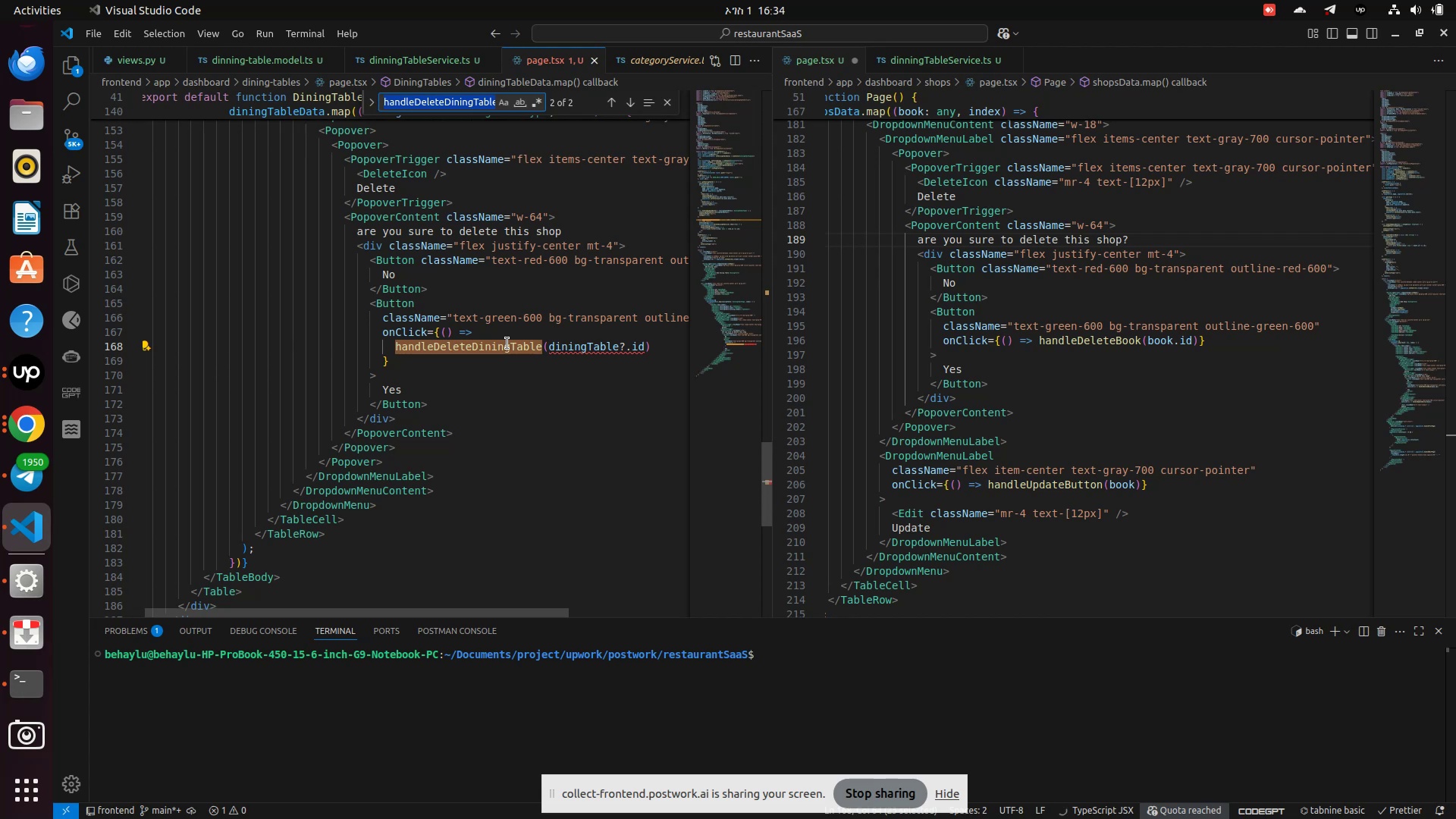 
key(Enter)
 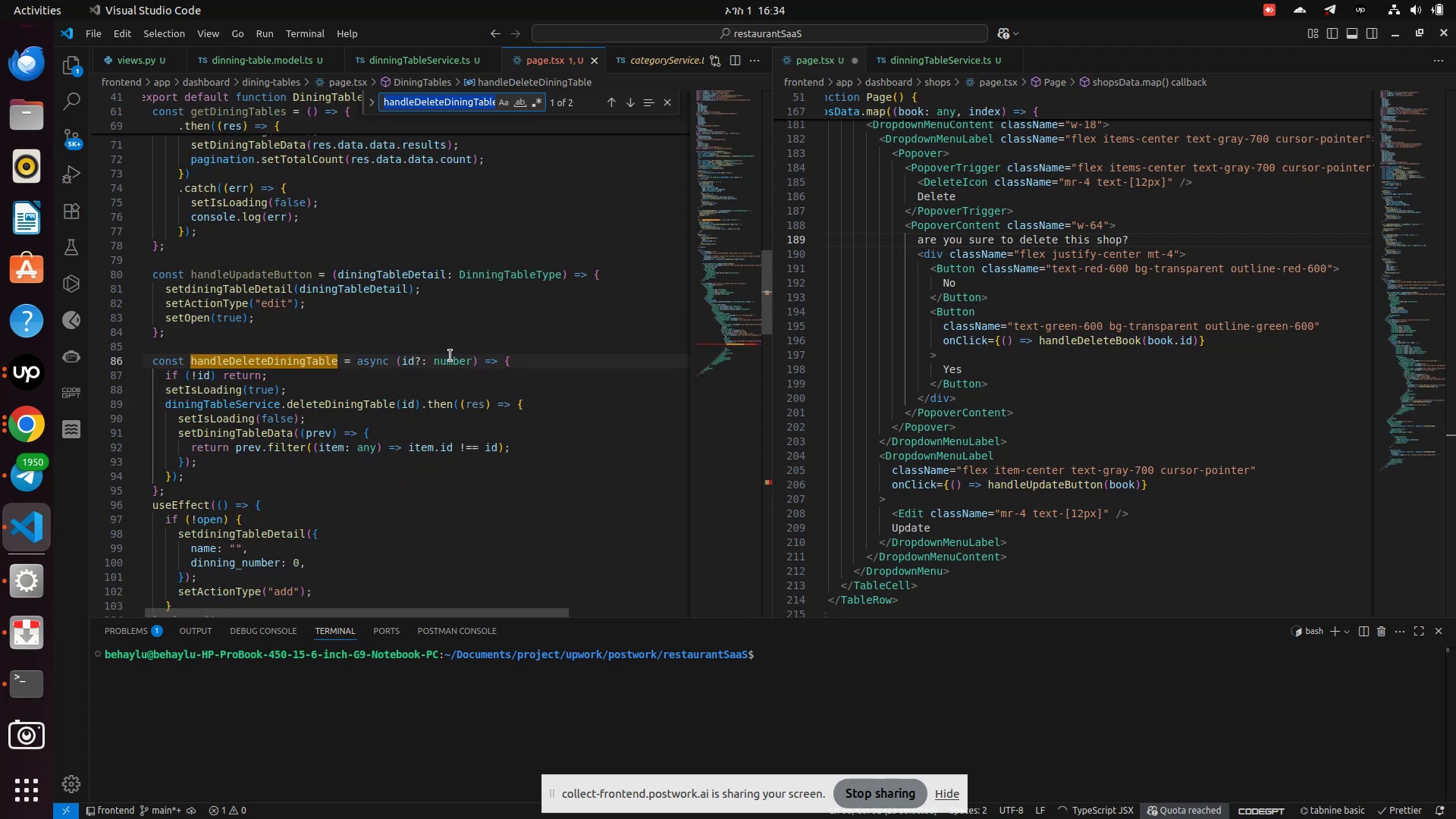 
type(strin)
 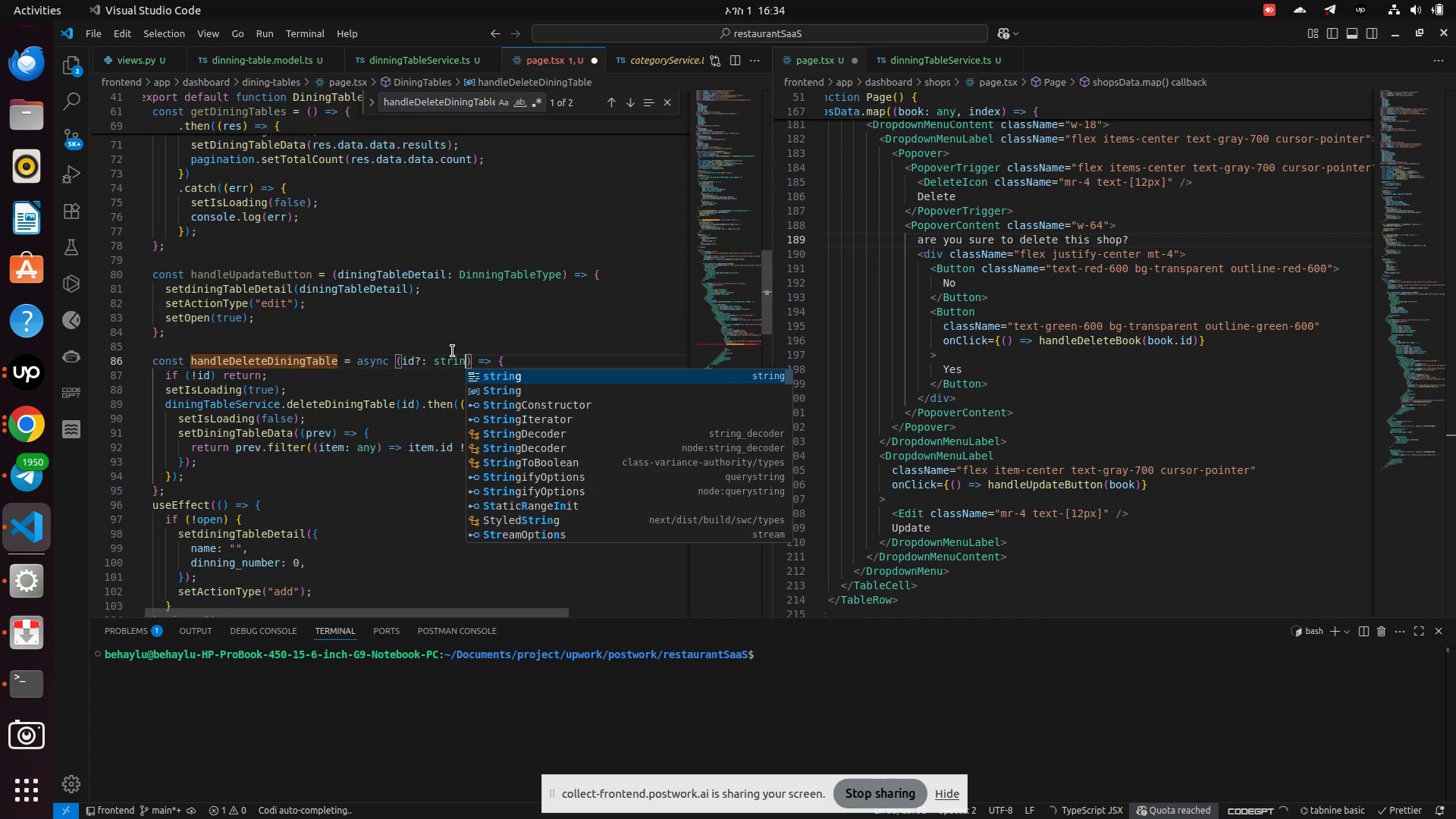 
key(Enter)
 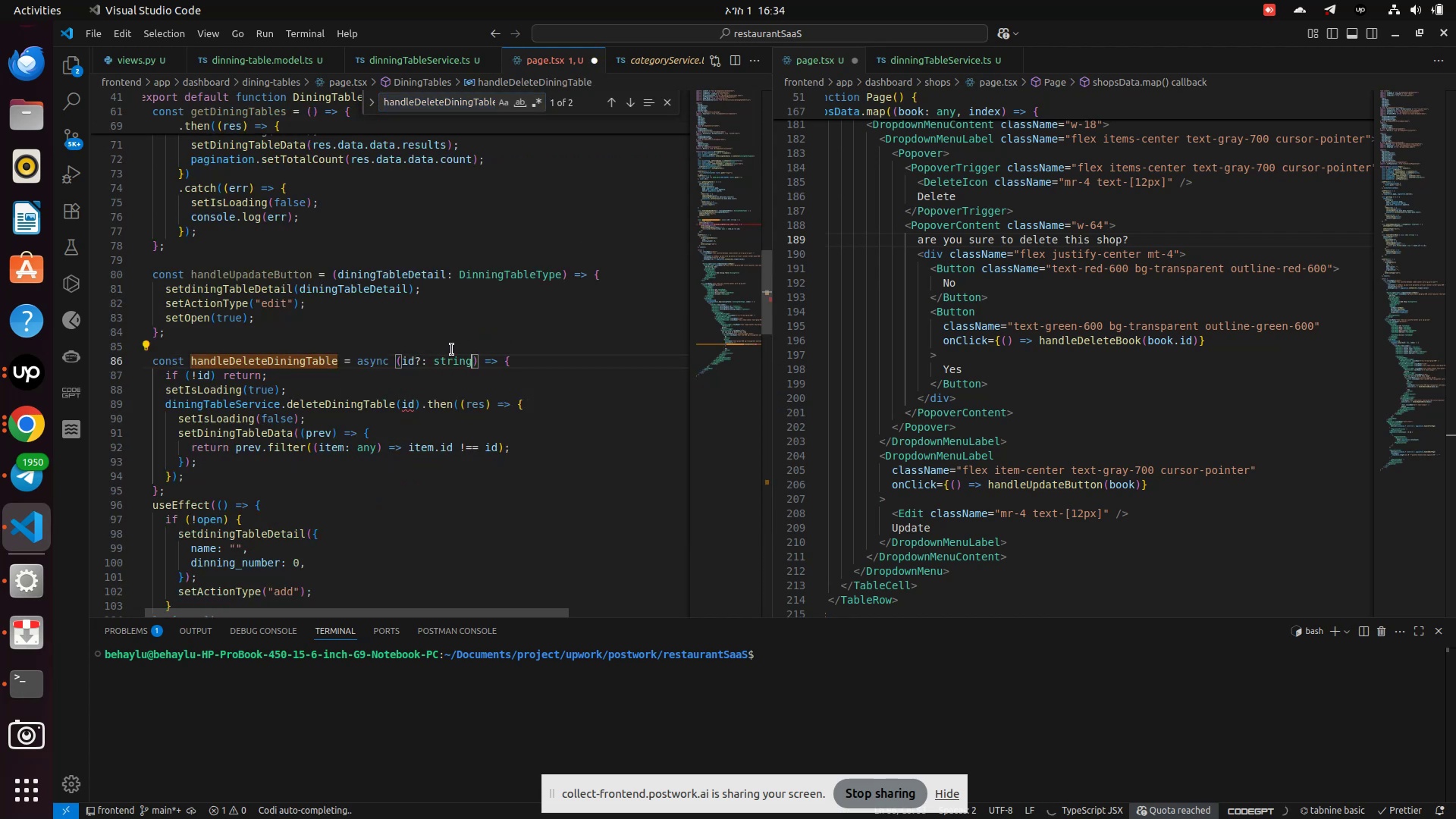 
hold_key(key=ControlLeft, duration=1.71)
 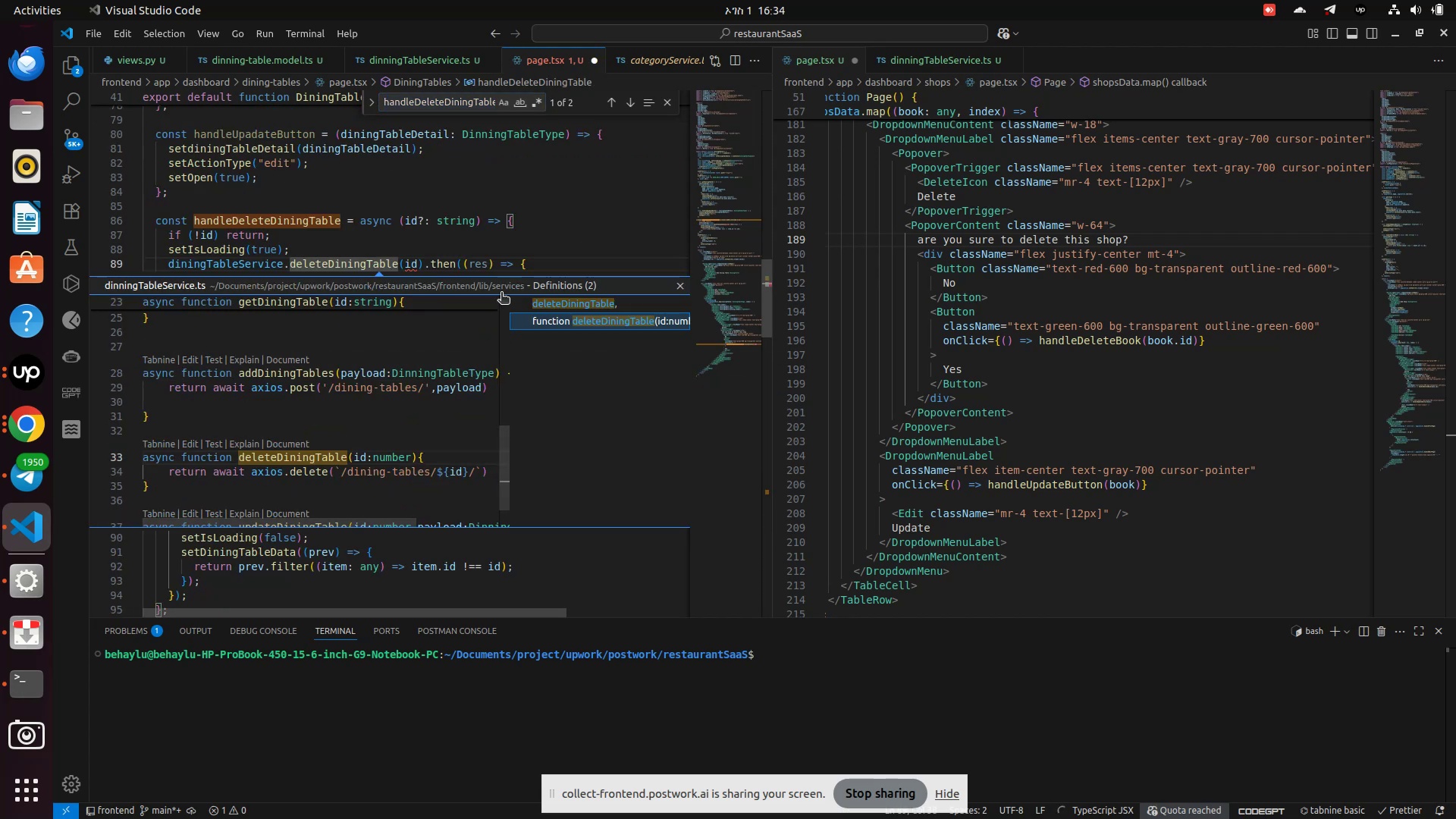 
left_click([503, 290])
 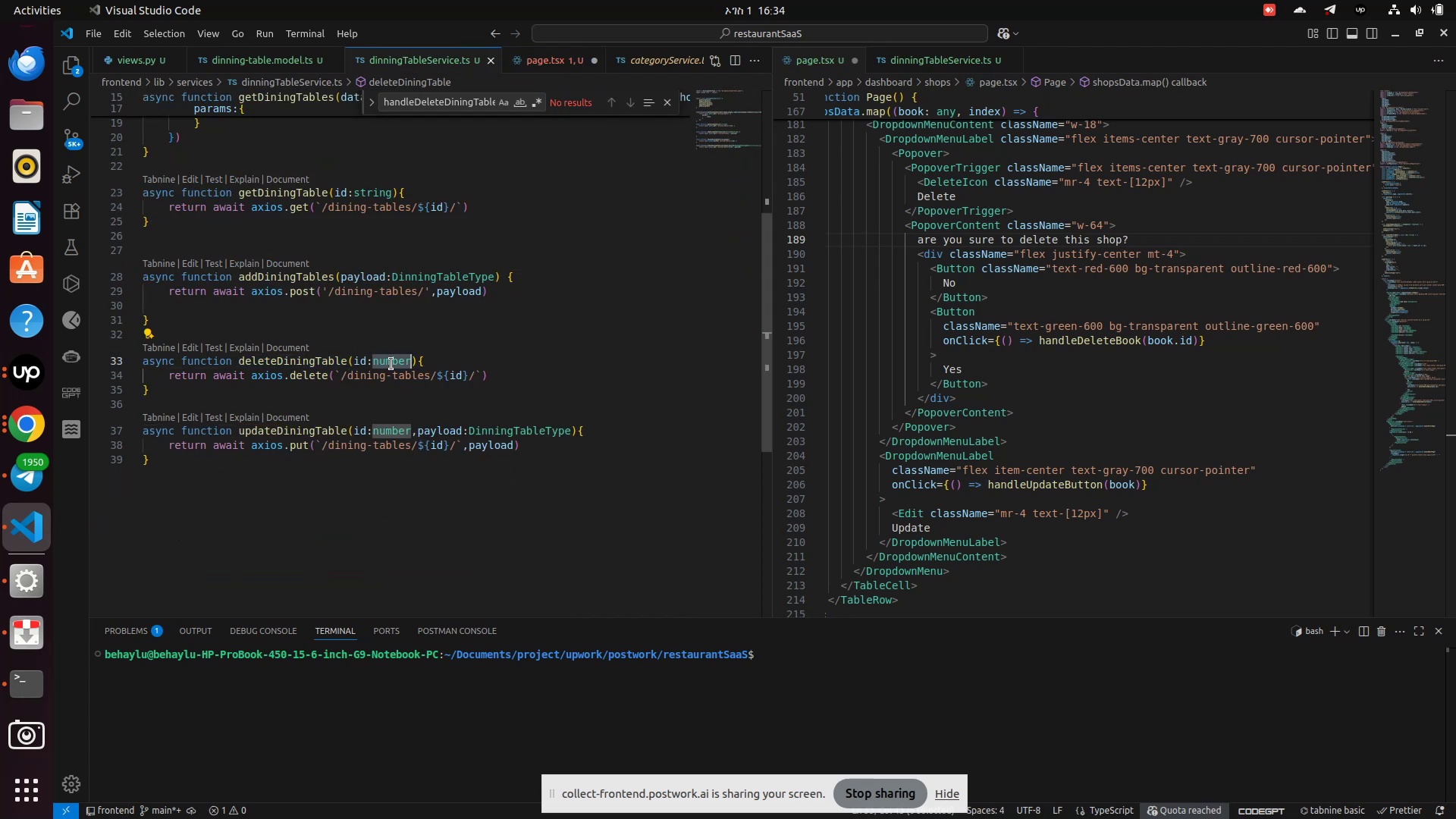 
type(strin)
 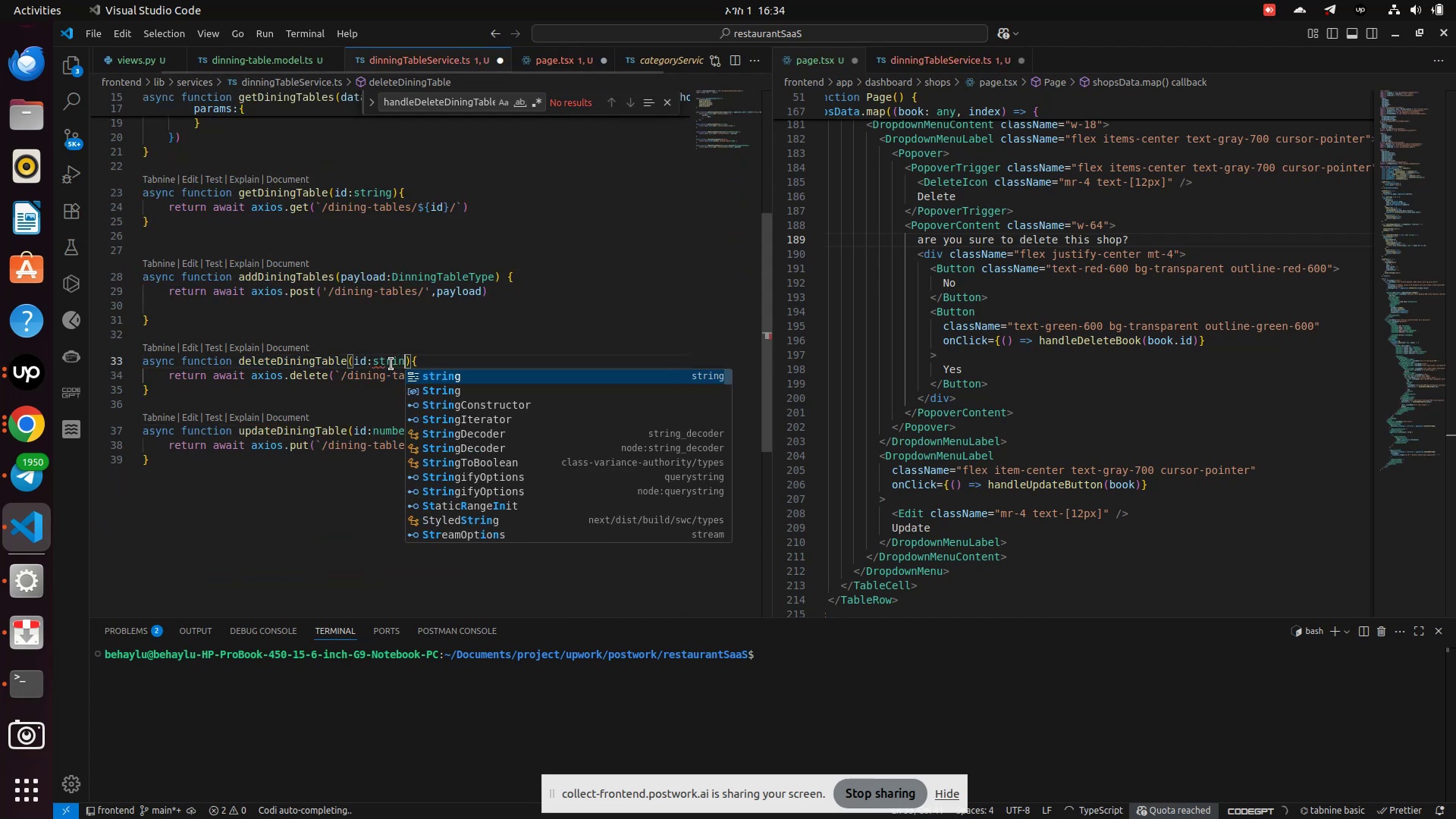 
key(Enter)
 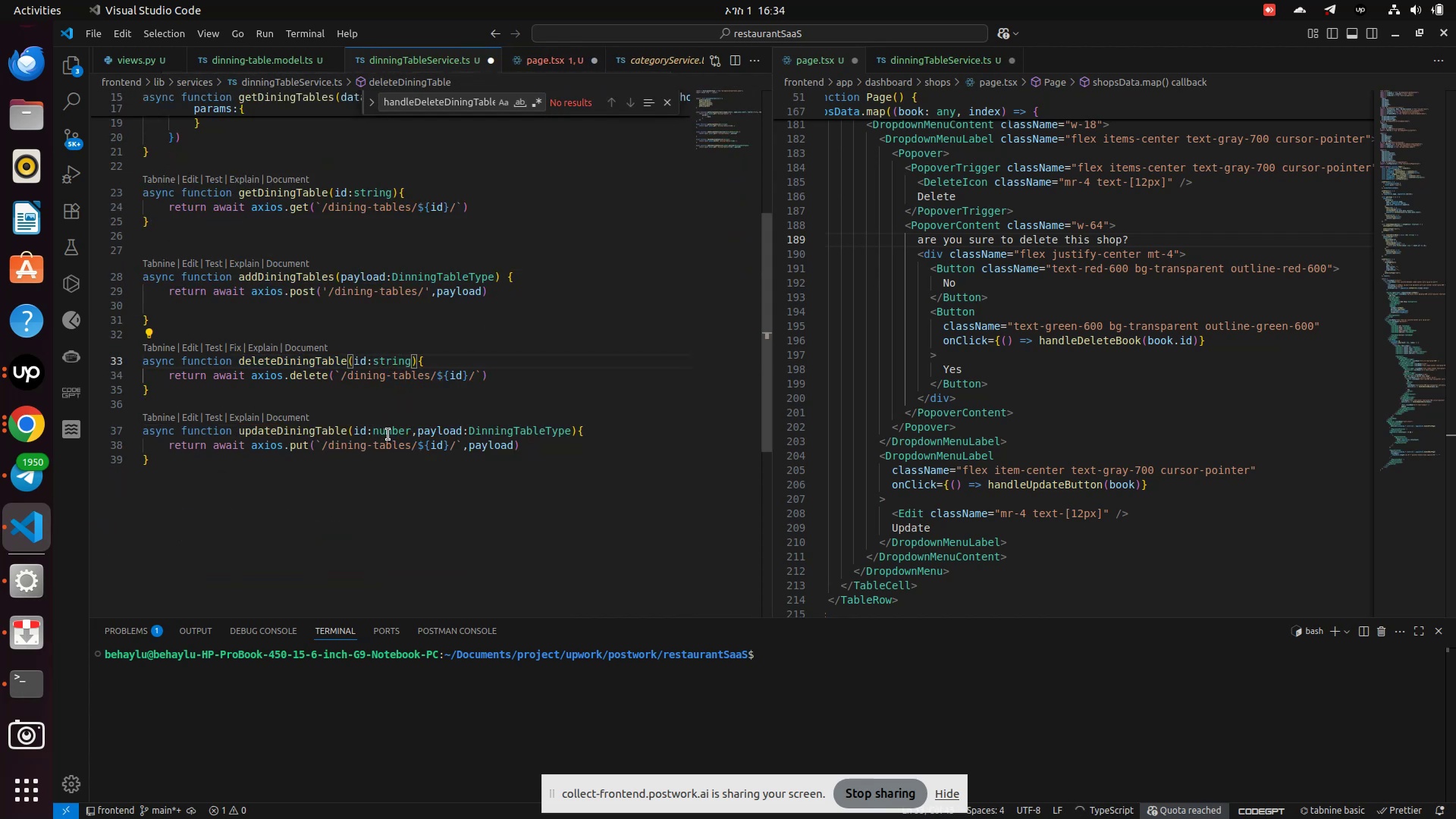 
double_click([388, 435])
 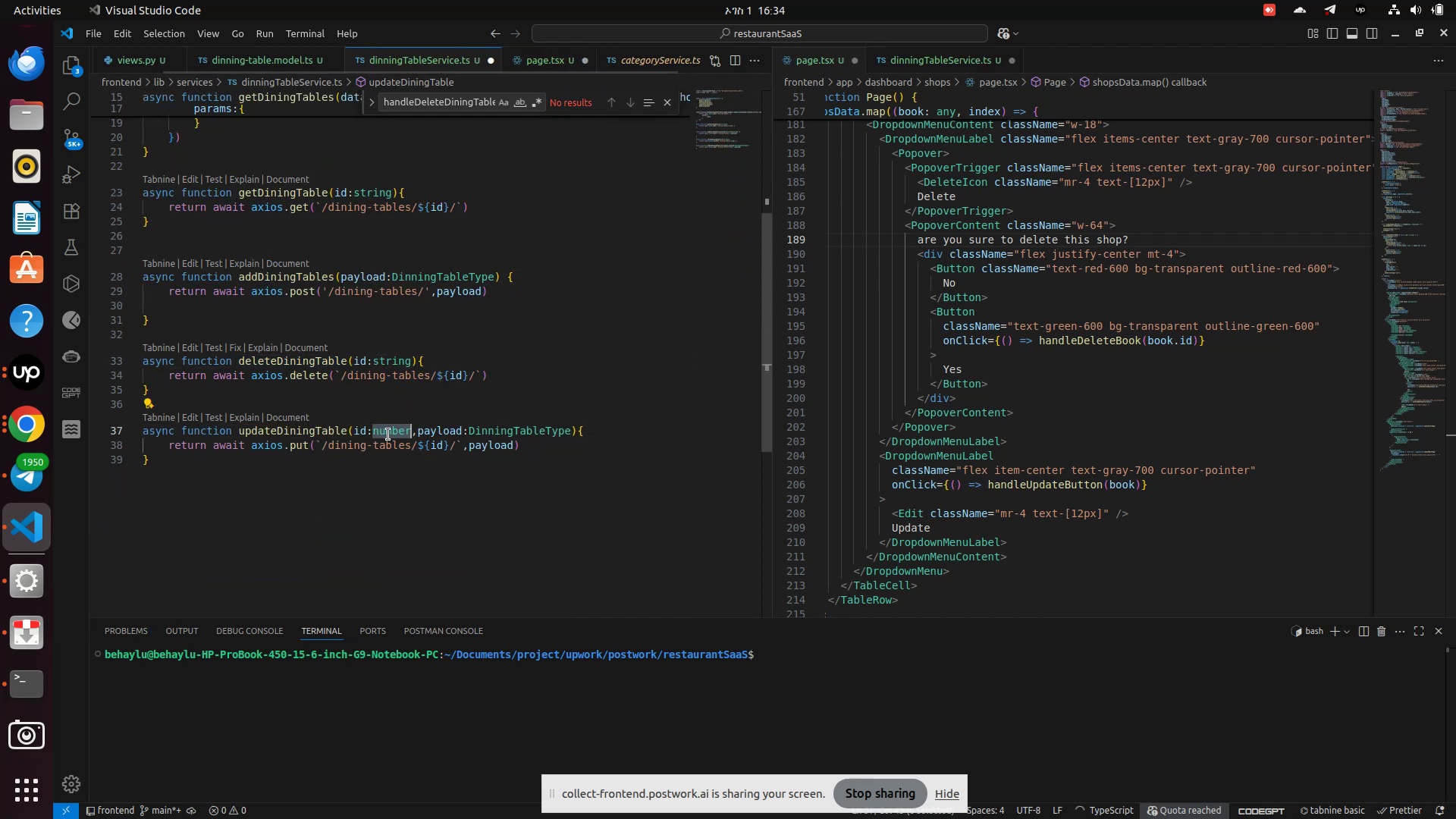 
type(strin)
 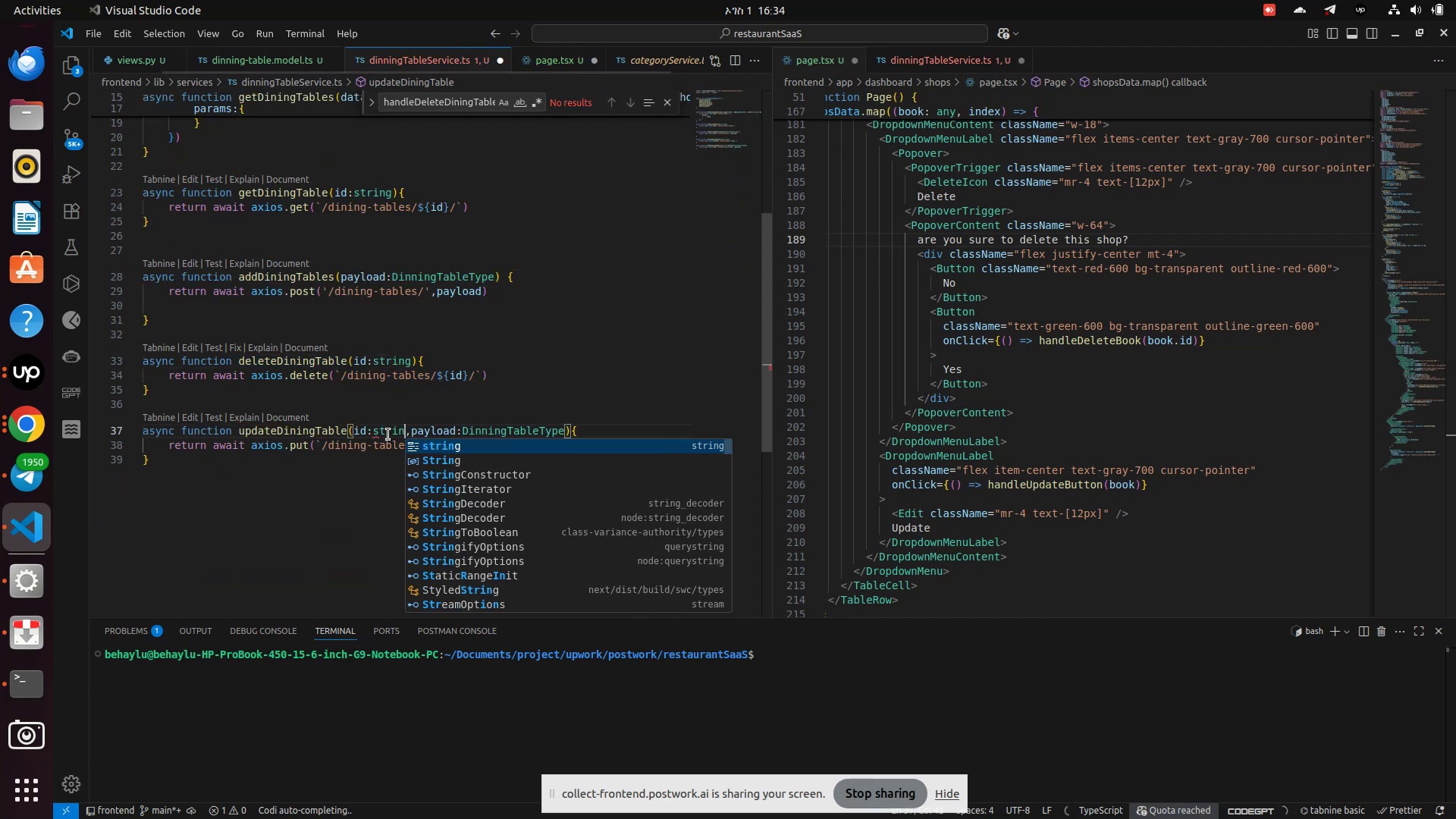 
key(Enter)
 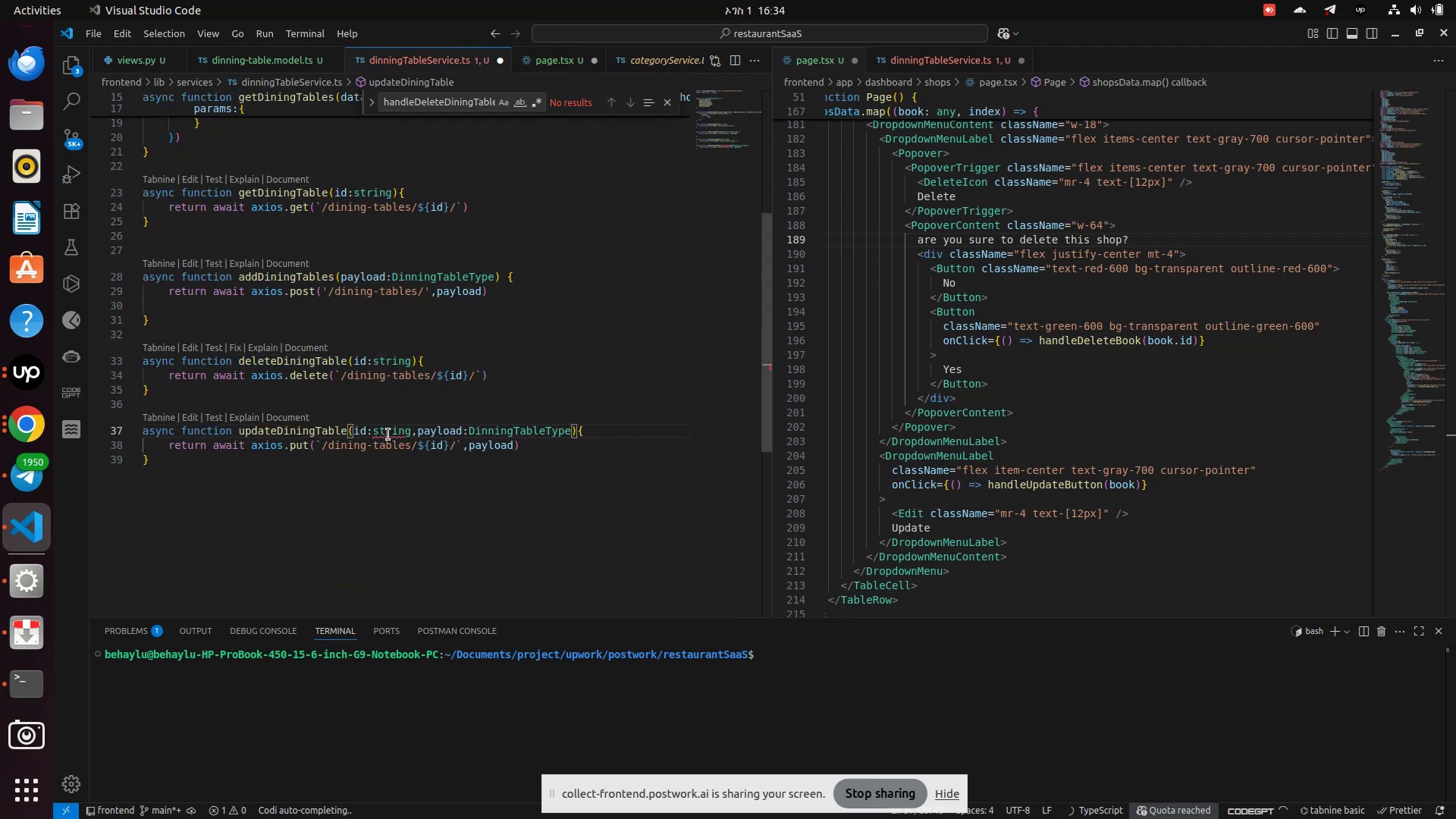 
key(Control+S)
 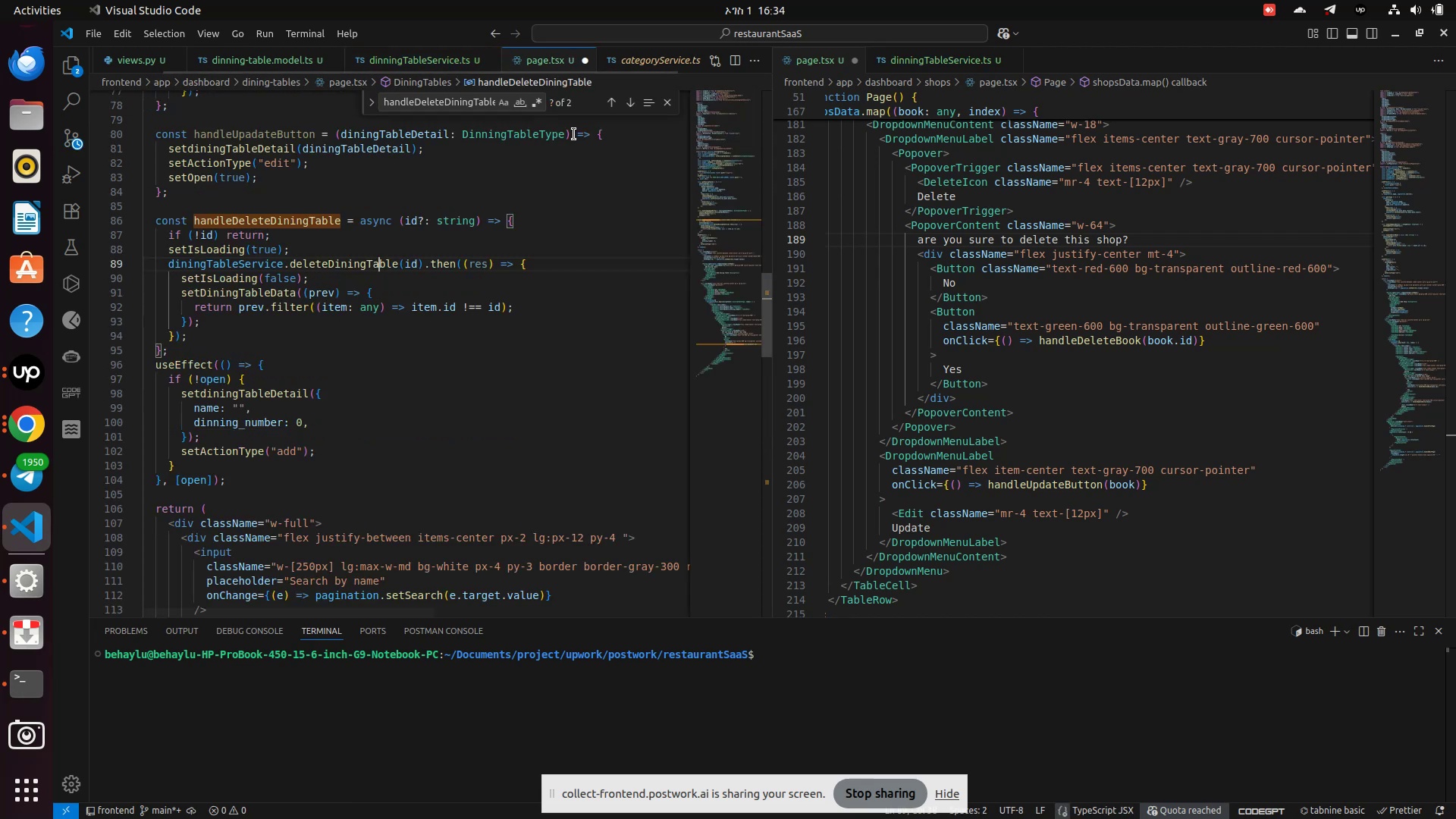 
scroll: coordinate [440, 452], scroll_direction: down, amount: 33.0
 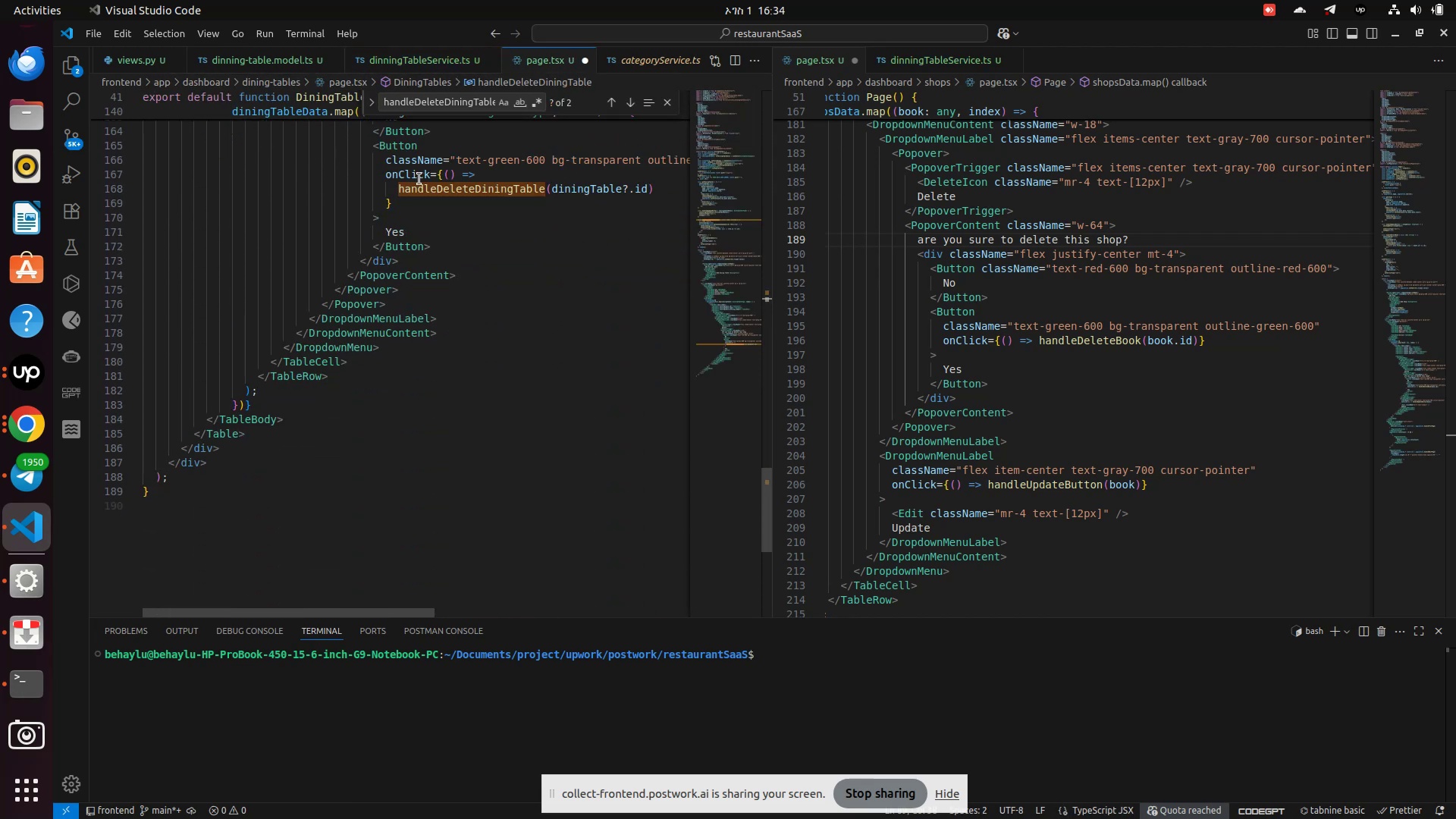 
scroll: coordinate [428, 155], scroll_direction: up, amount: 3.0
 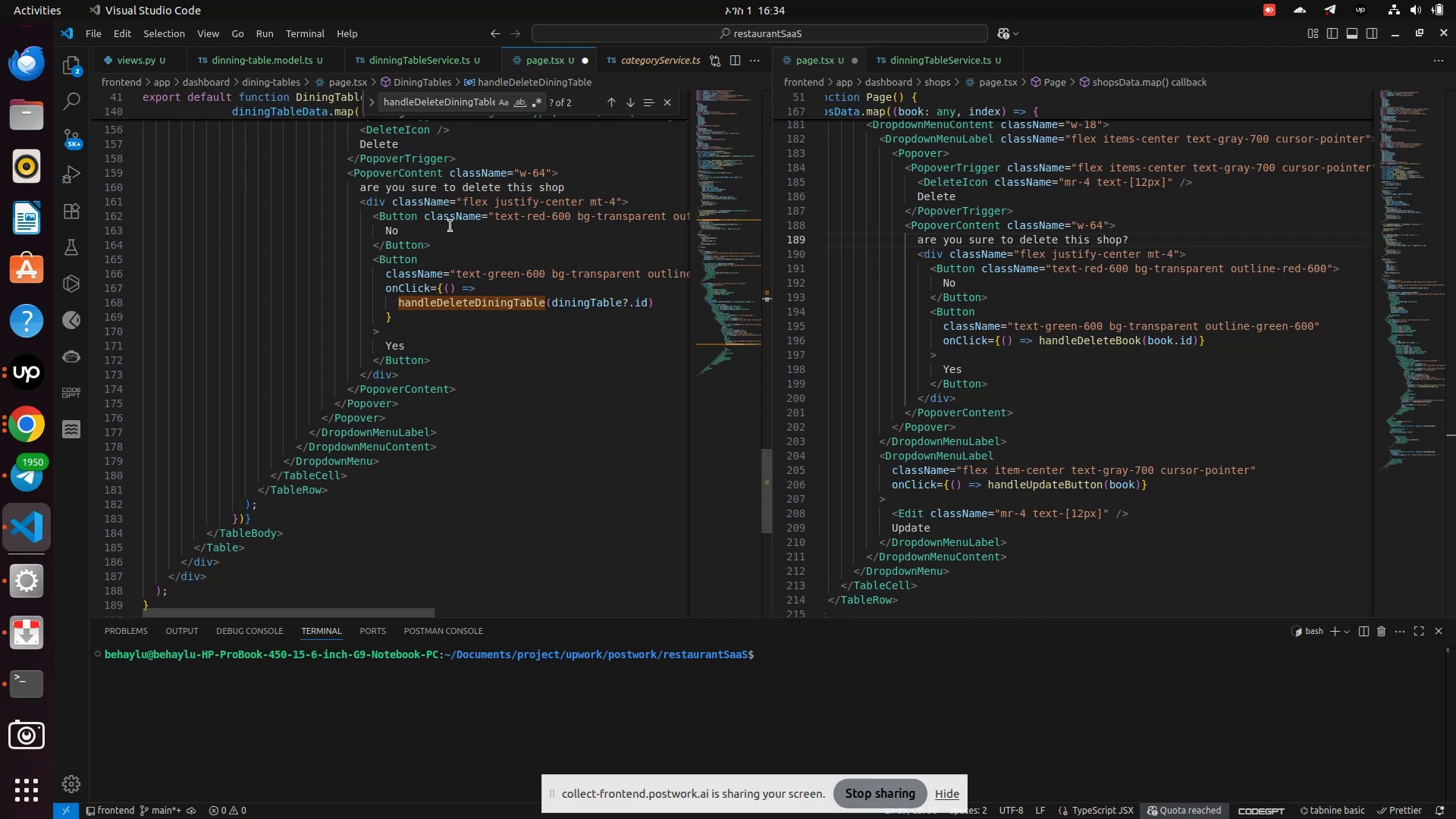 
wait(7.88)
 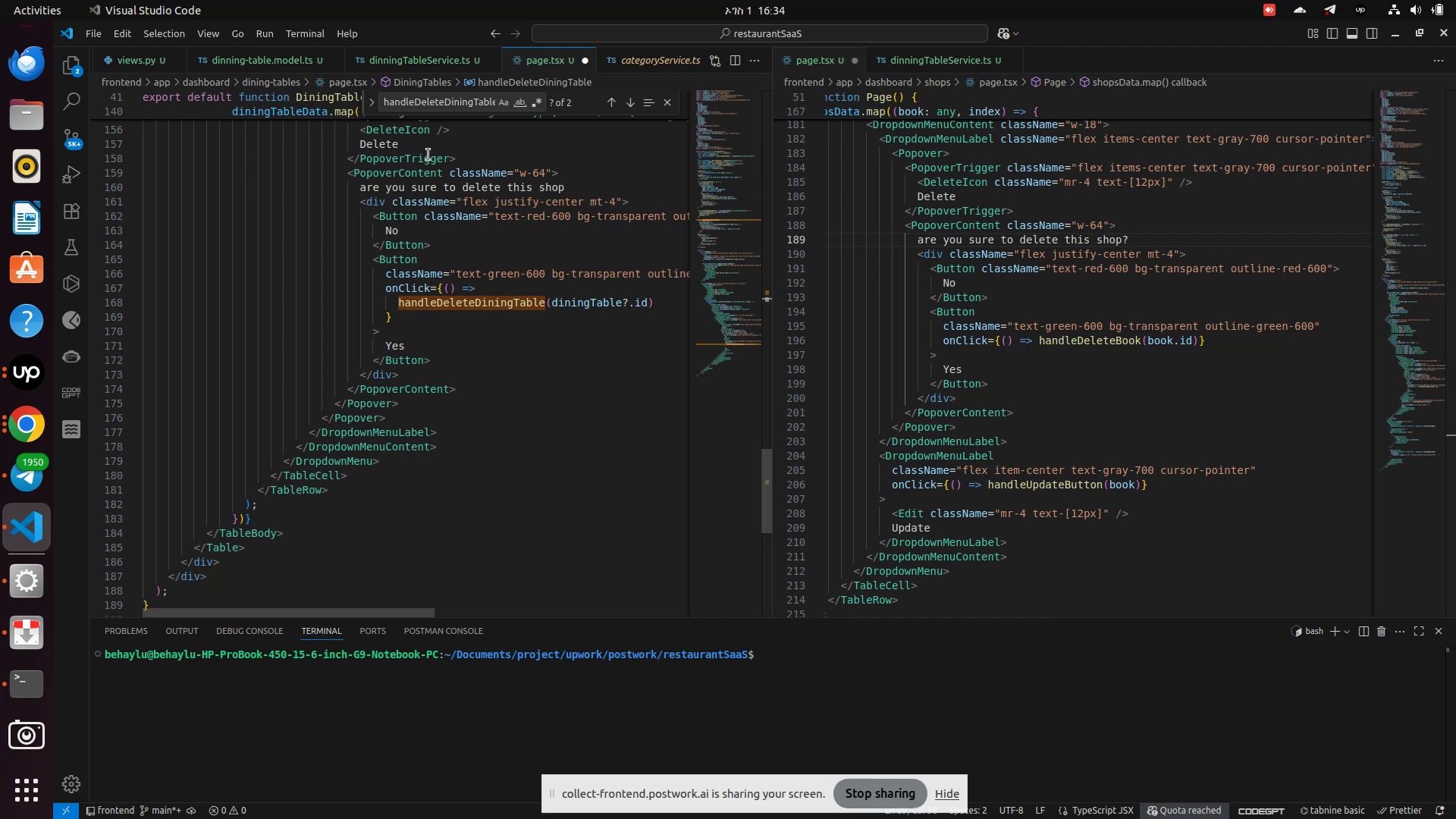 
left_click([505, 393])
 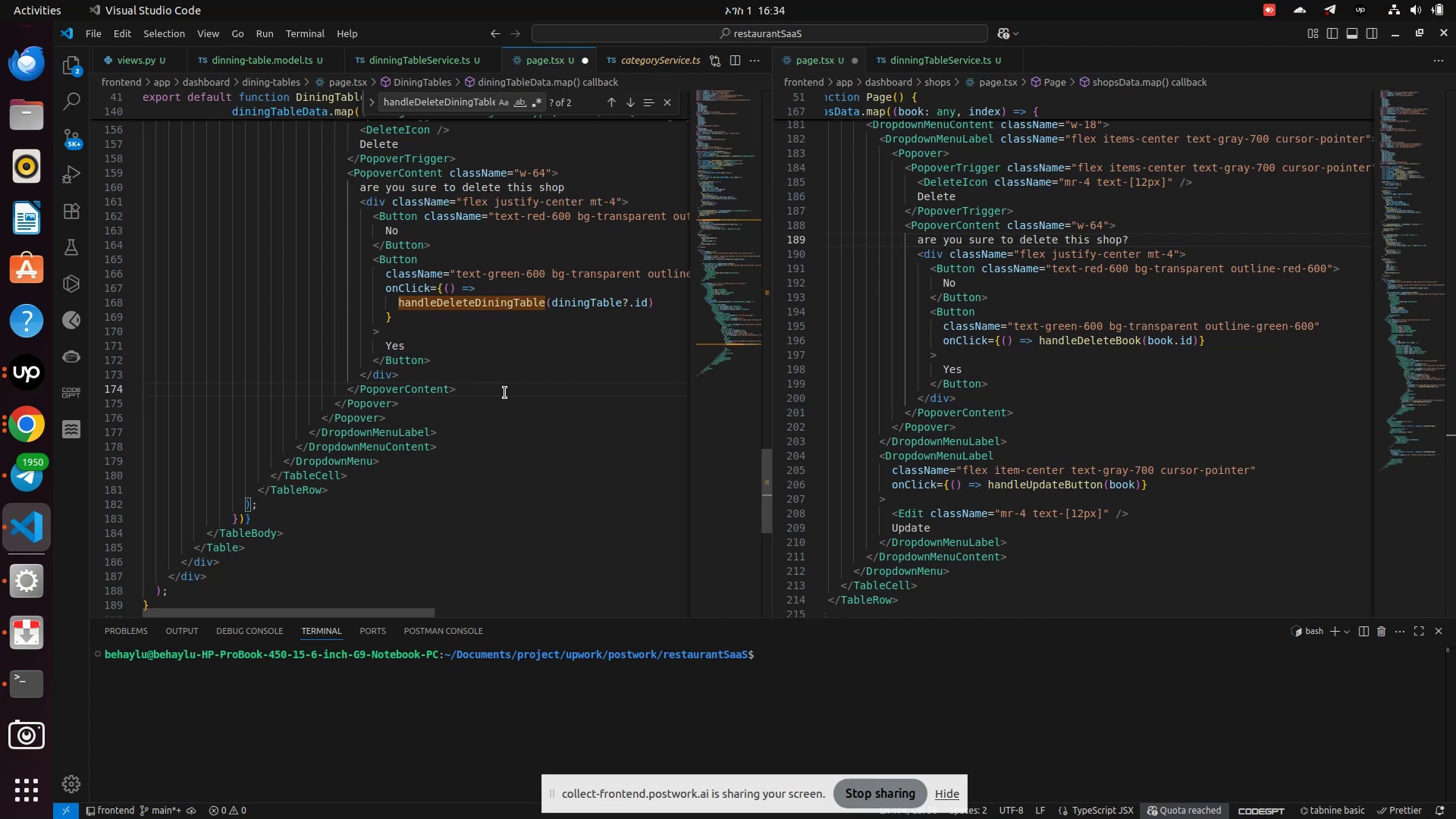 
key(Control+S)
 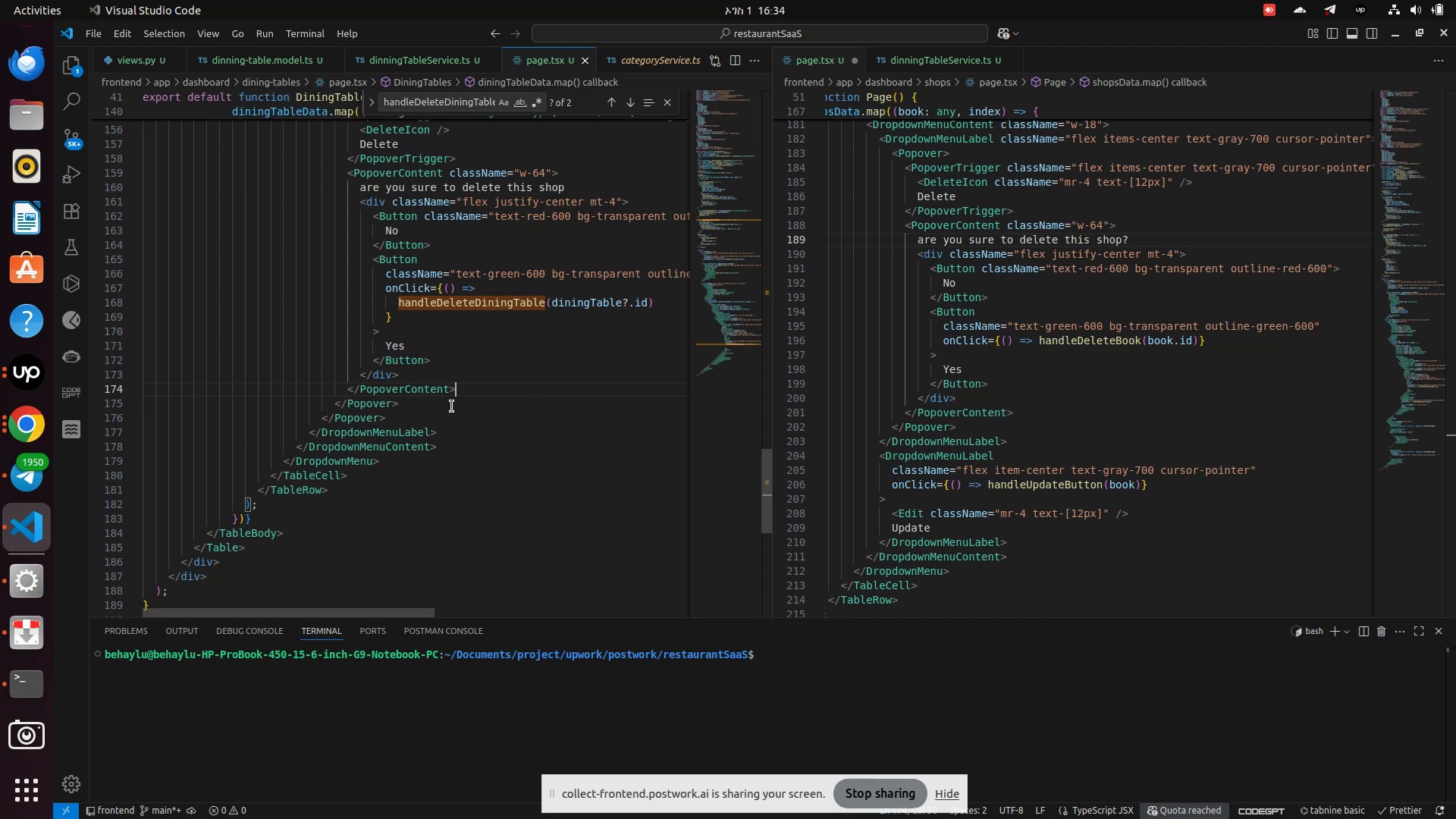 
wait(5.77)
 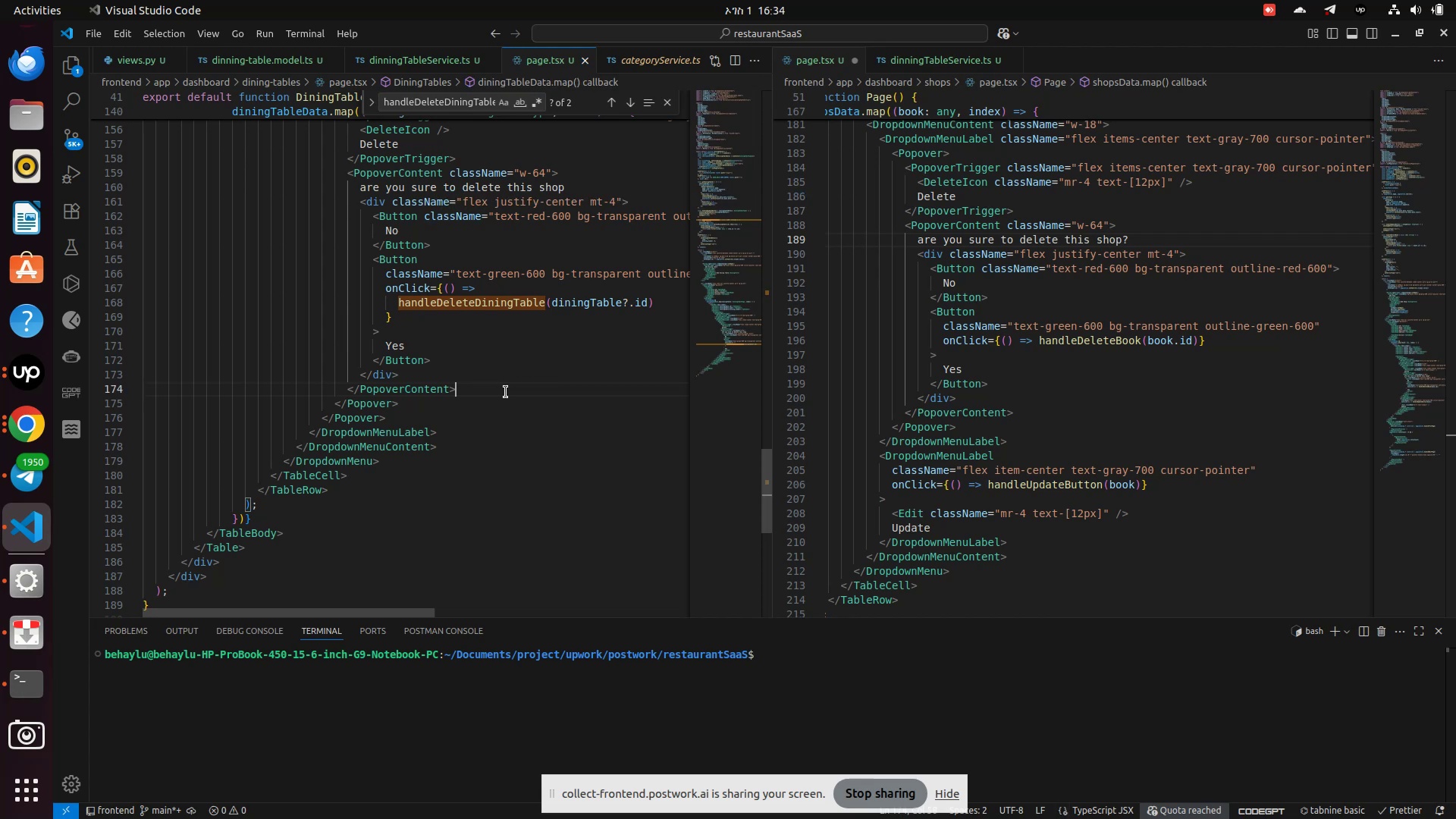 
left_click([360, 403])
 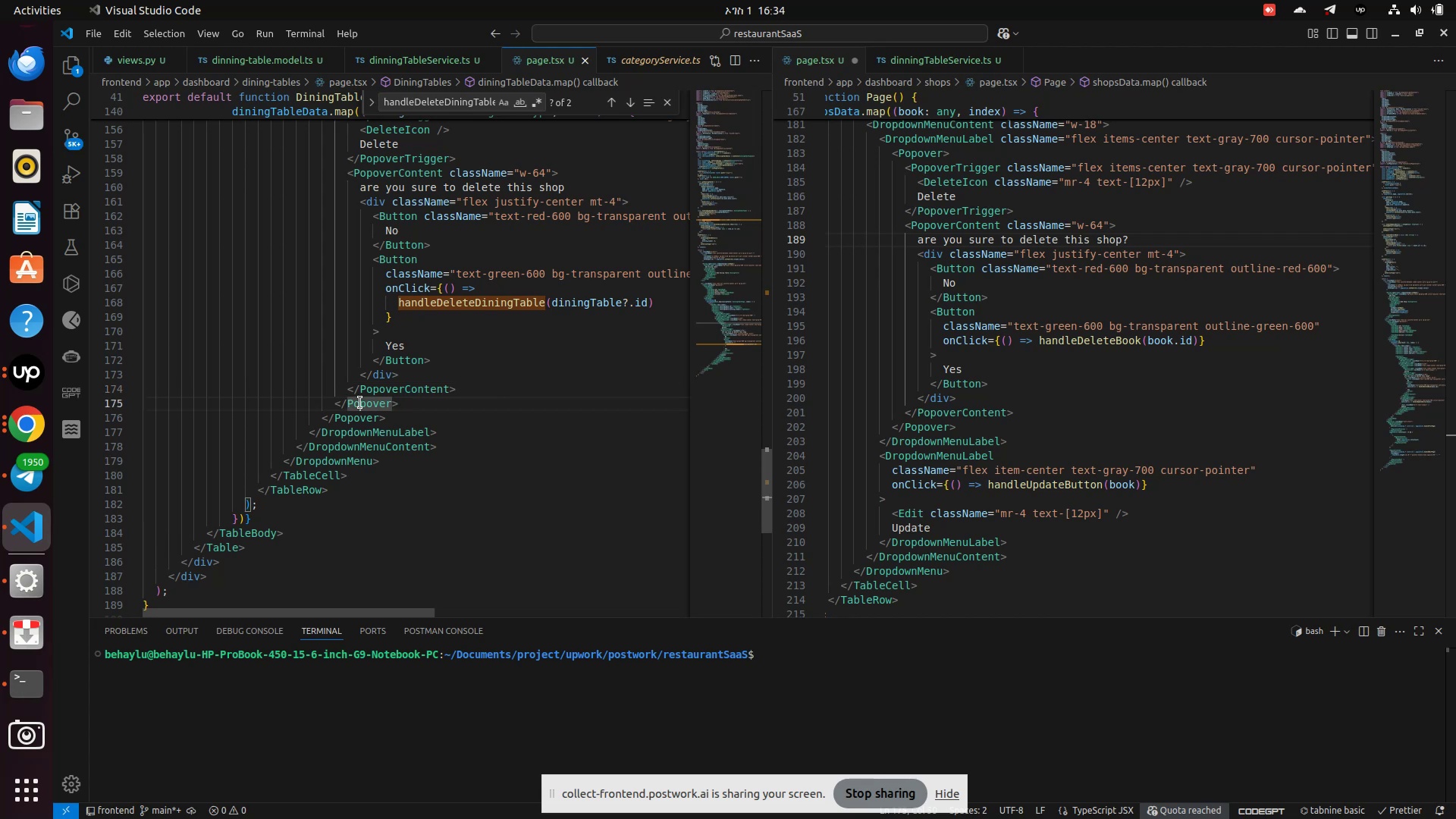 
left_click([360, 403])
 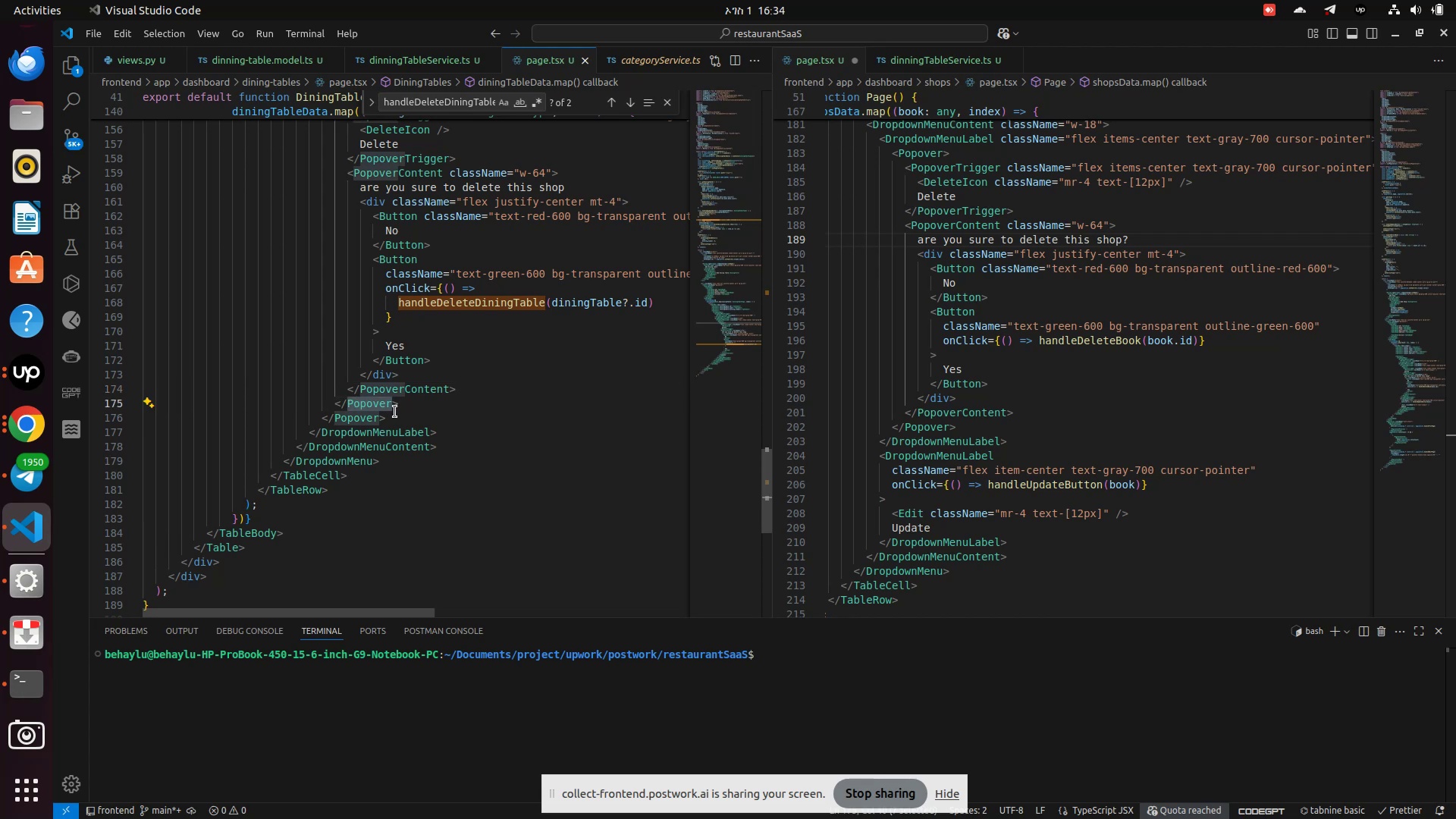 
scroll: coordinate [397, 412], scroll_direction: up, amount: 6.0
 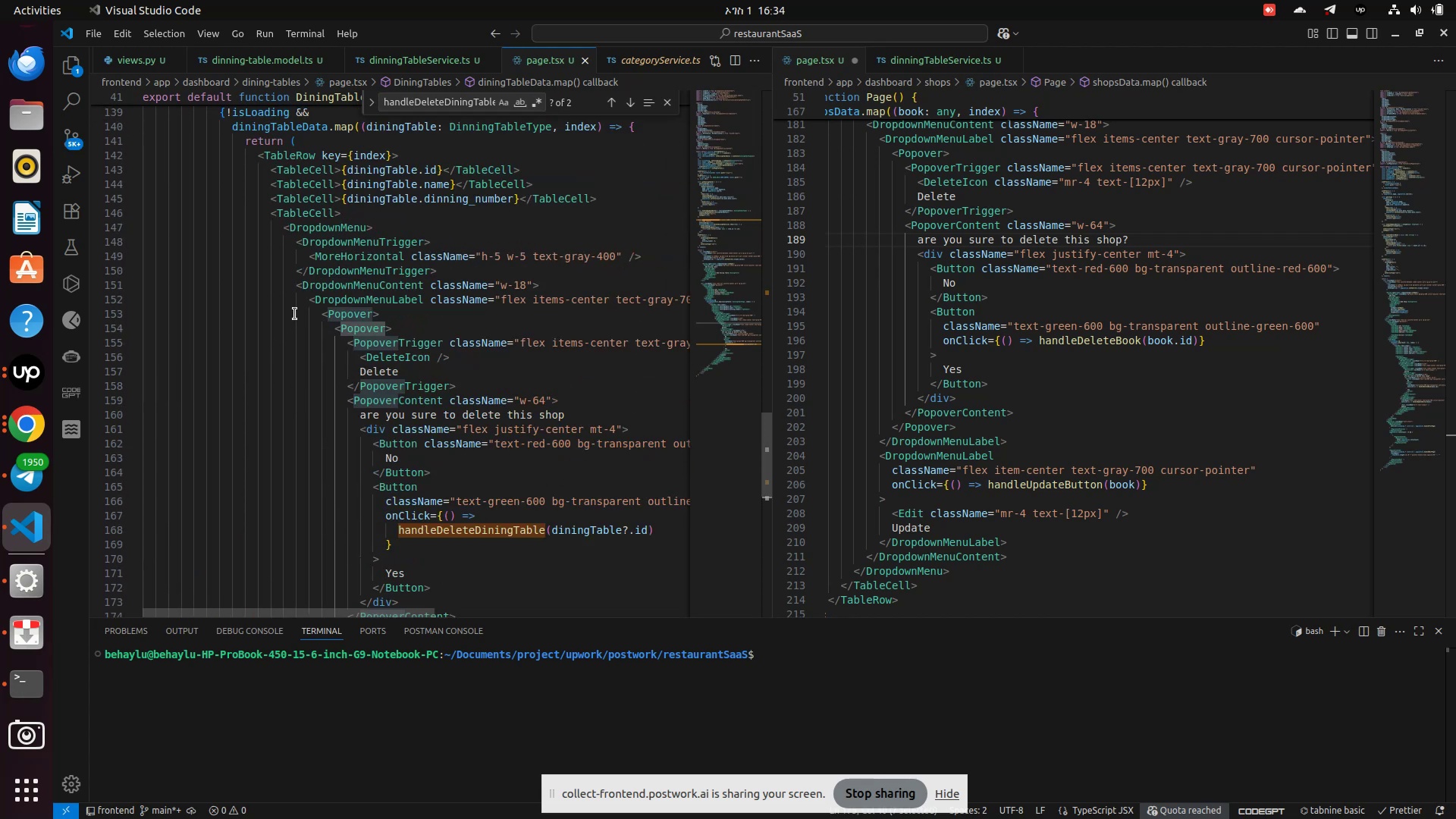 
left_click([299, 316])
 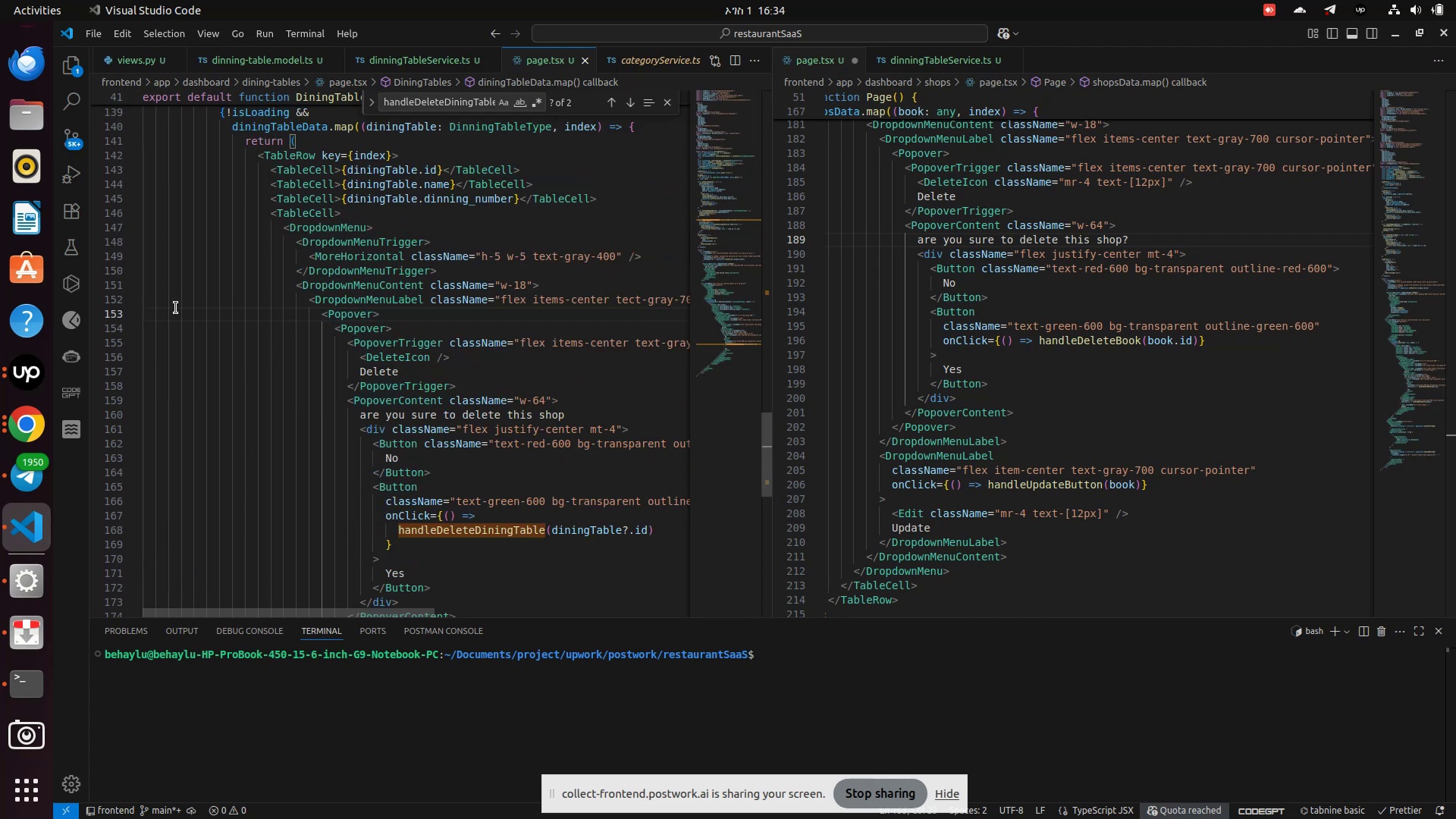 
mouse_move([157, 305])
 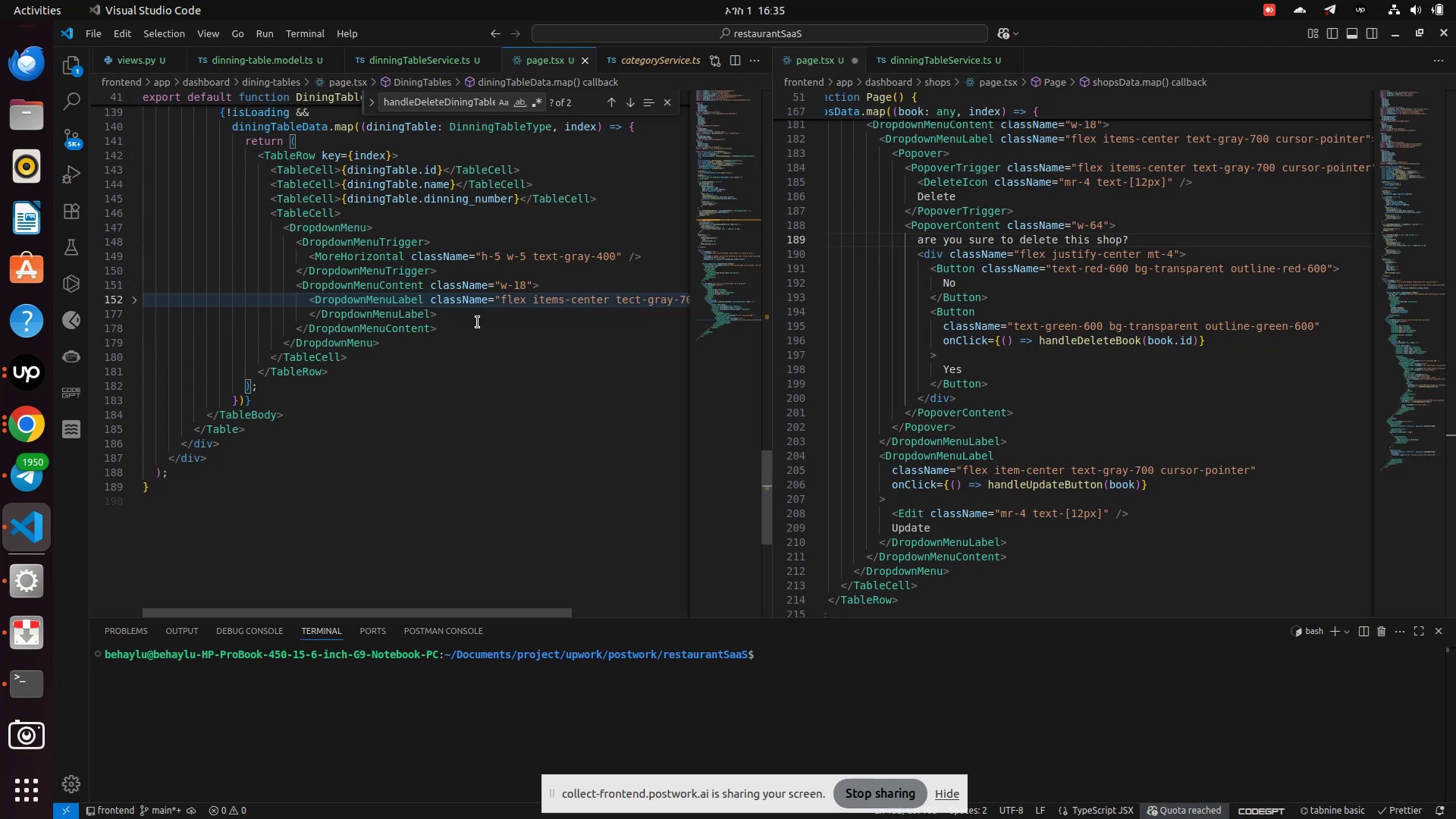 
left_click([478, 322])
 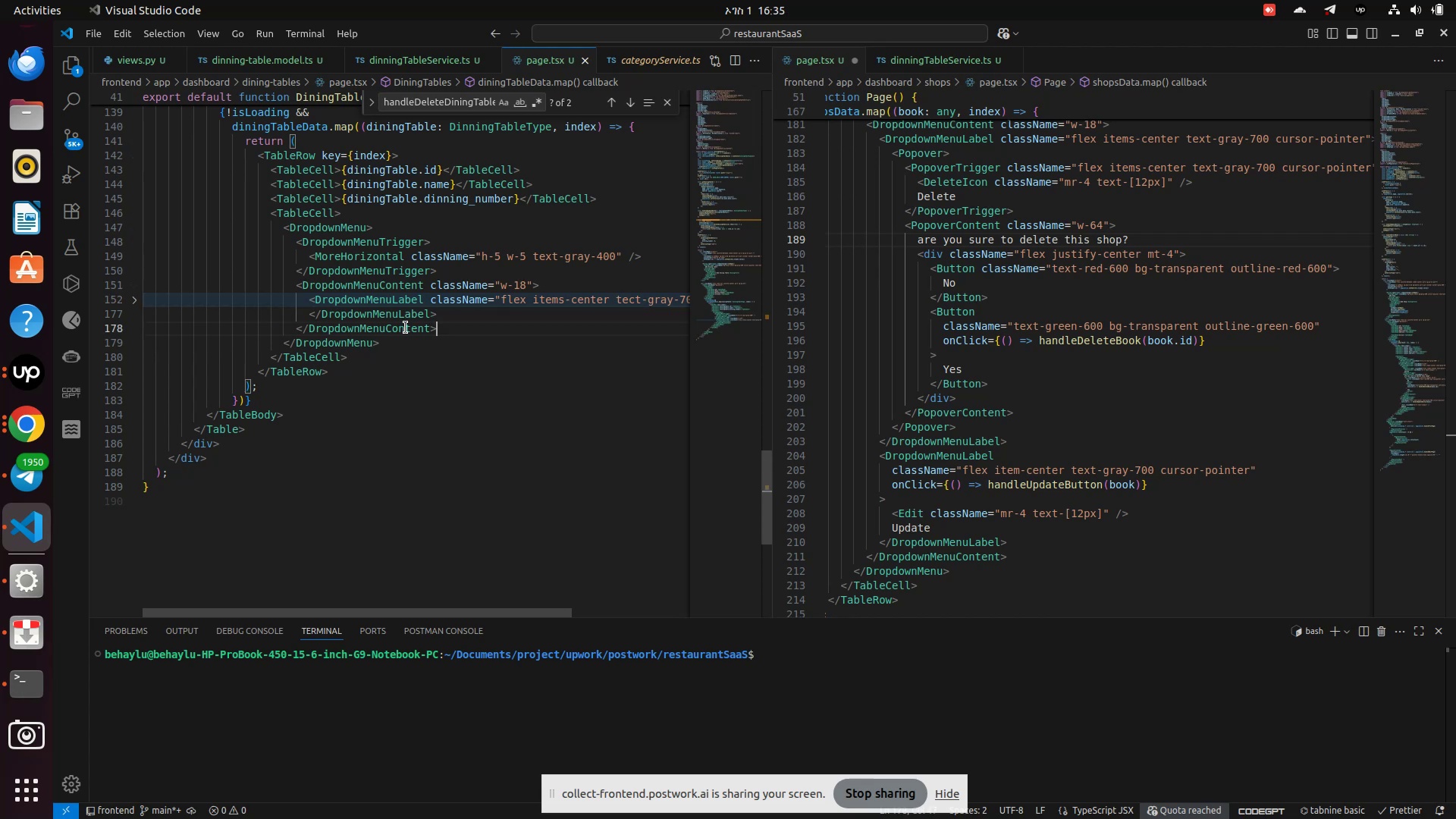 
double_click([406, 328])
 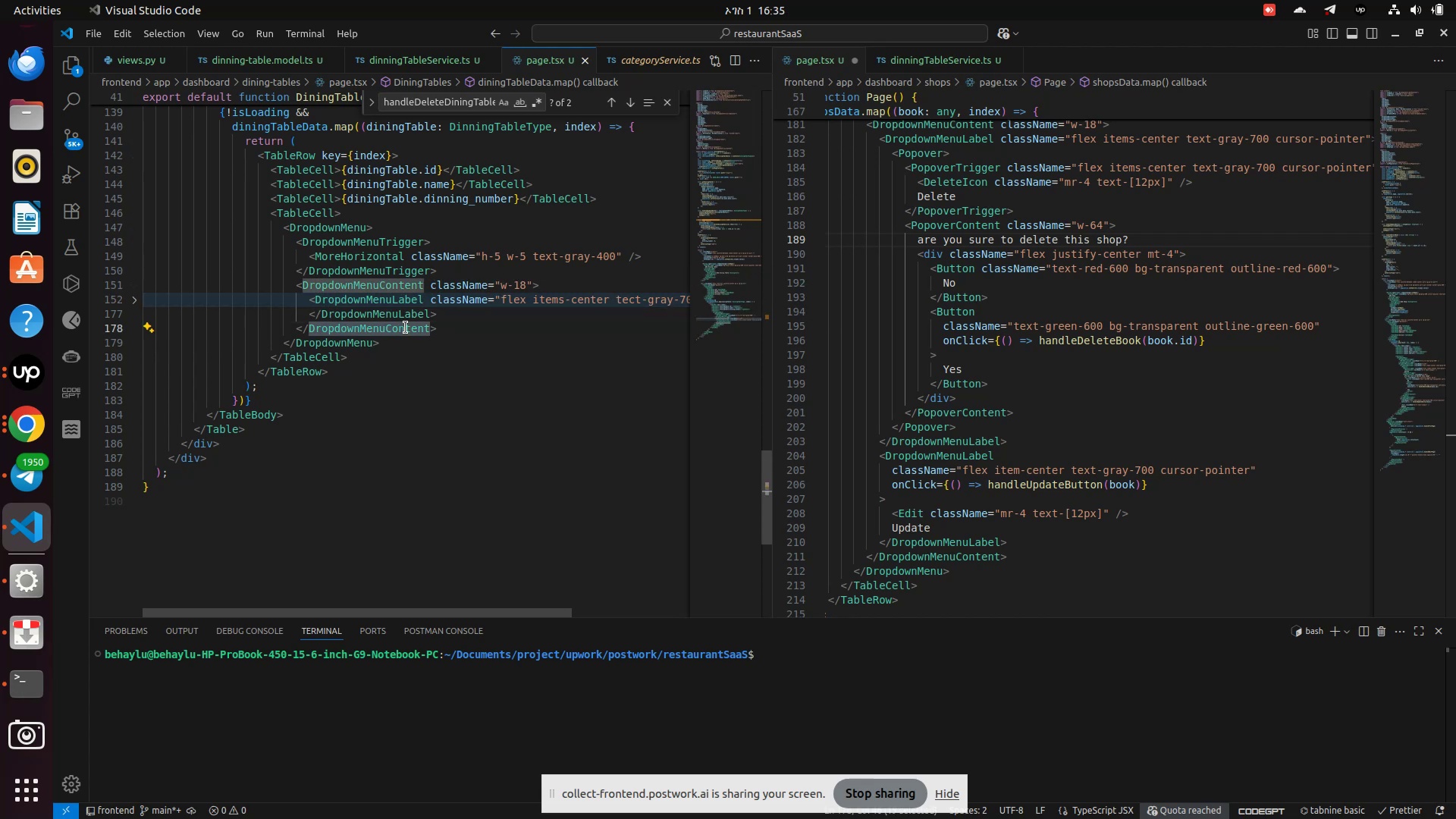 
wait(5.19)
 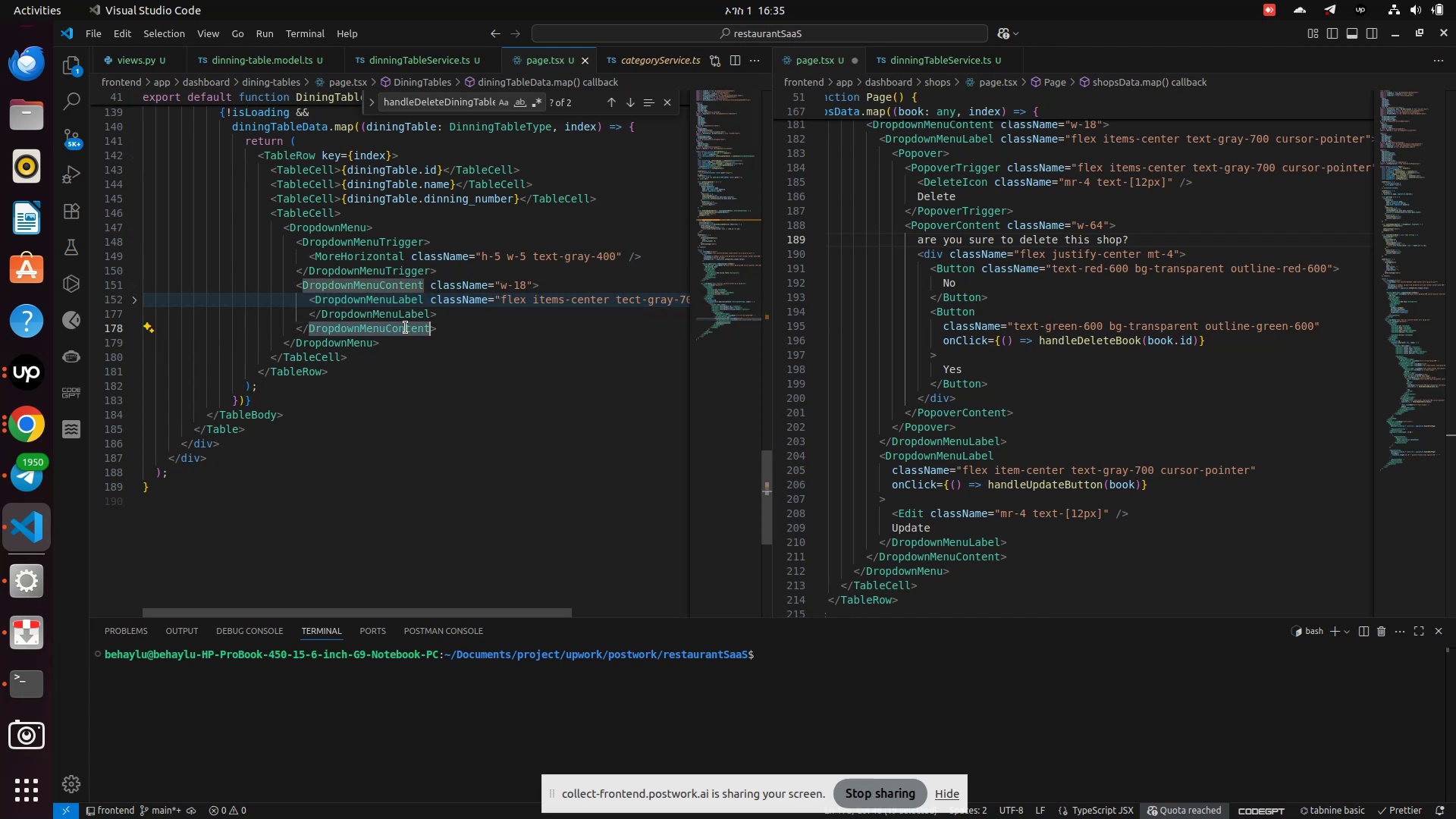 
left_click([450, 318])
 